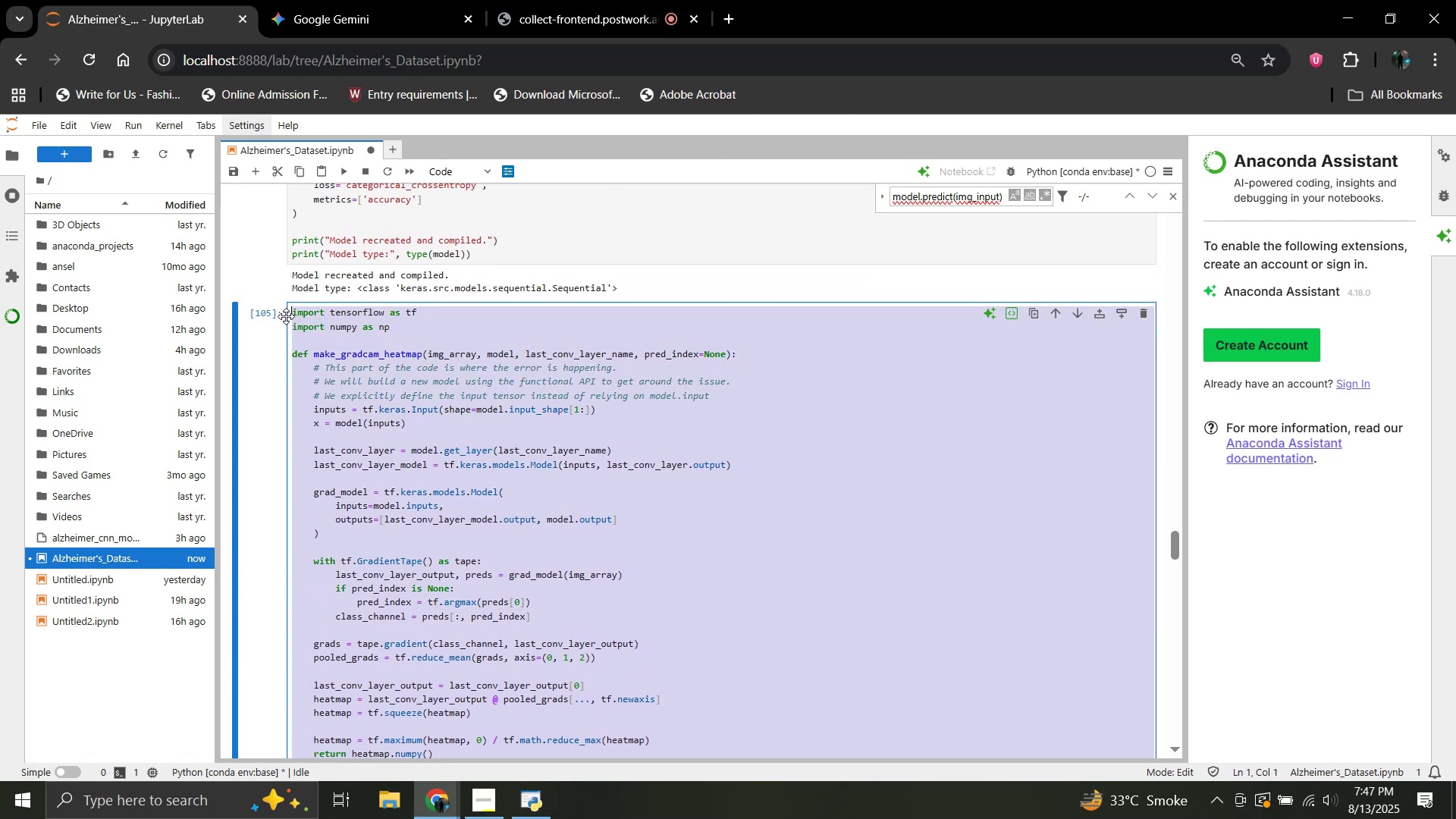 
key(Control+C)
 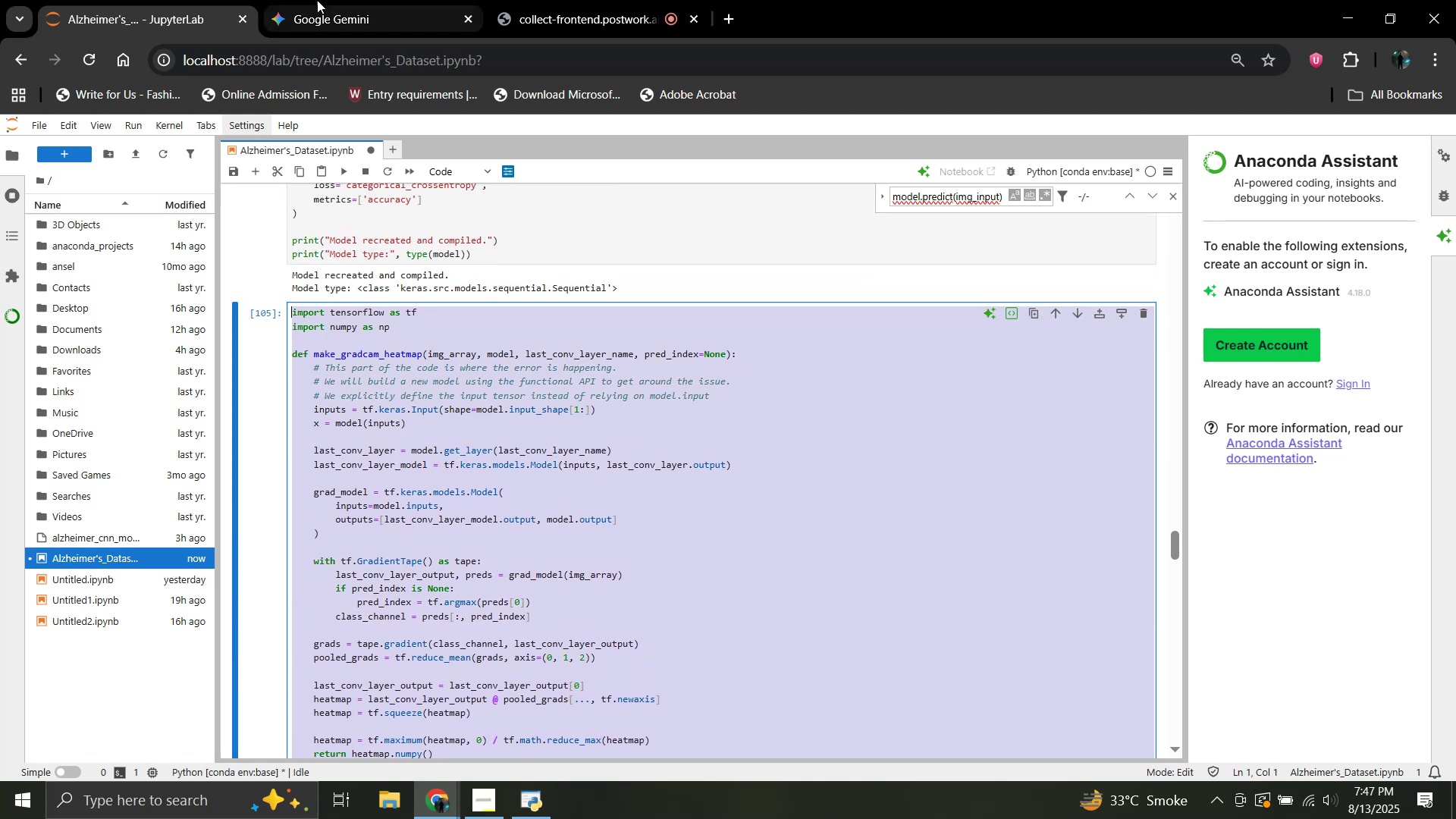 
left_click([317, 0])
 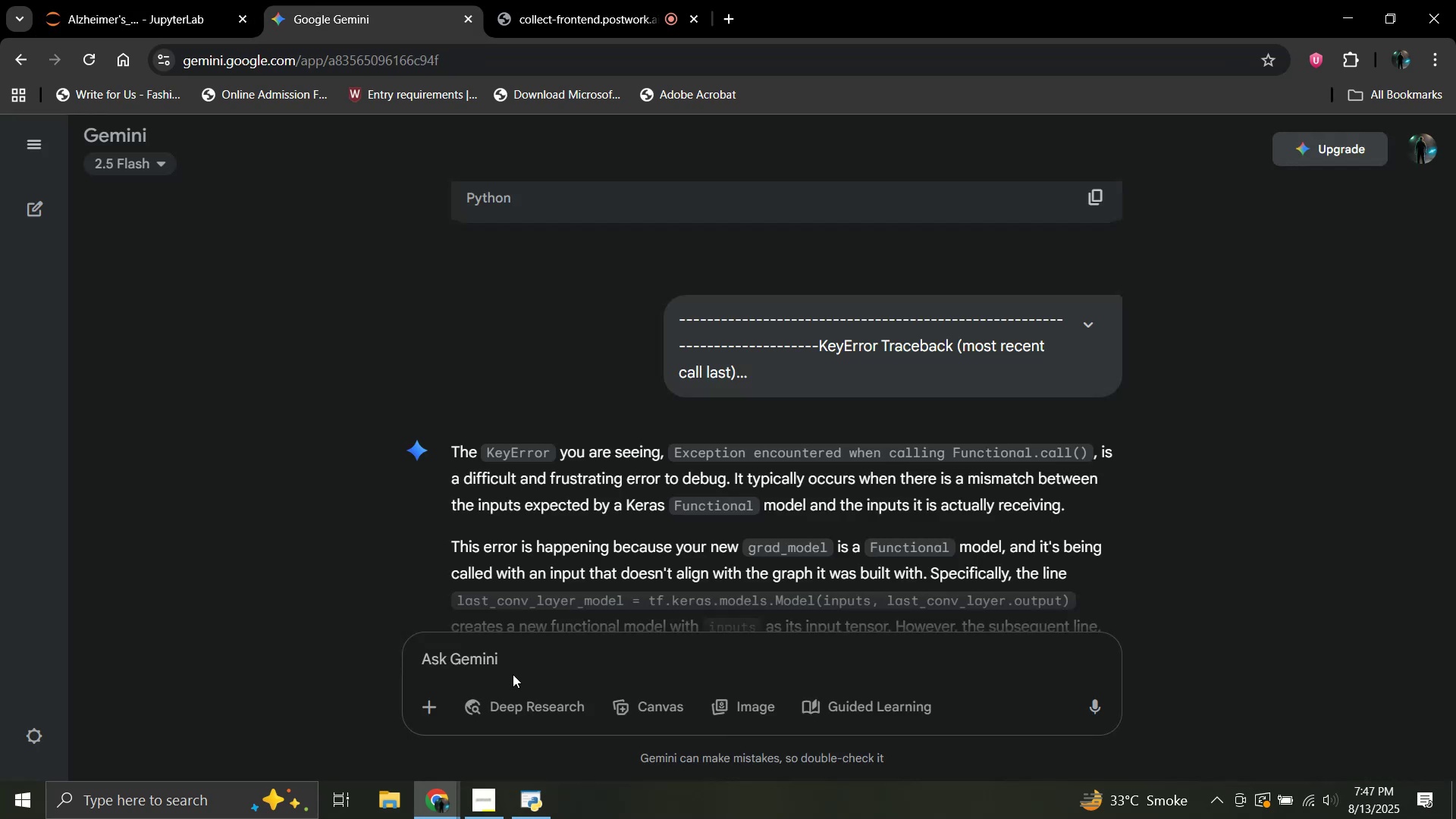 
left_click([519, 673])
 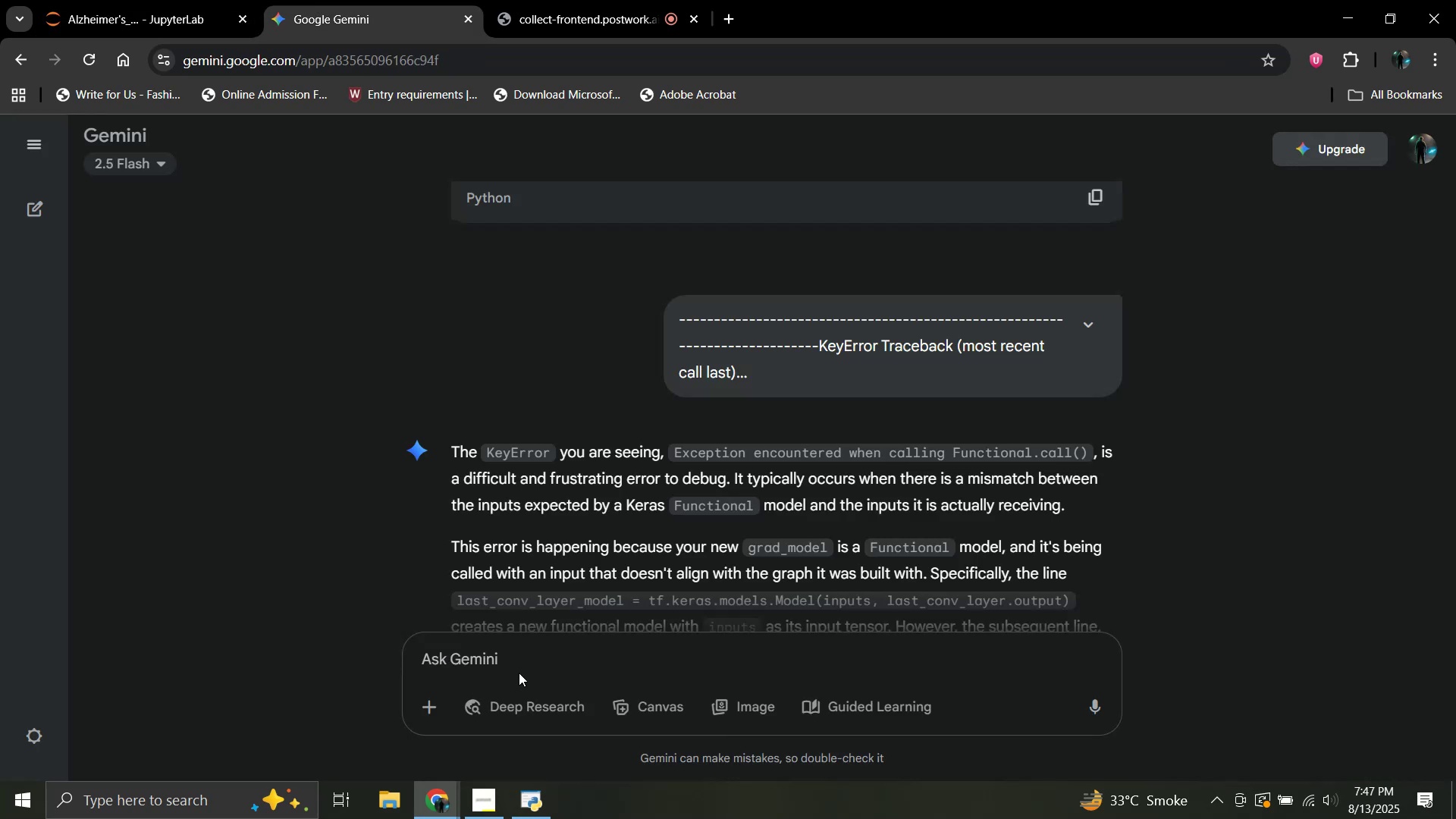 
key(Control+V)
 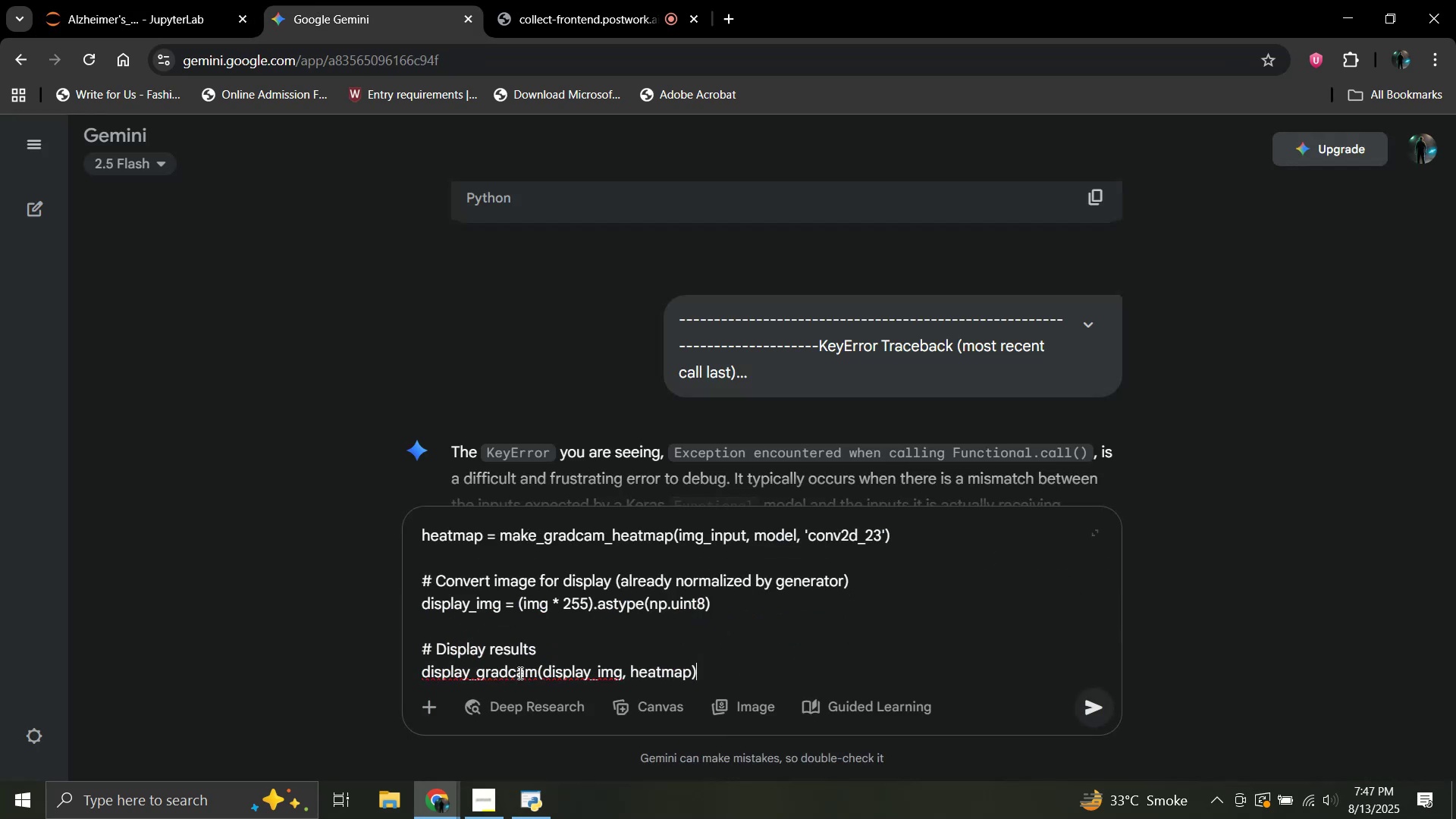 
key(Shift+Enter)
 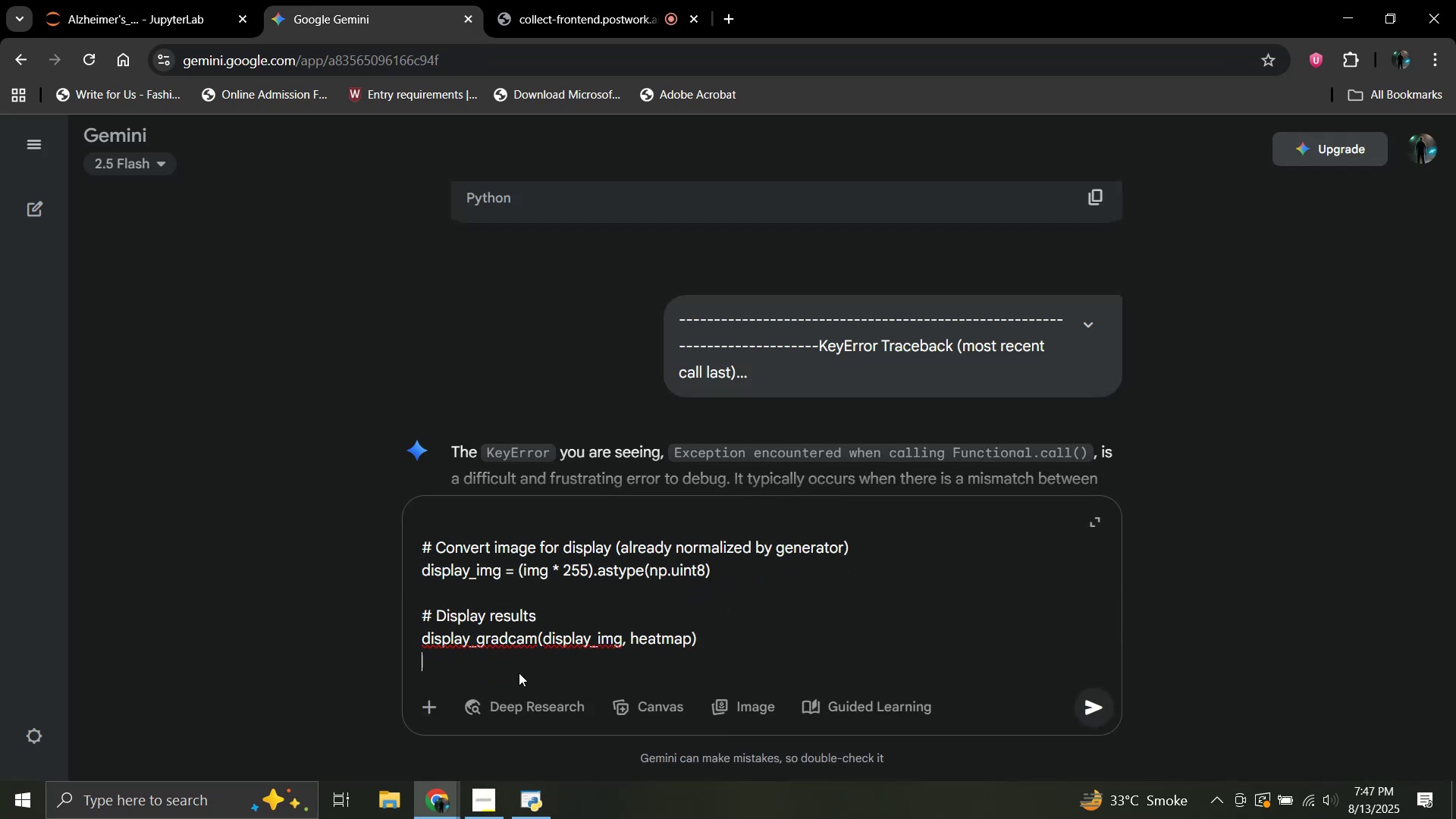 
key(Shift+Enter)
 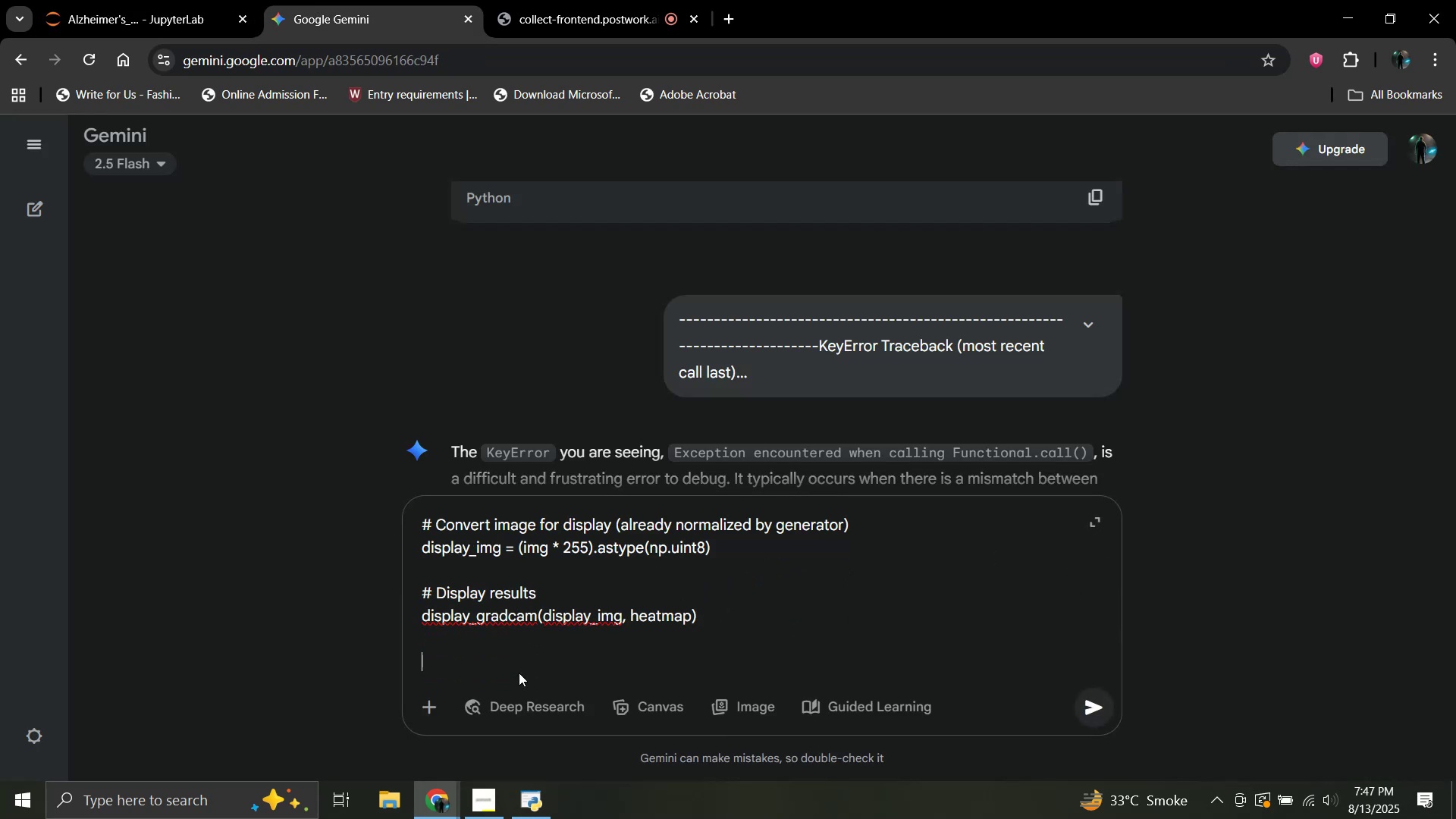 
type(what is the matter with this code. Ive been trying for 2 hours now and it won't get fixed, Should I just delete it or a)
key(Backspace)
type(can you giv )
key(Backspace)
type(e me a completely custom one that would work based a)
key(Backspace)
type(oin )
key(Backspace)
key(Backspace)
key(Backspace)
type(n all the previous errors that it should avoid)
 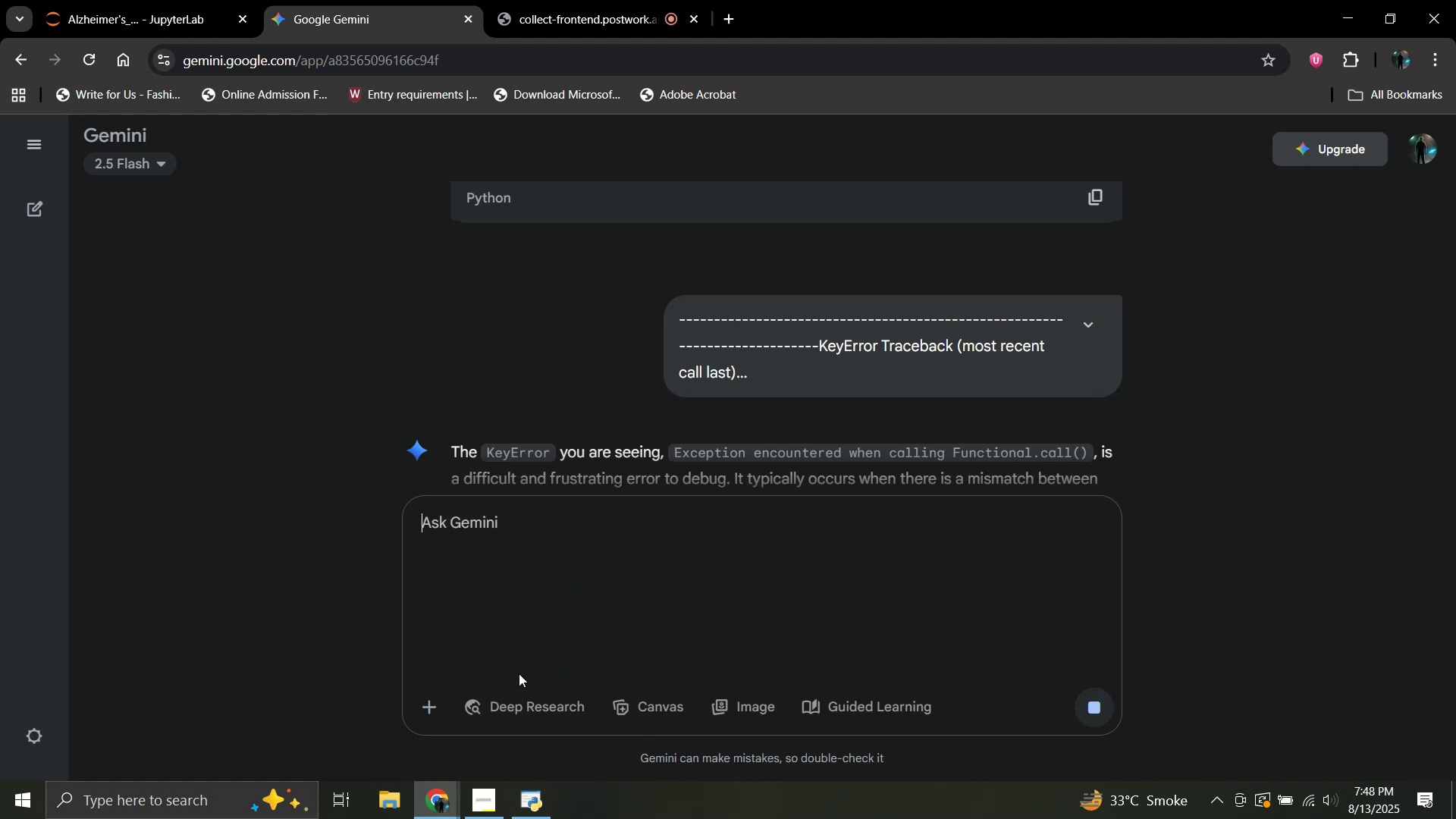 
 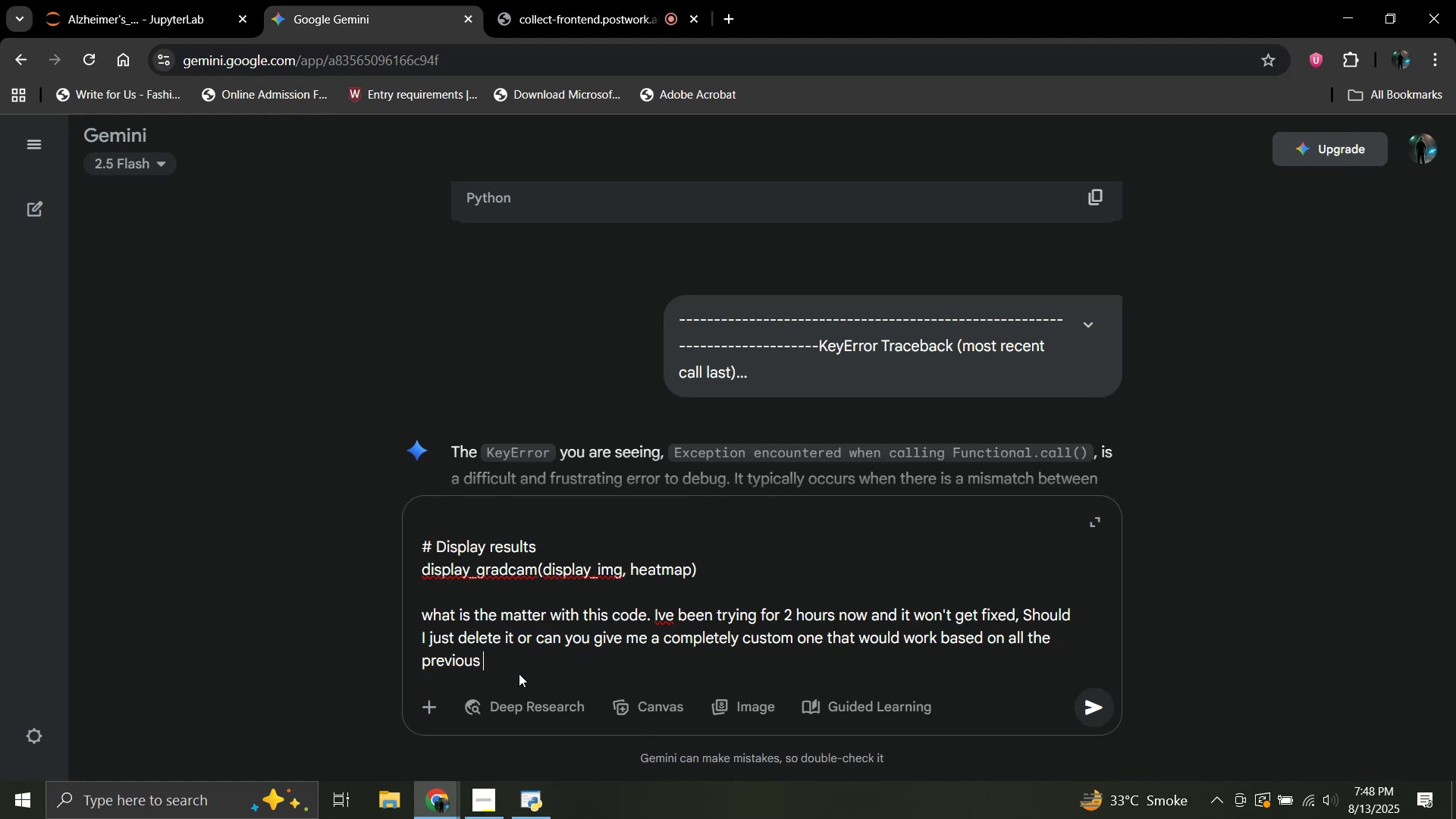 
key(Enter)
 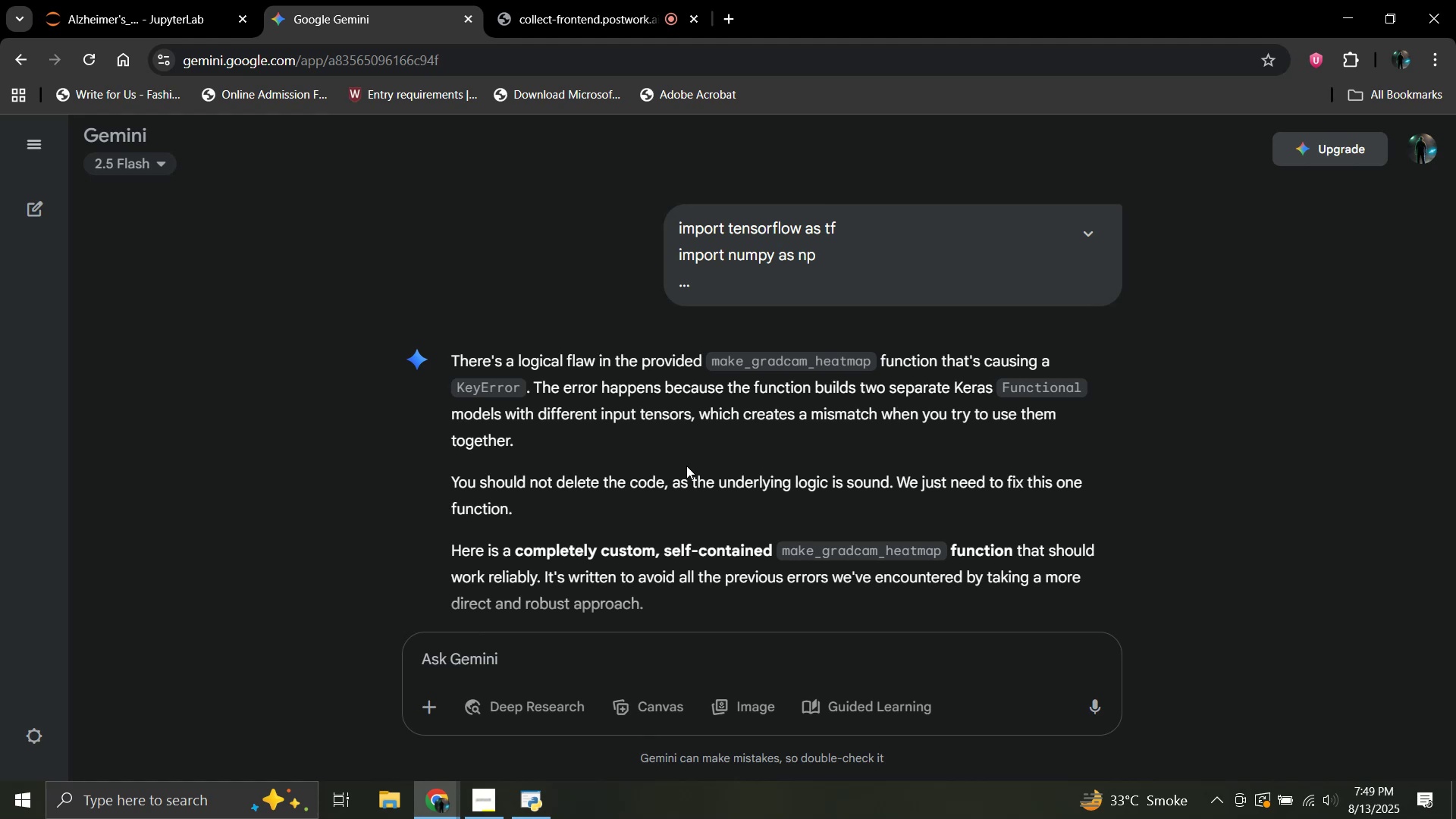 
wait(29.14)
 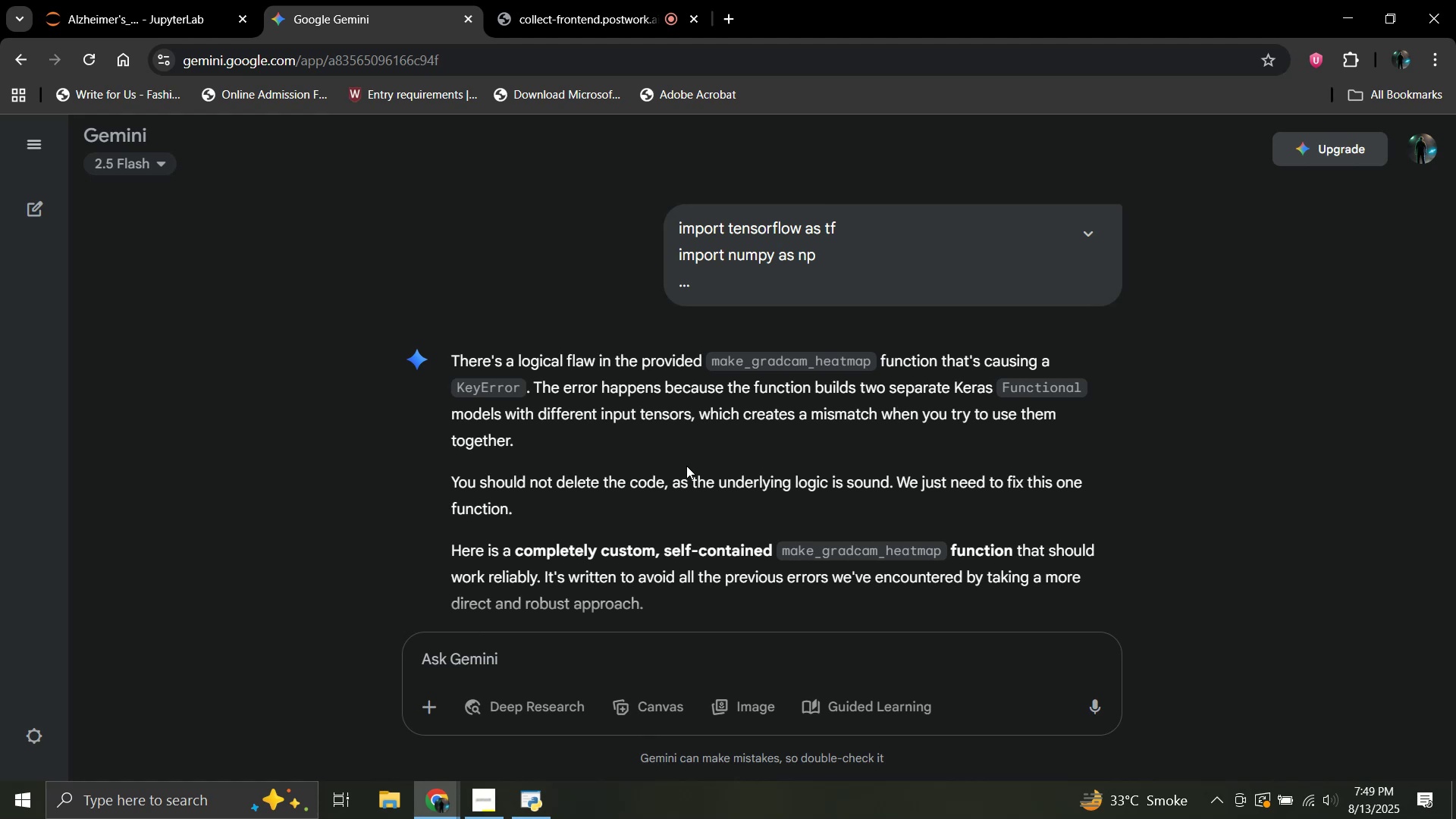 
scroll: coordinate [704, 472], scroll_direction: down, amount: 5.0
 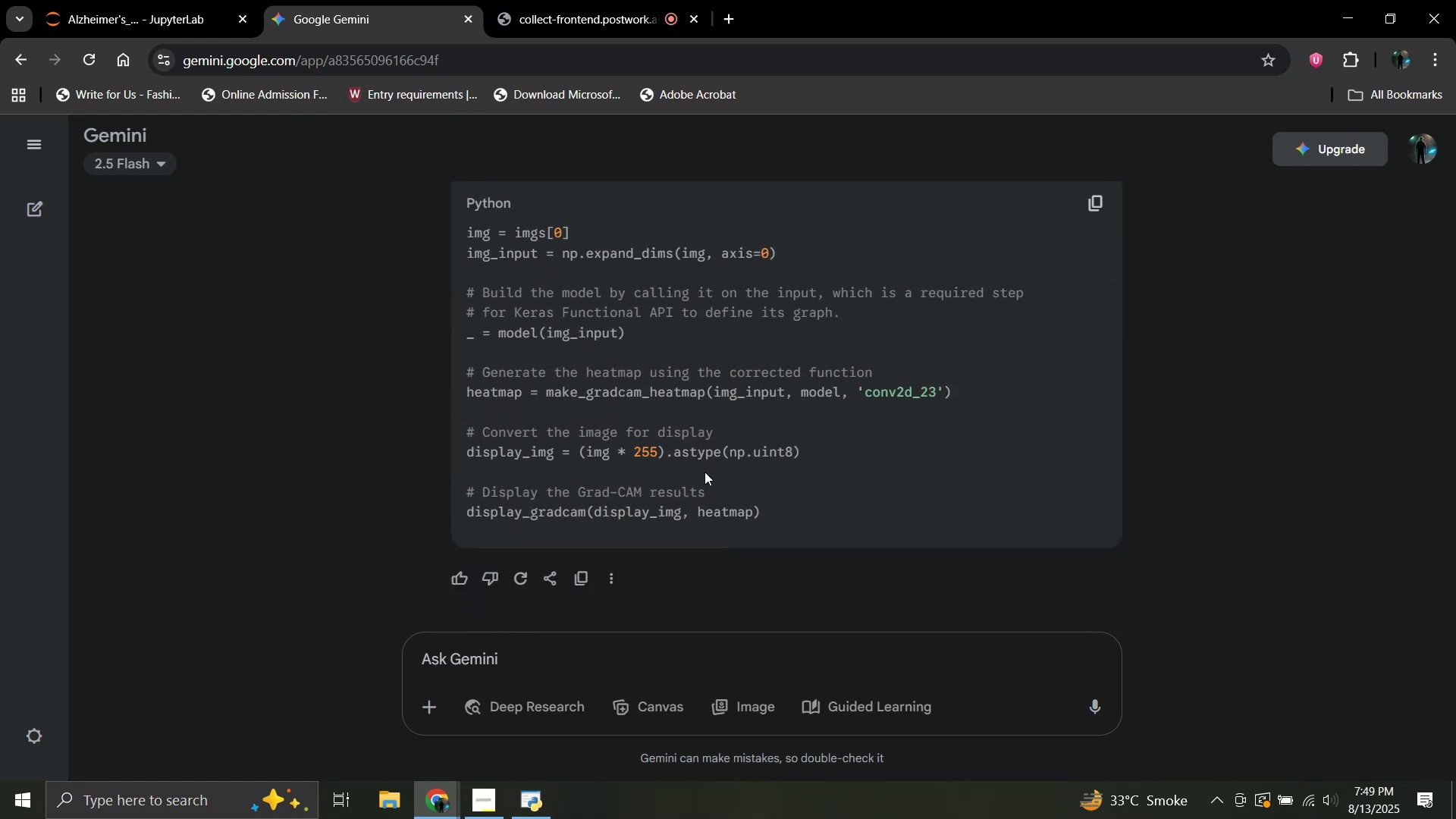 
scroll: coordinate [704, 472], scroll_direction: up, amount: 24.0
 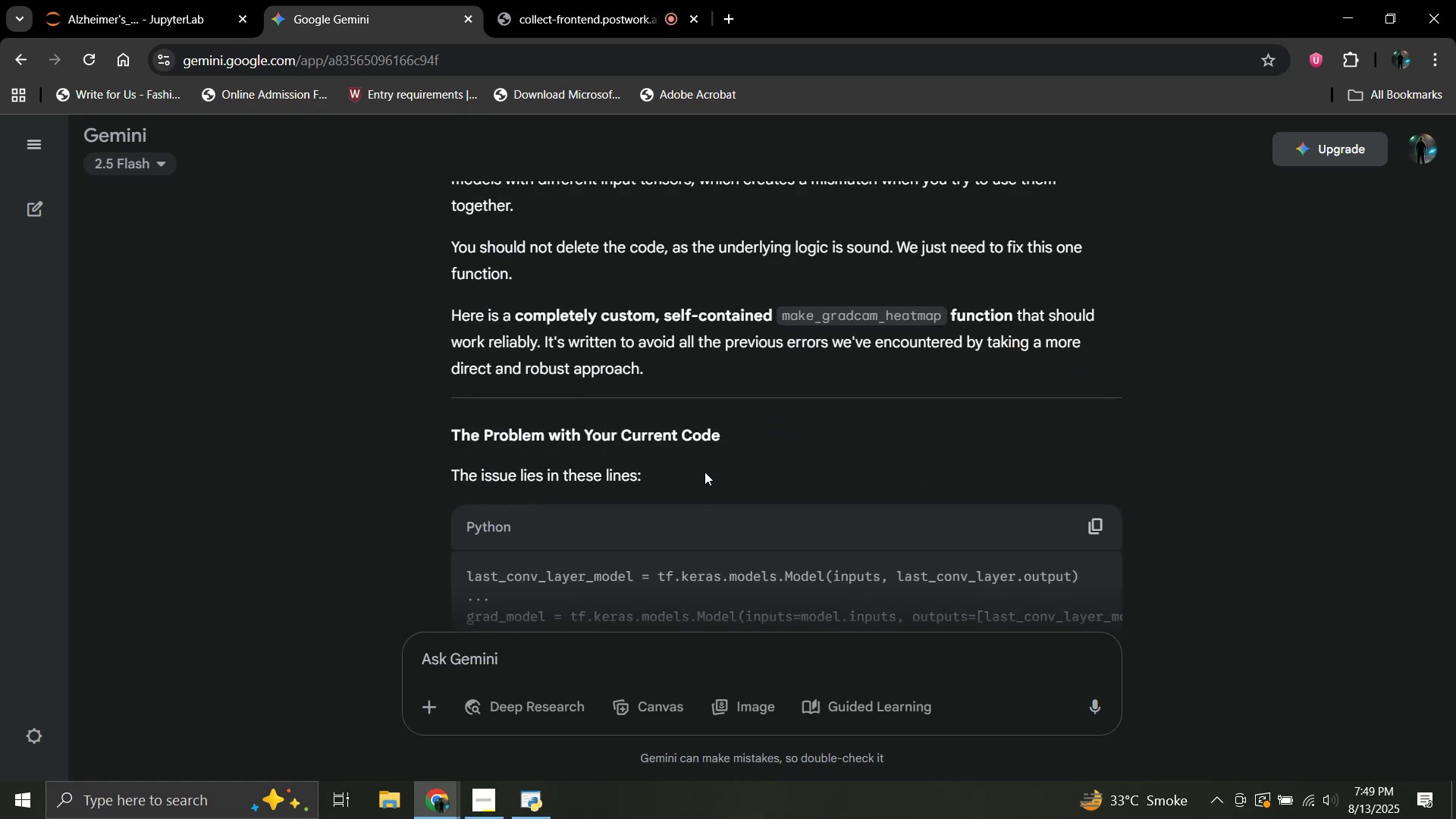 
scroll: coordinate [704, 472], scroll_direction: down, amount: 2.0
 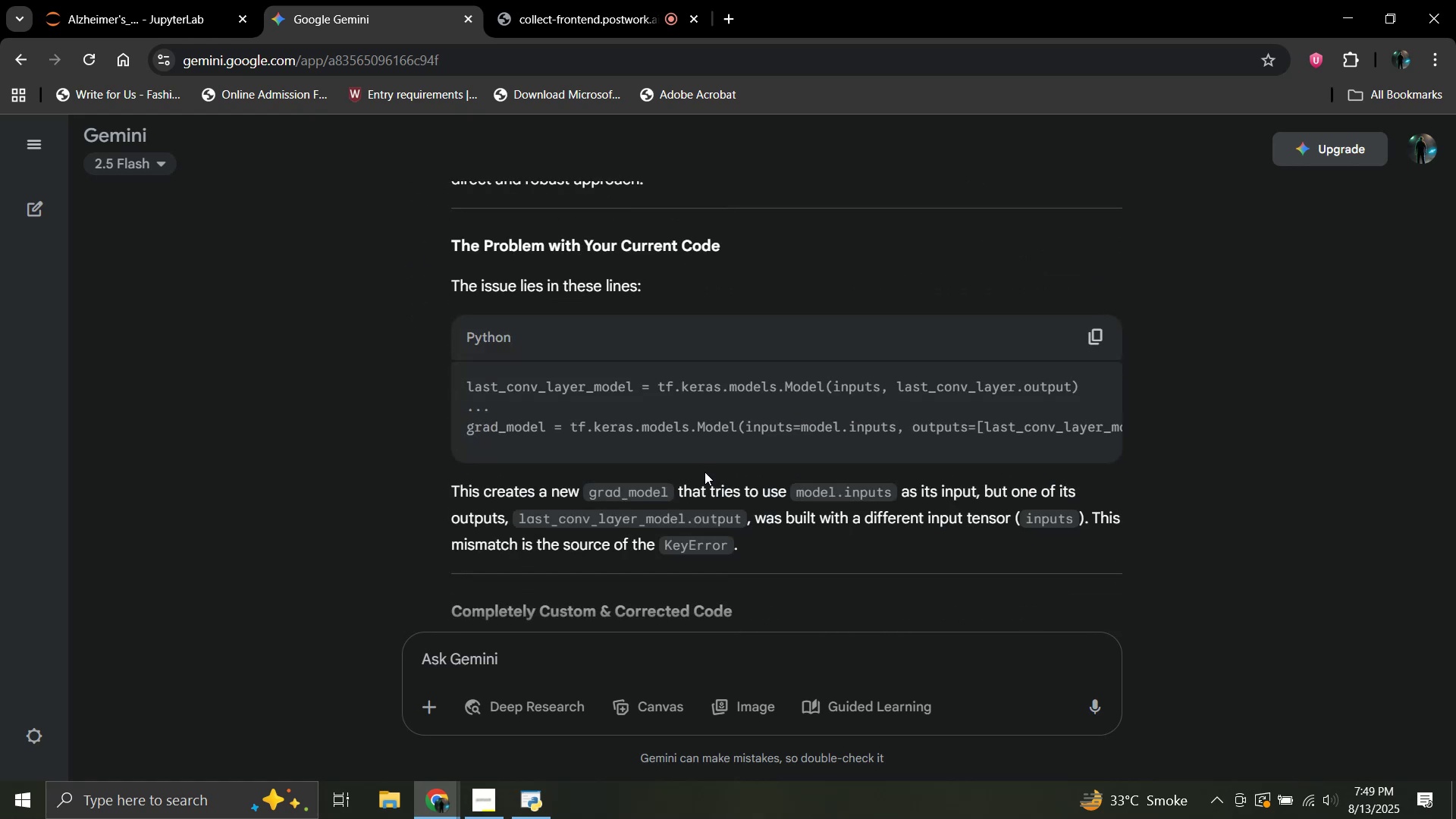 
scroll: coordinate [704, 472], scroll_direction: up, amount: 2.0
 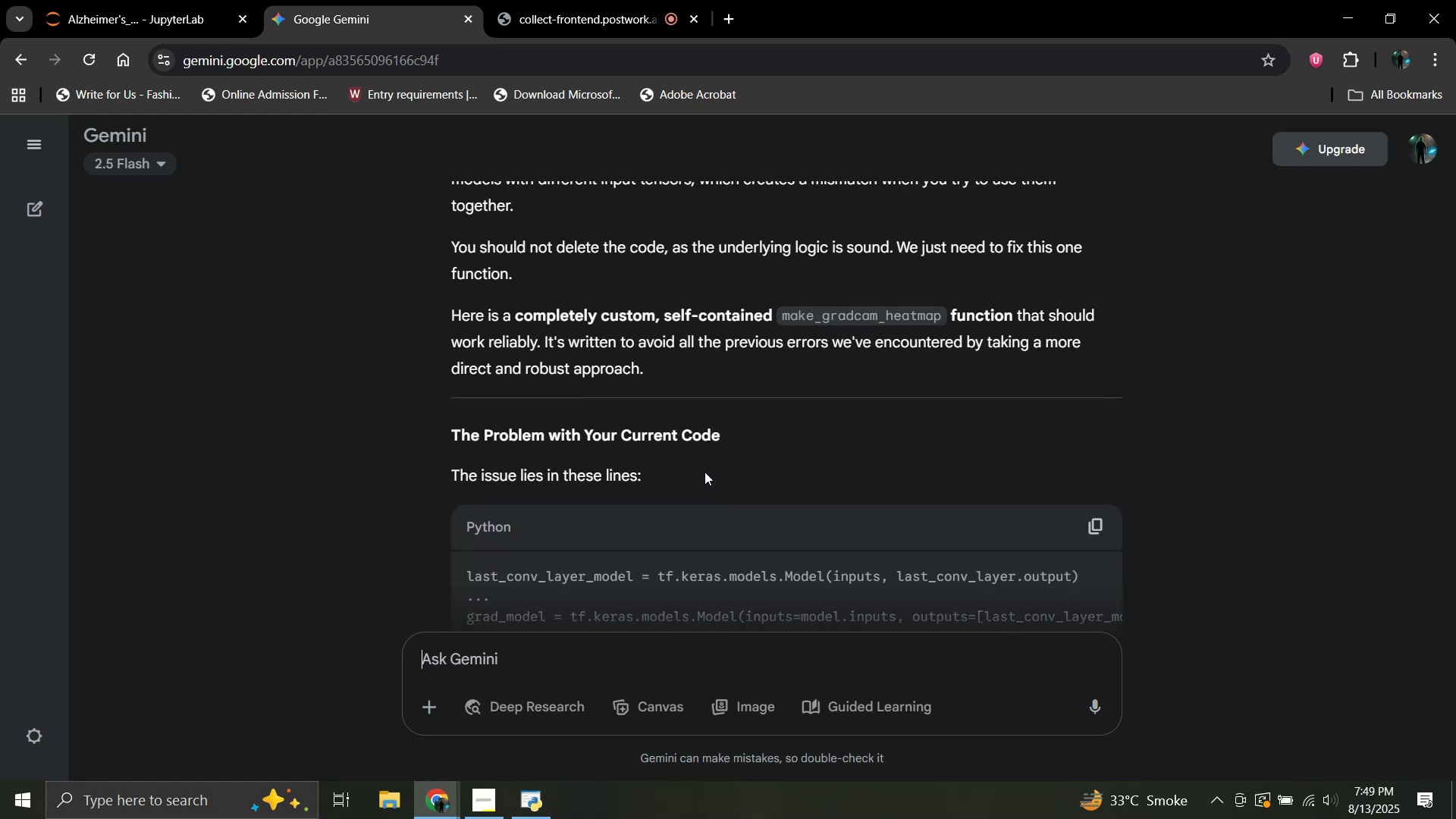 
scroll: coordinate [704, 472], scroll_direction: down, amount: 2.0
 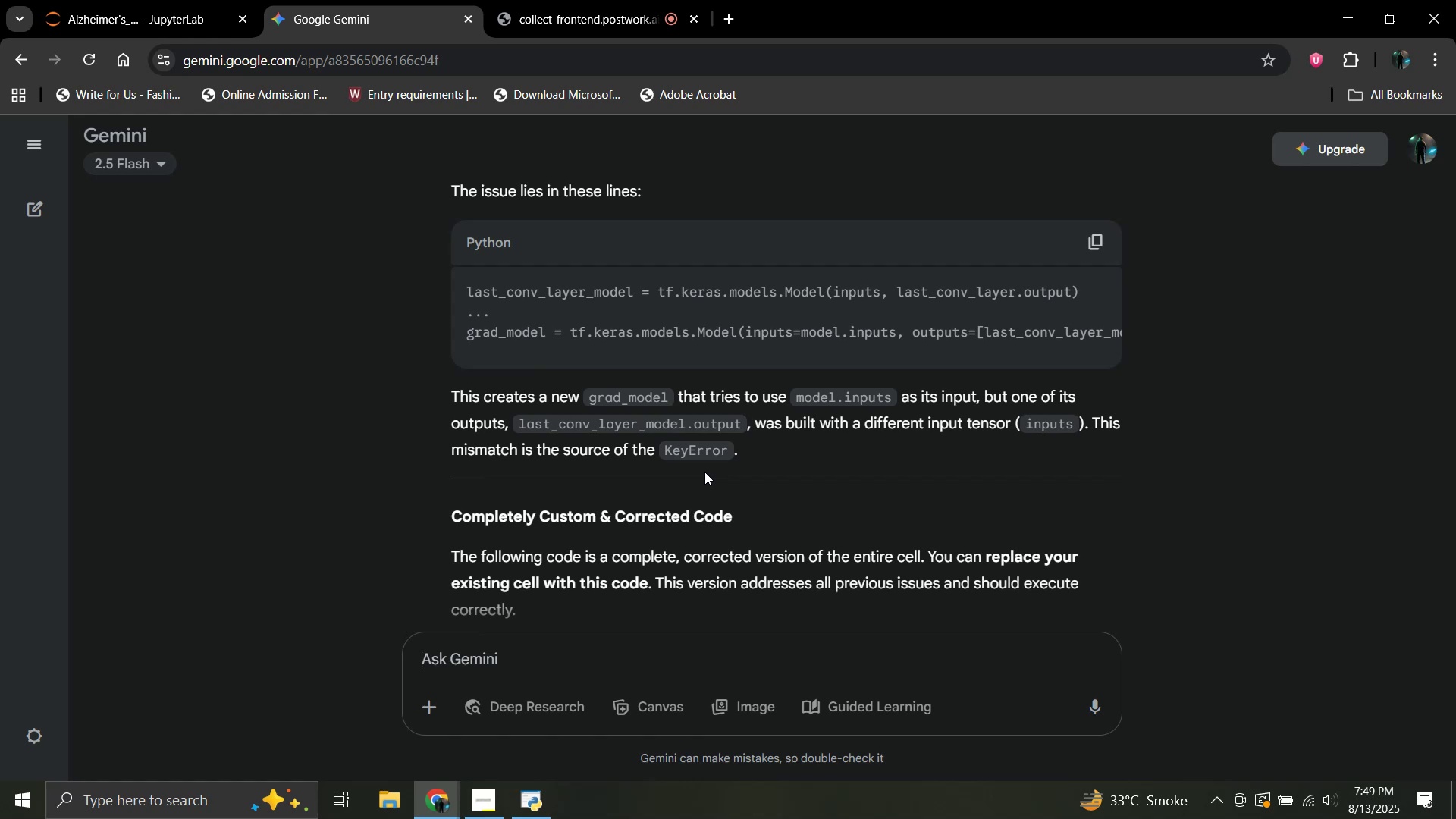 
wait(12.95)
 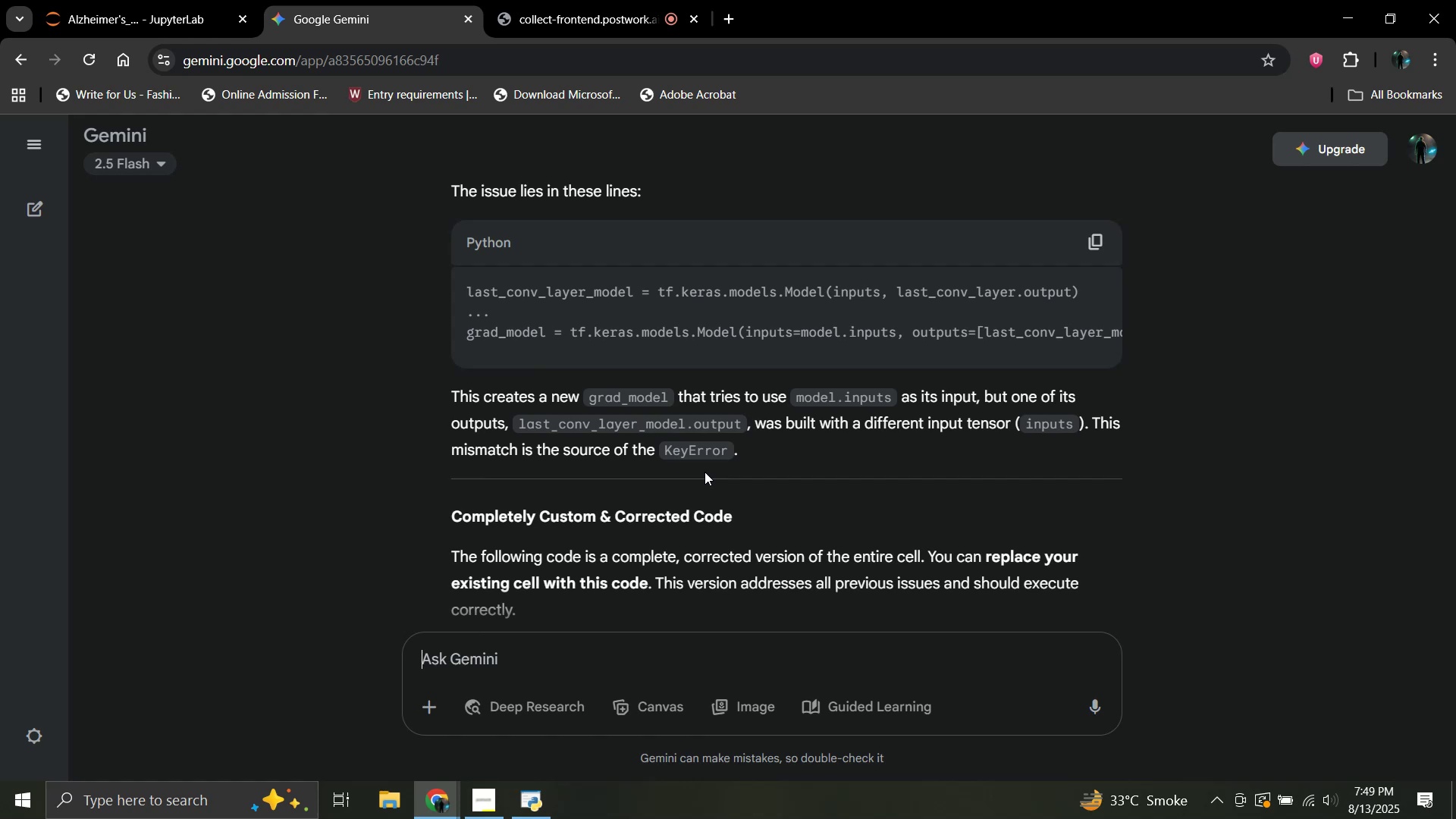 
scroll: coordinate [704, 472], scroll_direction: down, amount: 3.0
 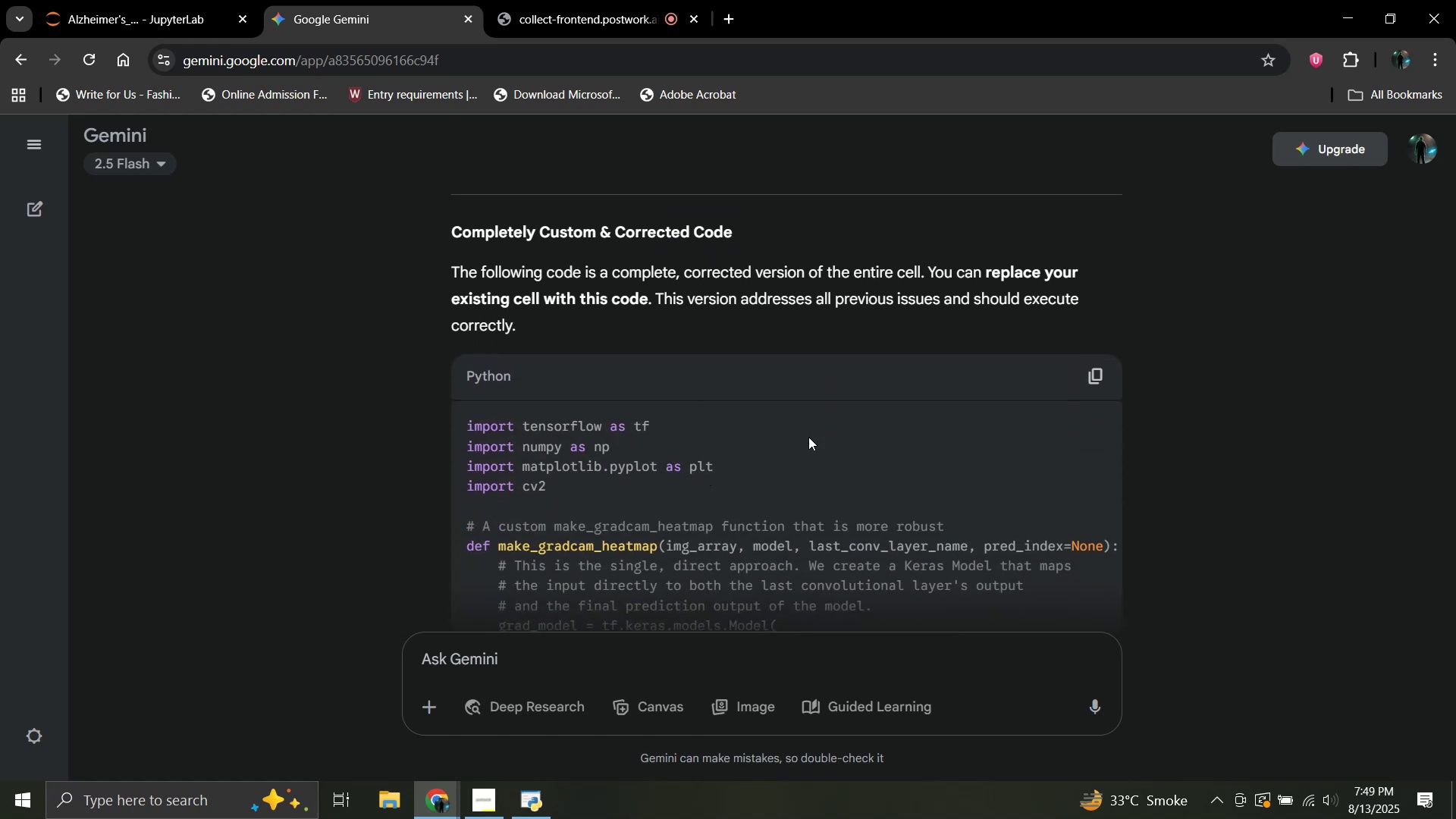 
left_click([1086, 374])
 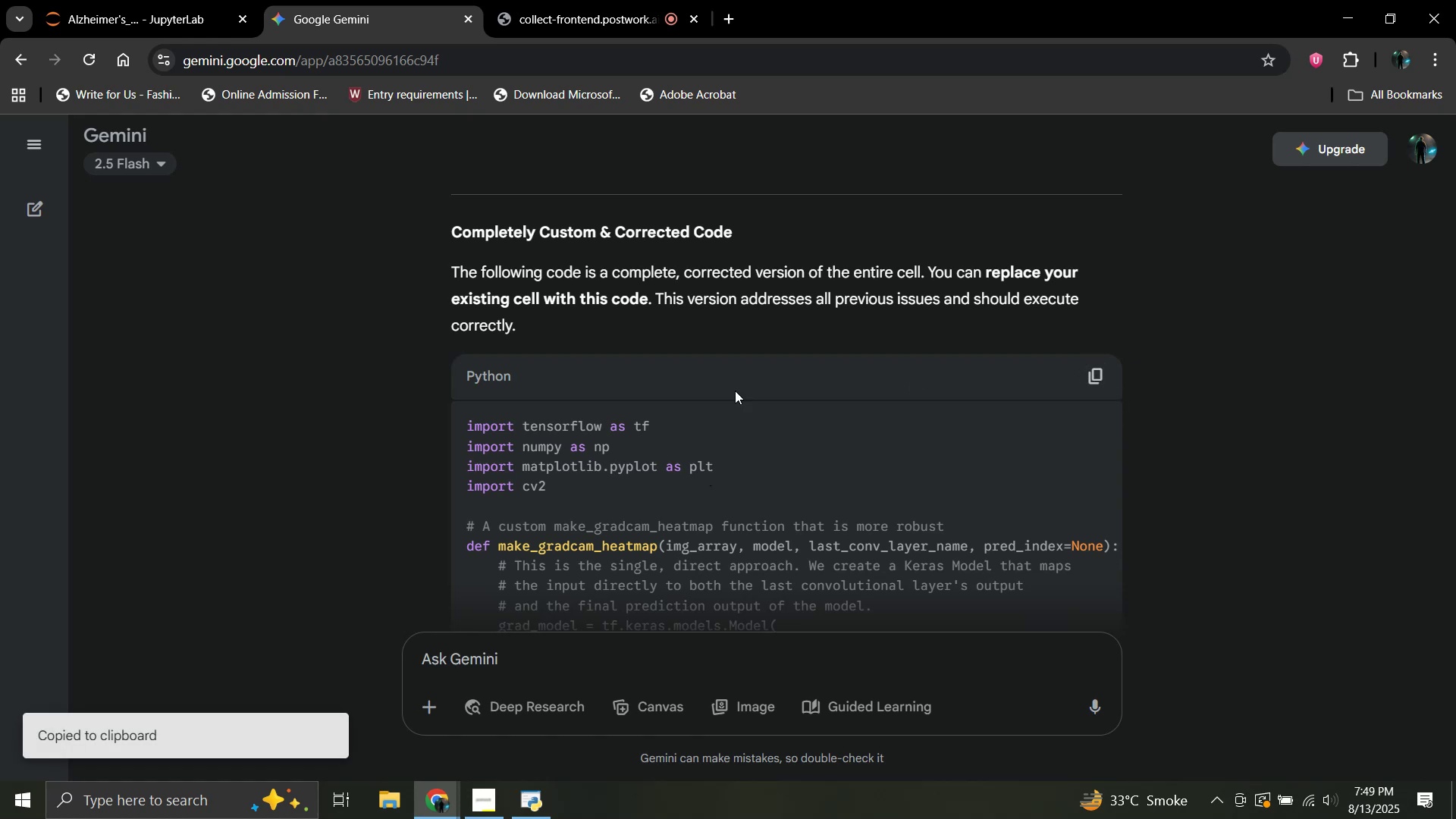 
scroll: coordinate [697, 397], scroll_direction: down, amount: 26.0
 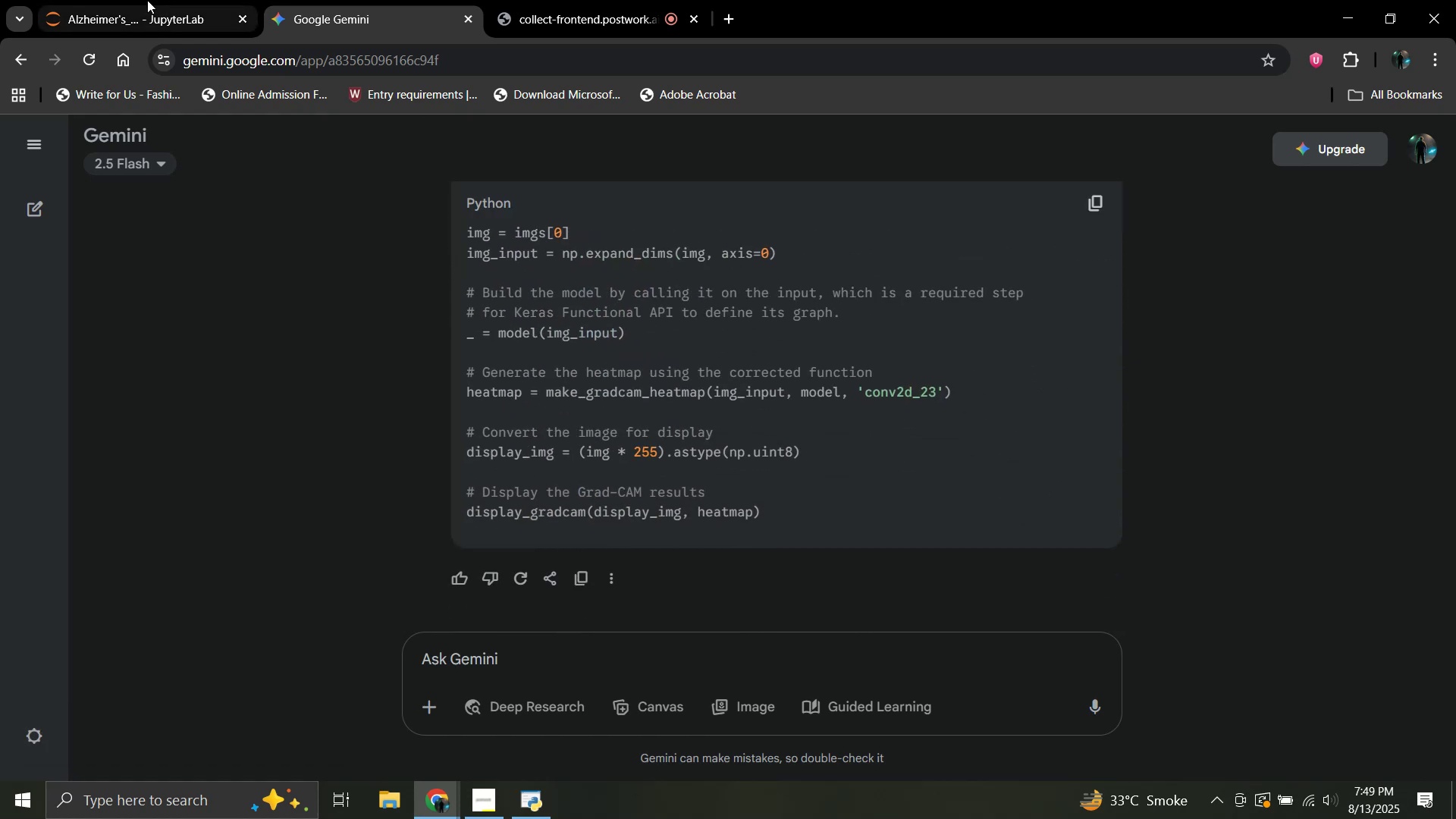 
left_click([147, 0])
 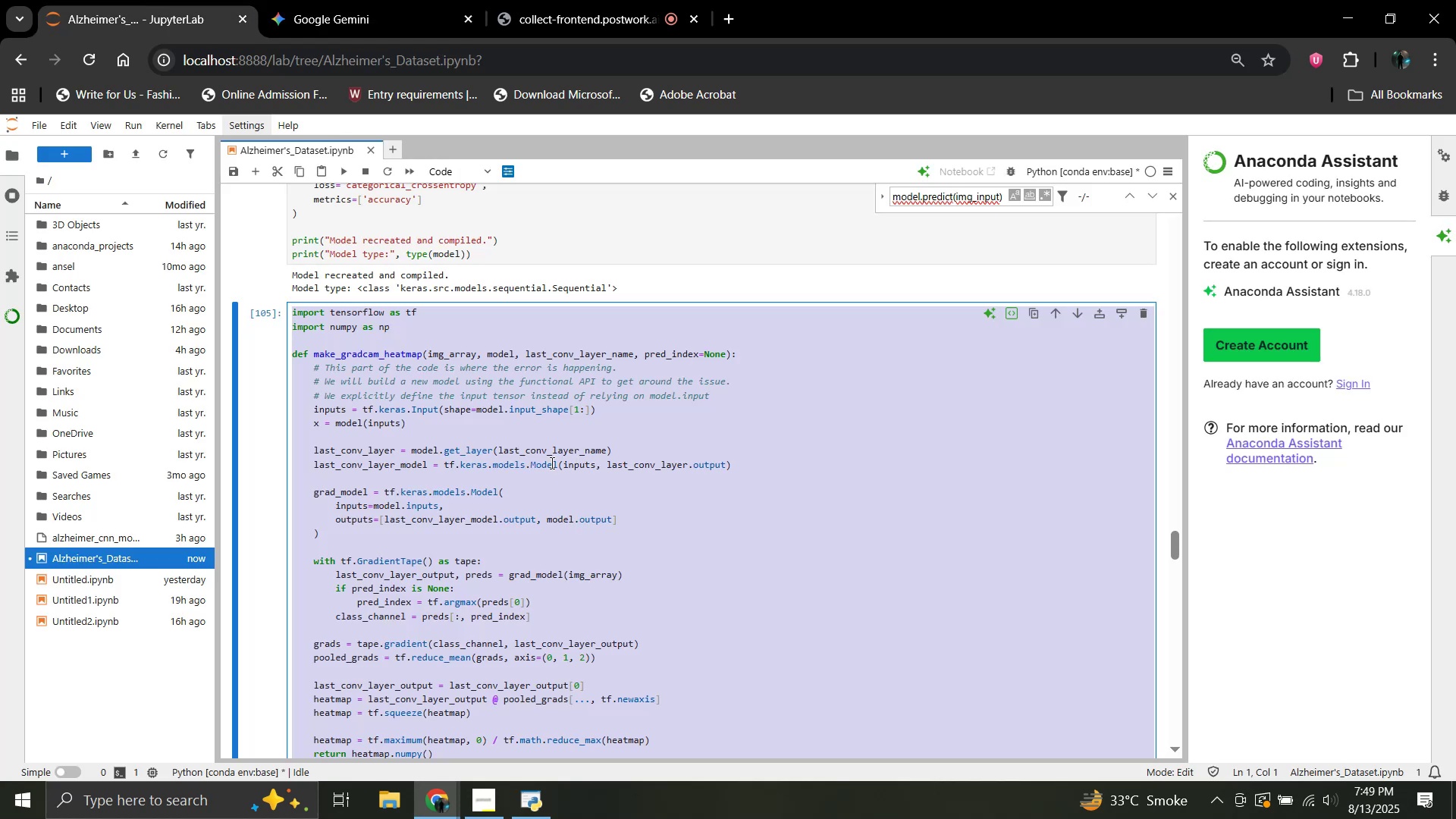 
key(Control+V)
 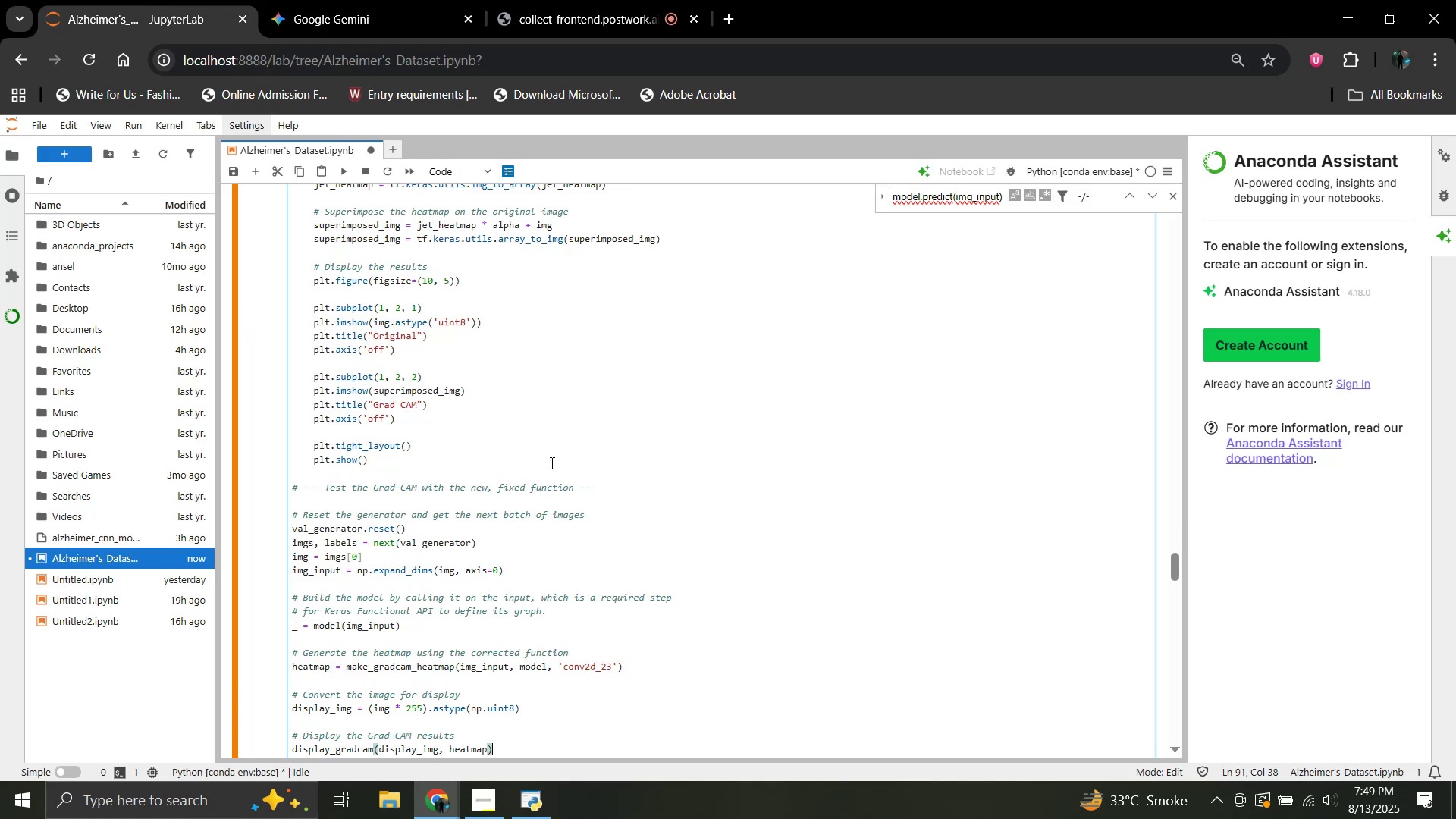 
scroll: coordinate [551, 463], scroll_direction: down, amount: 5.0
 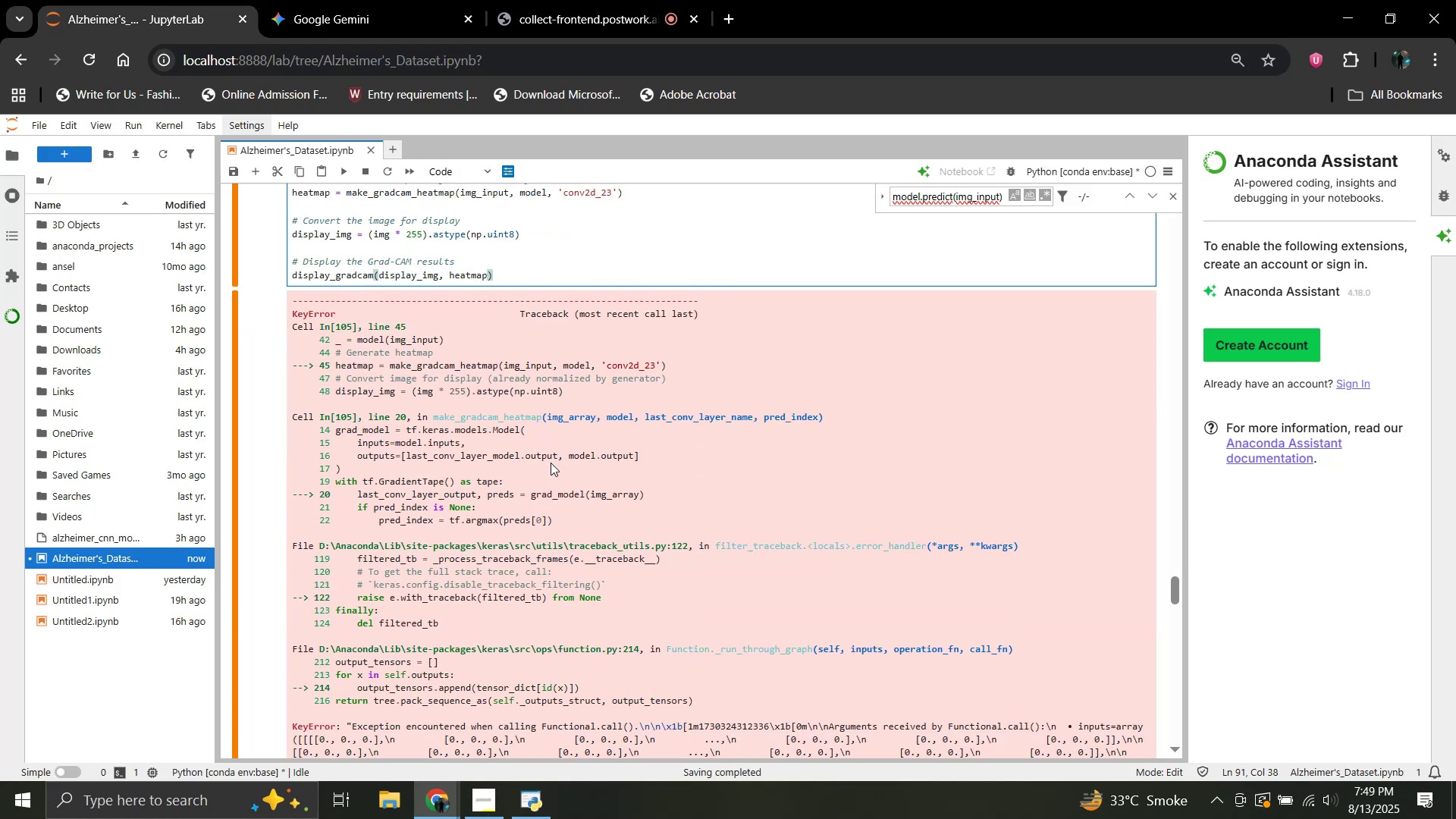 
scroll: coordinate [551, 463], scroll_direction: up, amount: 14.0
 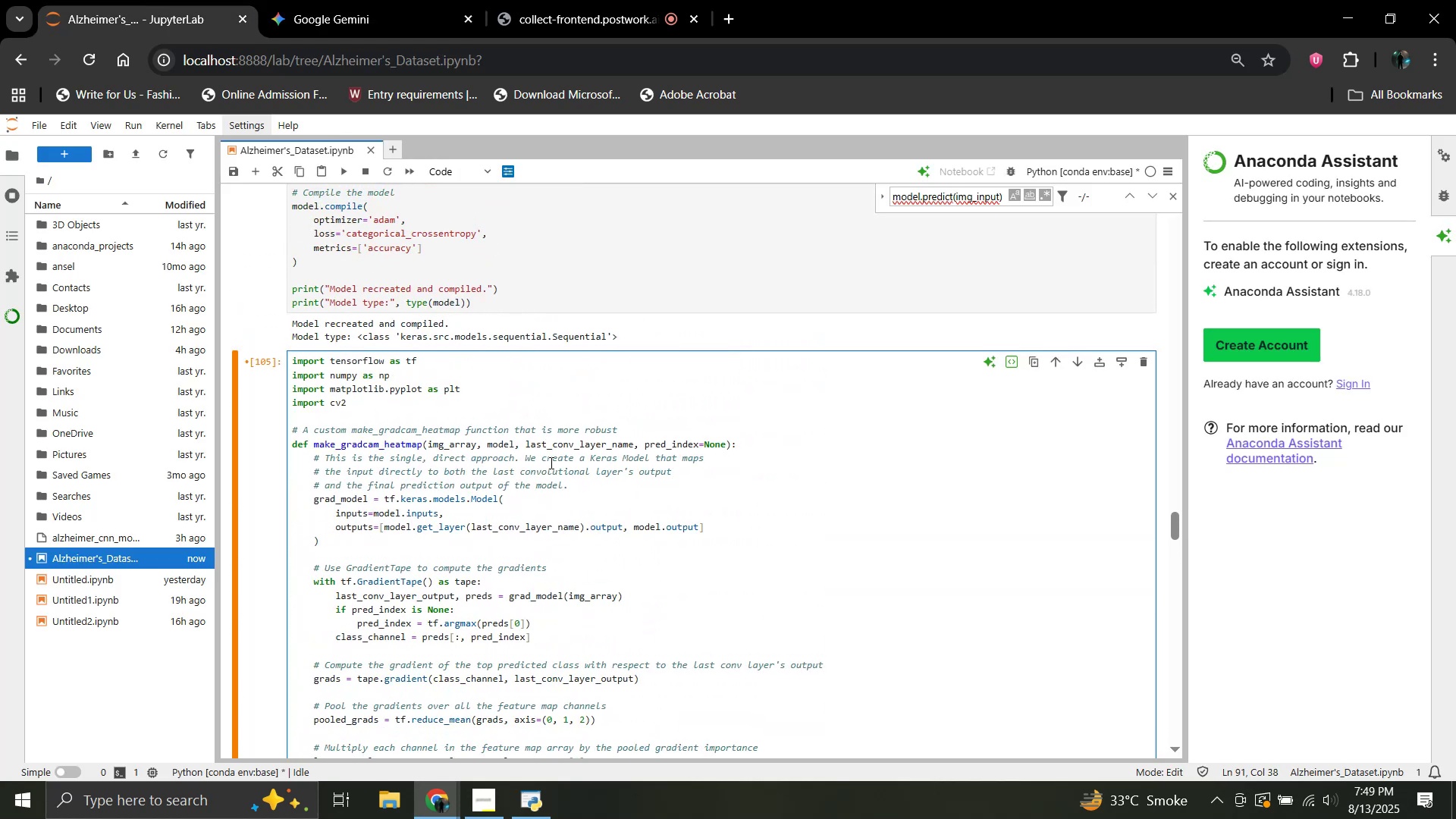 
key(Shift+Enter)
 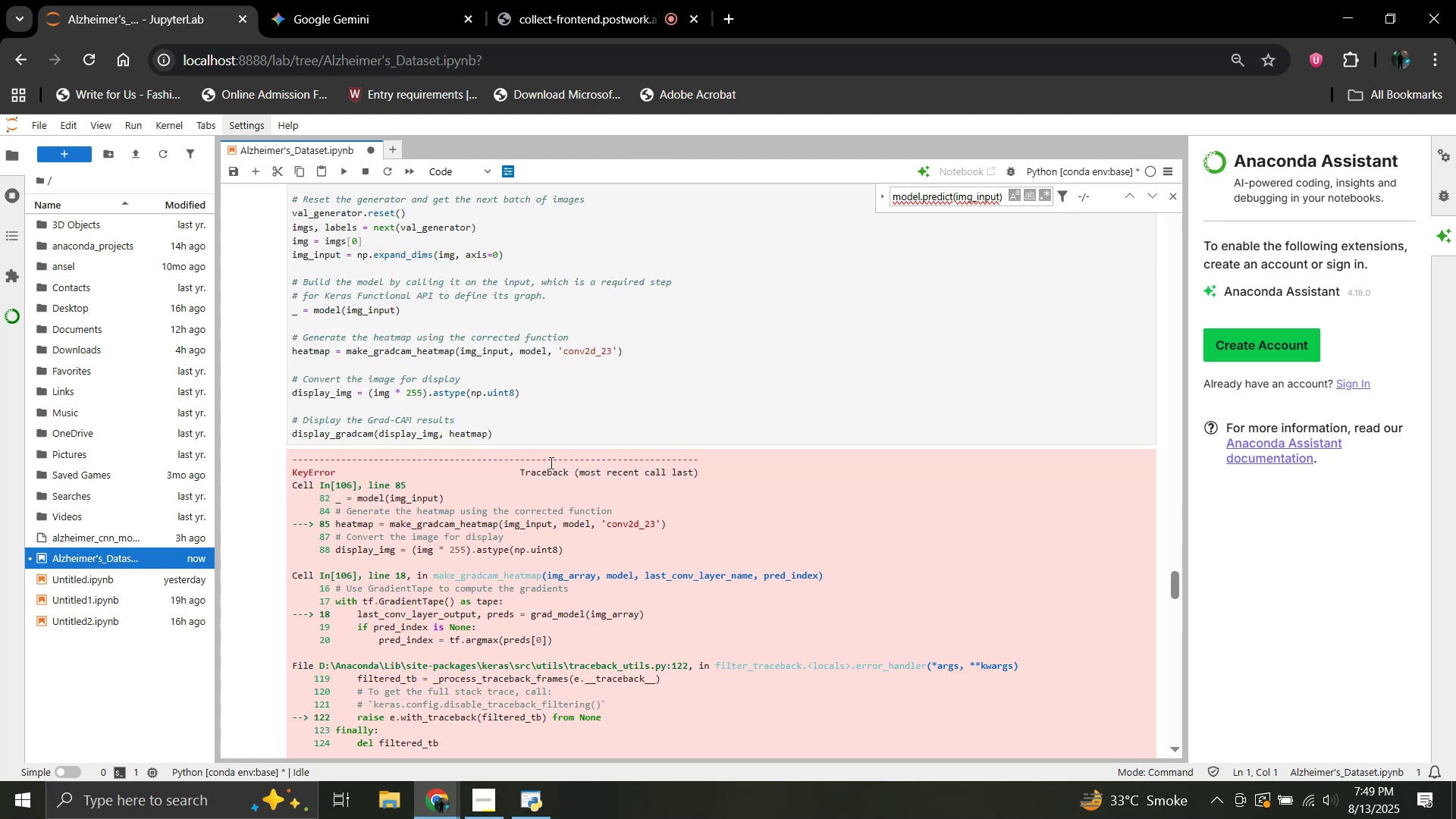 
wait(10.8)
 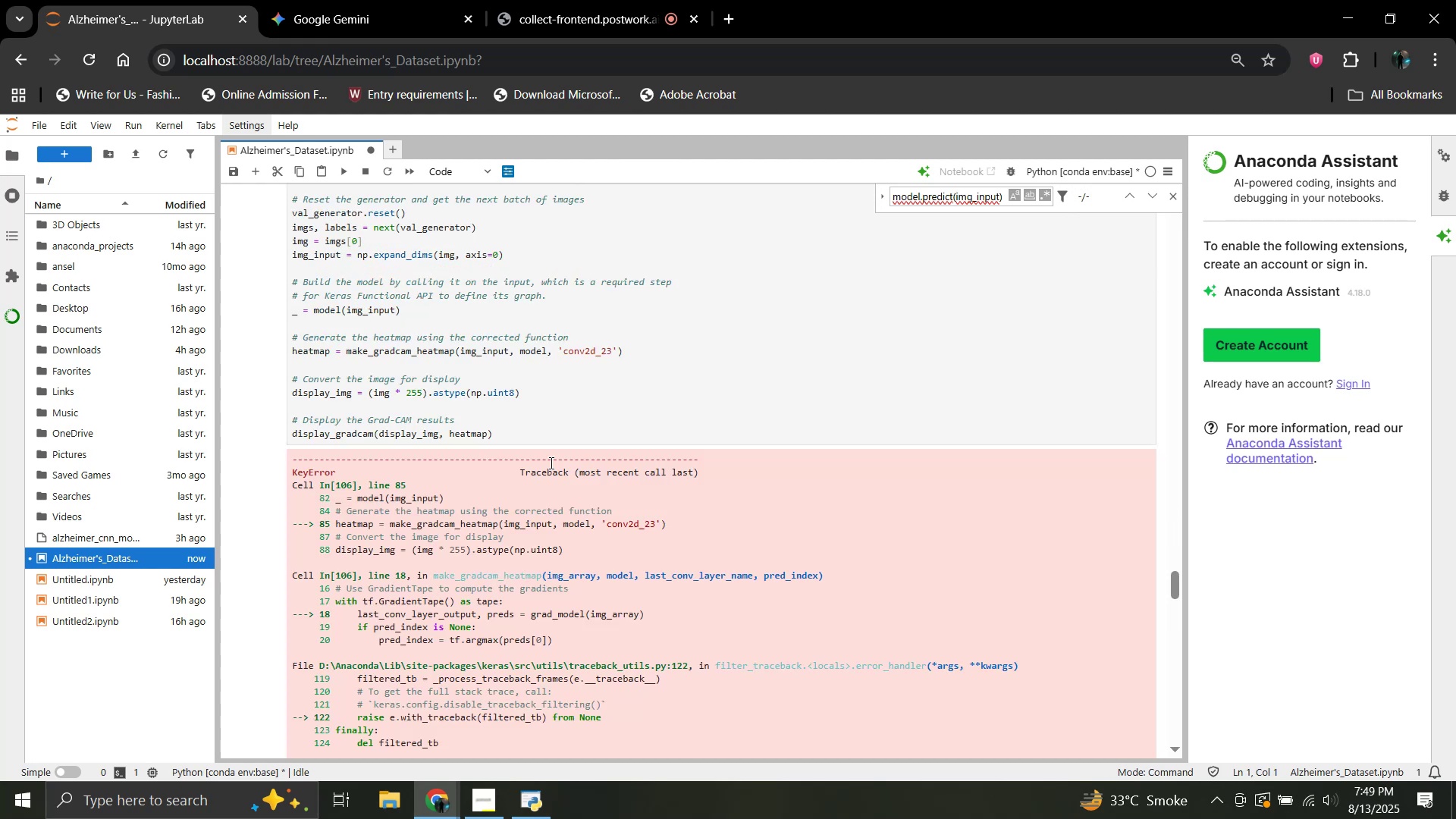 
scroll: coordinate [511, 451], scroll_direction: down, amount: 4.0
 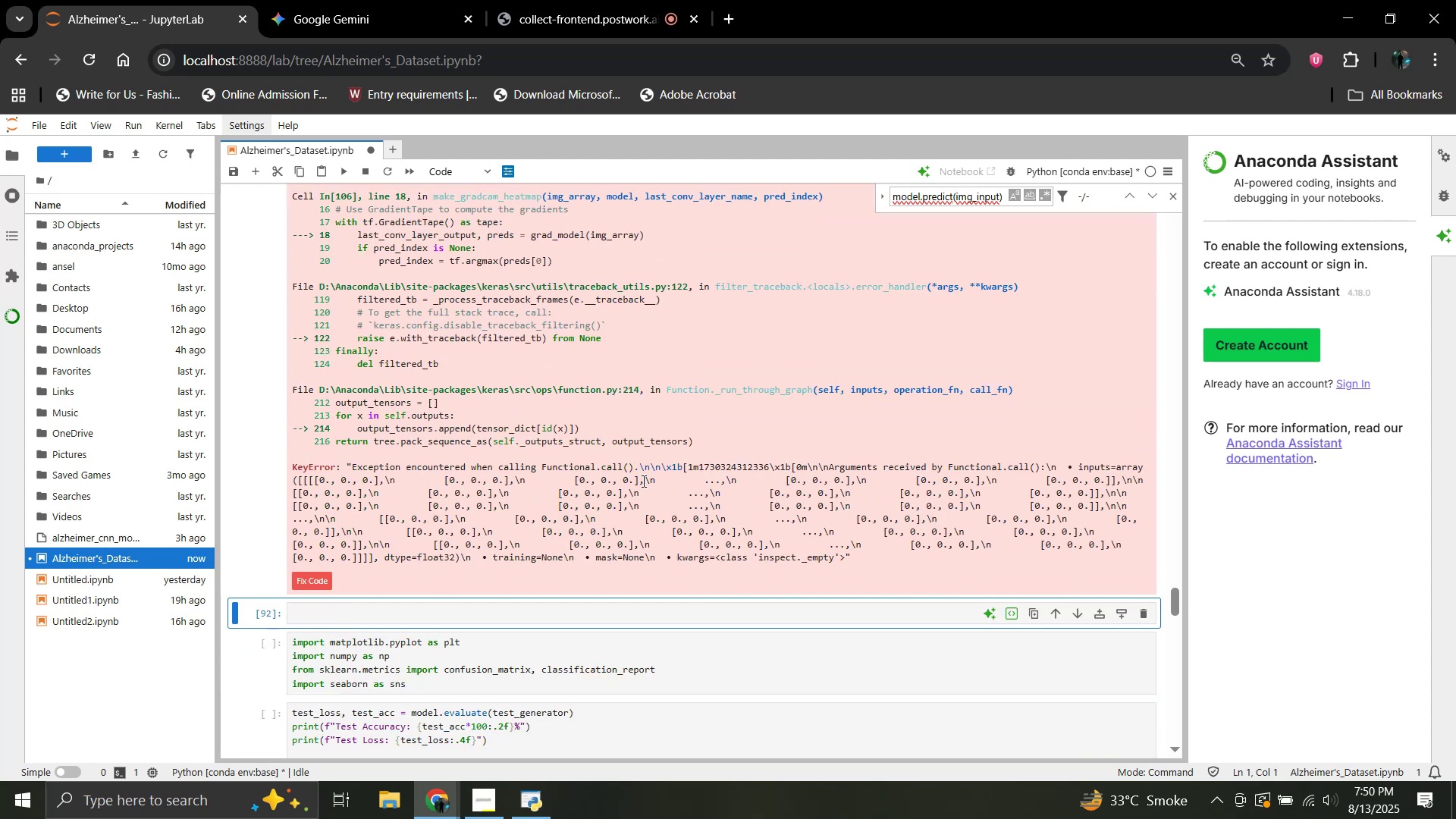 
scroll: coordinate [484, 511], scroll_direction: up, amount: 2.0
 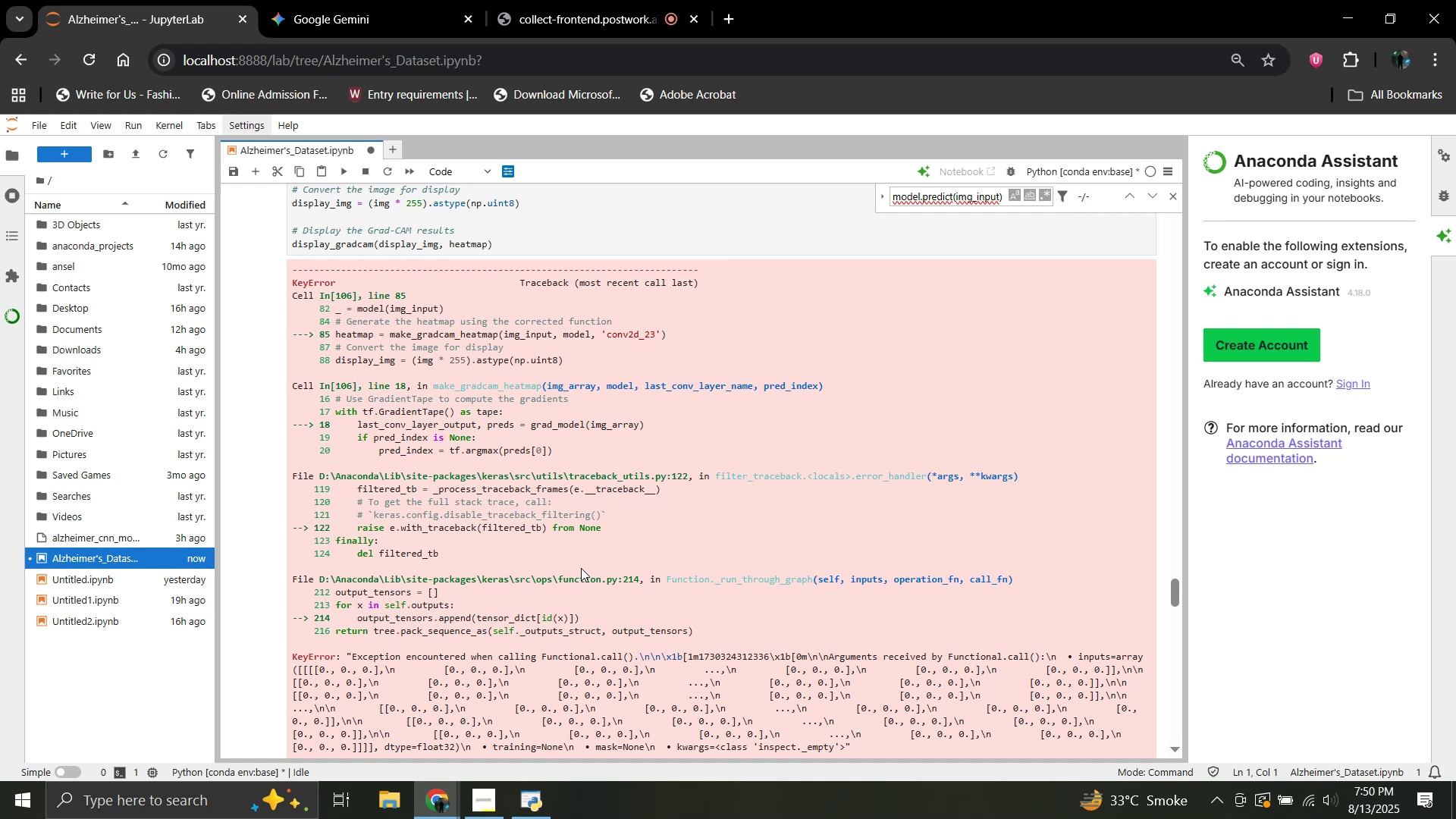 
wait(10.98)
 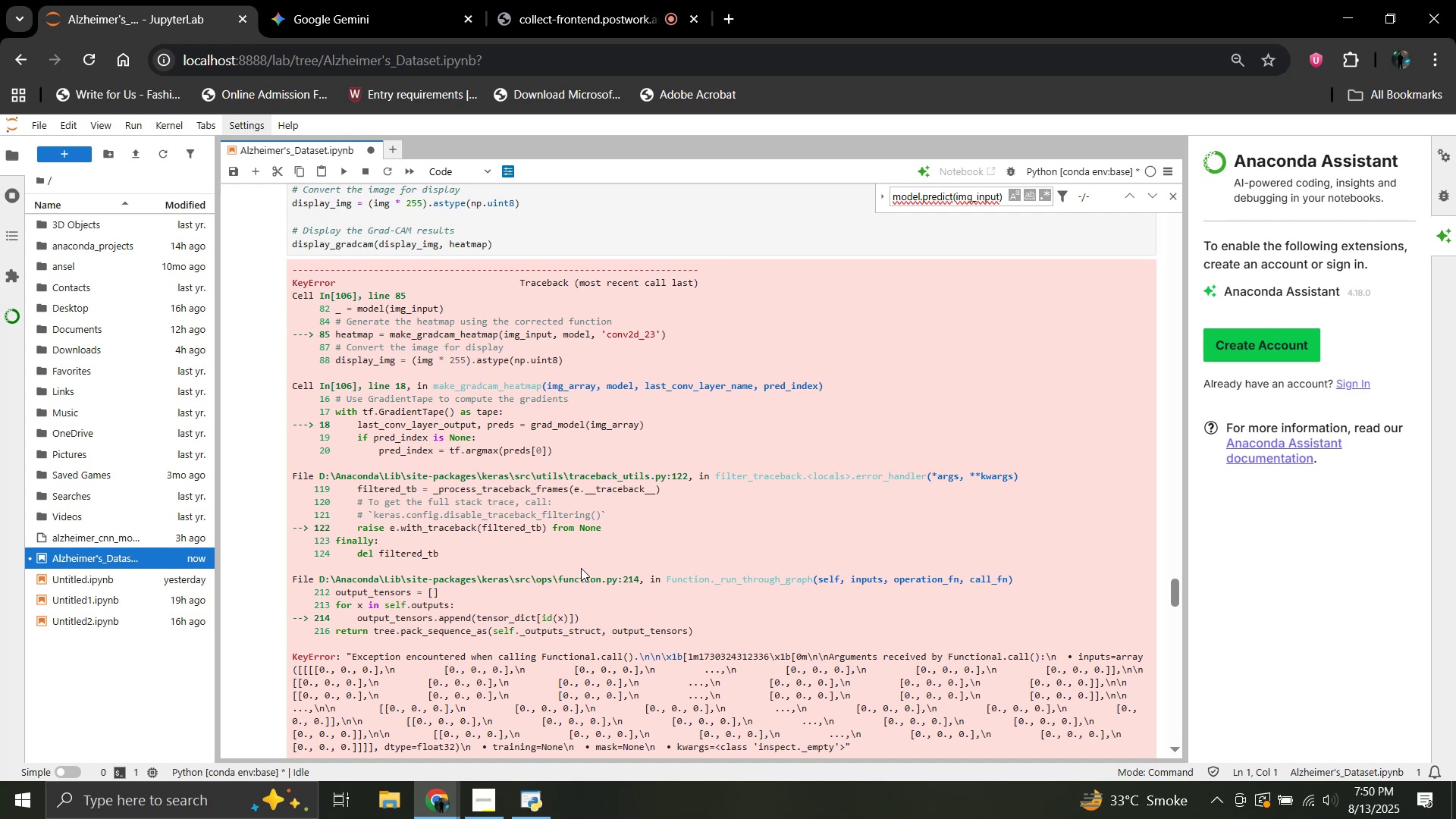 
scroll: coordinate [408, 375], scroll_direction: up, amount: 1.0
 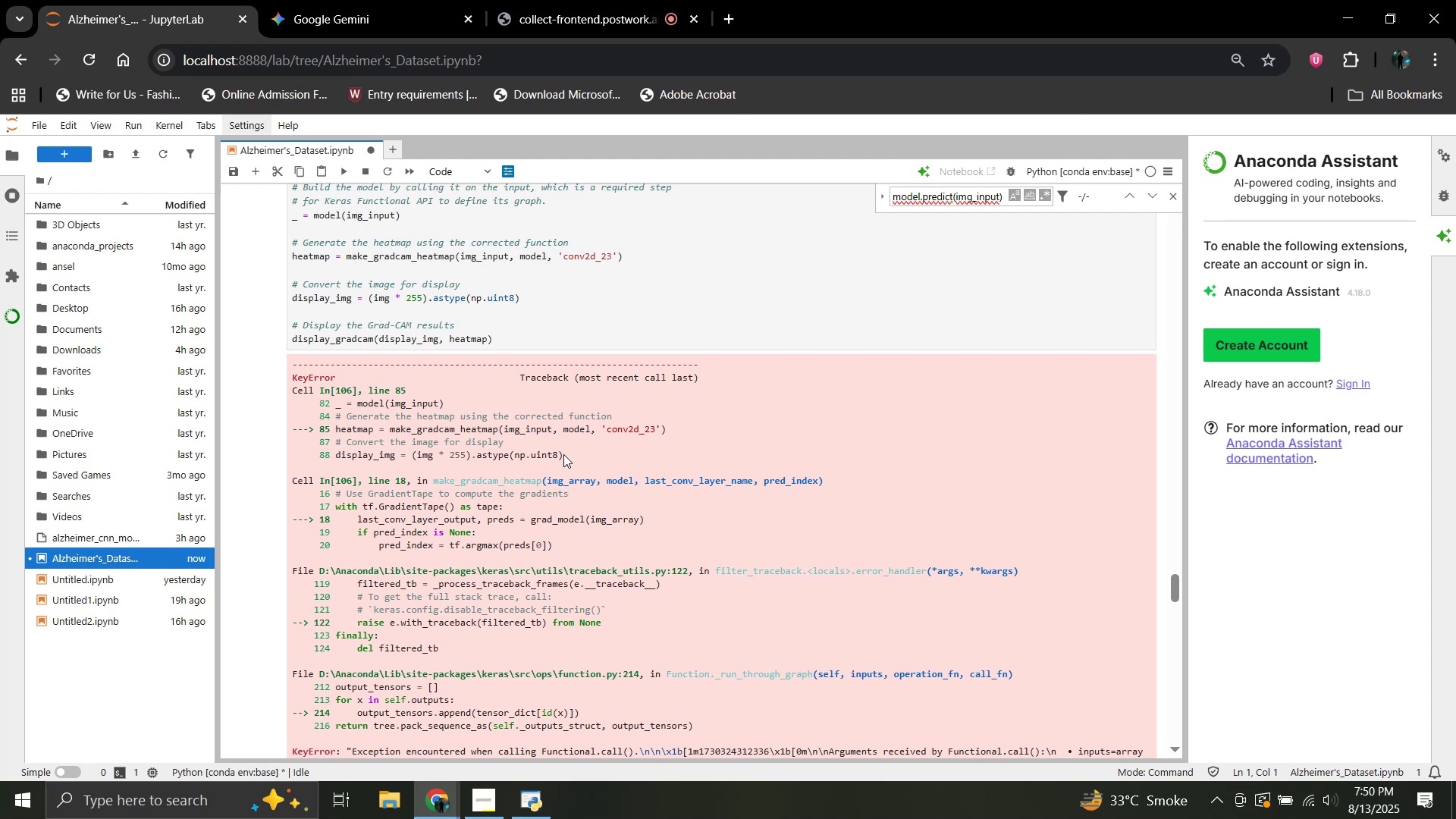 
wait(6.56)
 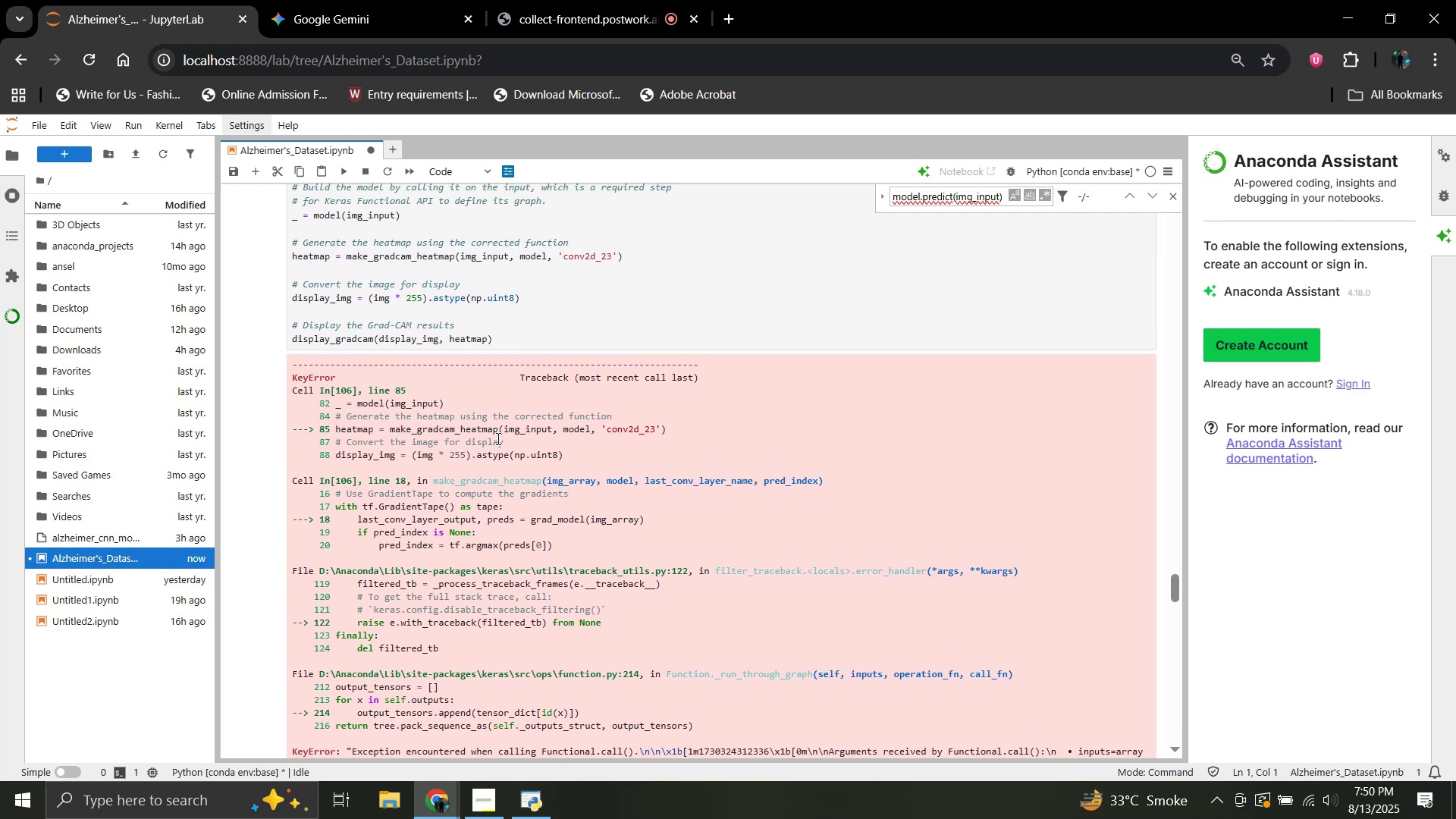 
scroll: coordinate [563, 454], scroll_direction: down, amount: 1.0
 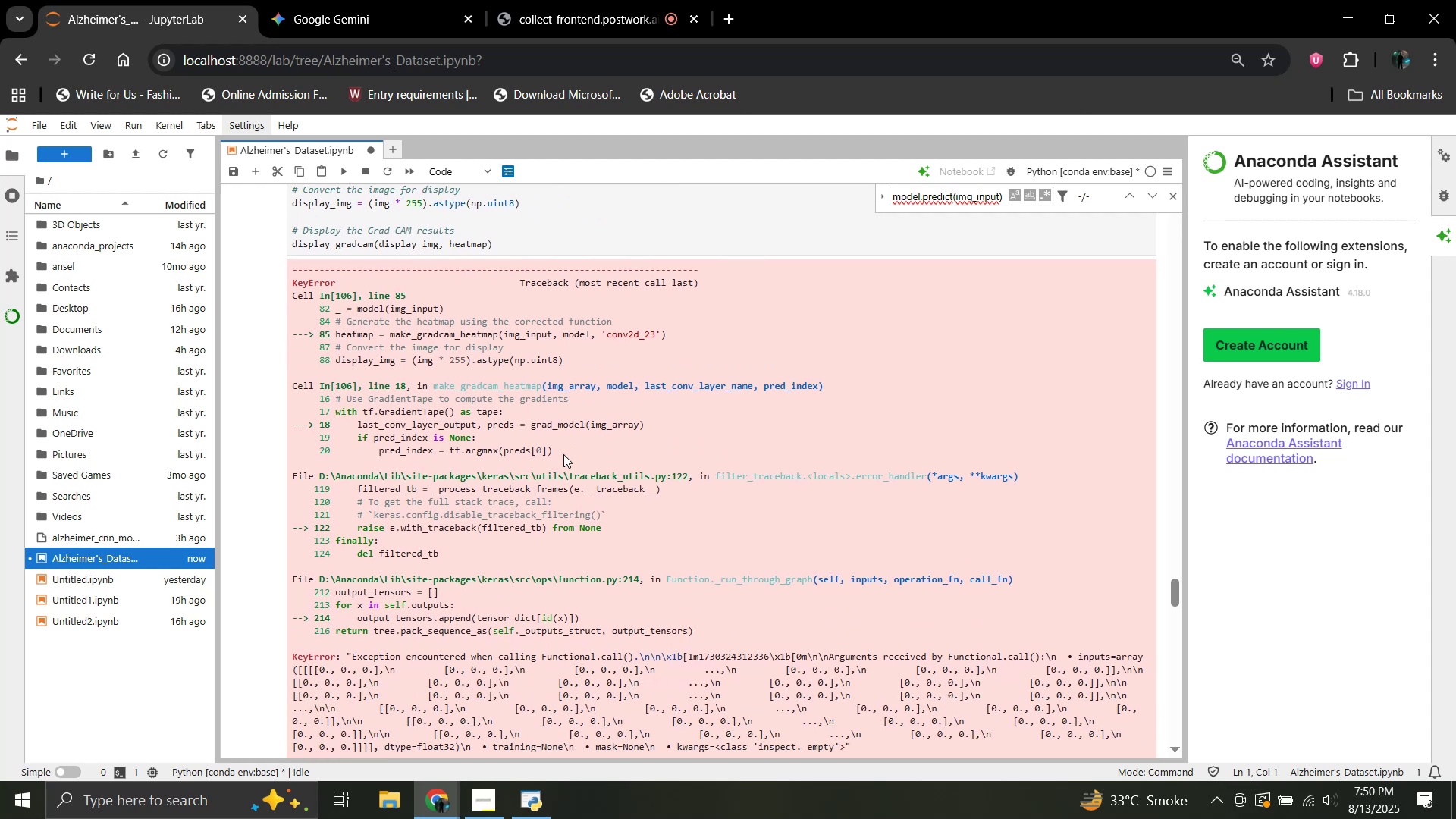 
wait(7.01)
 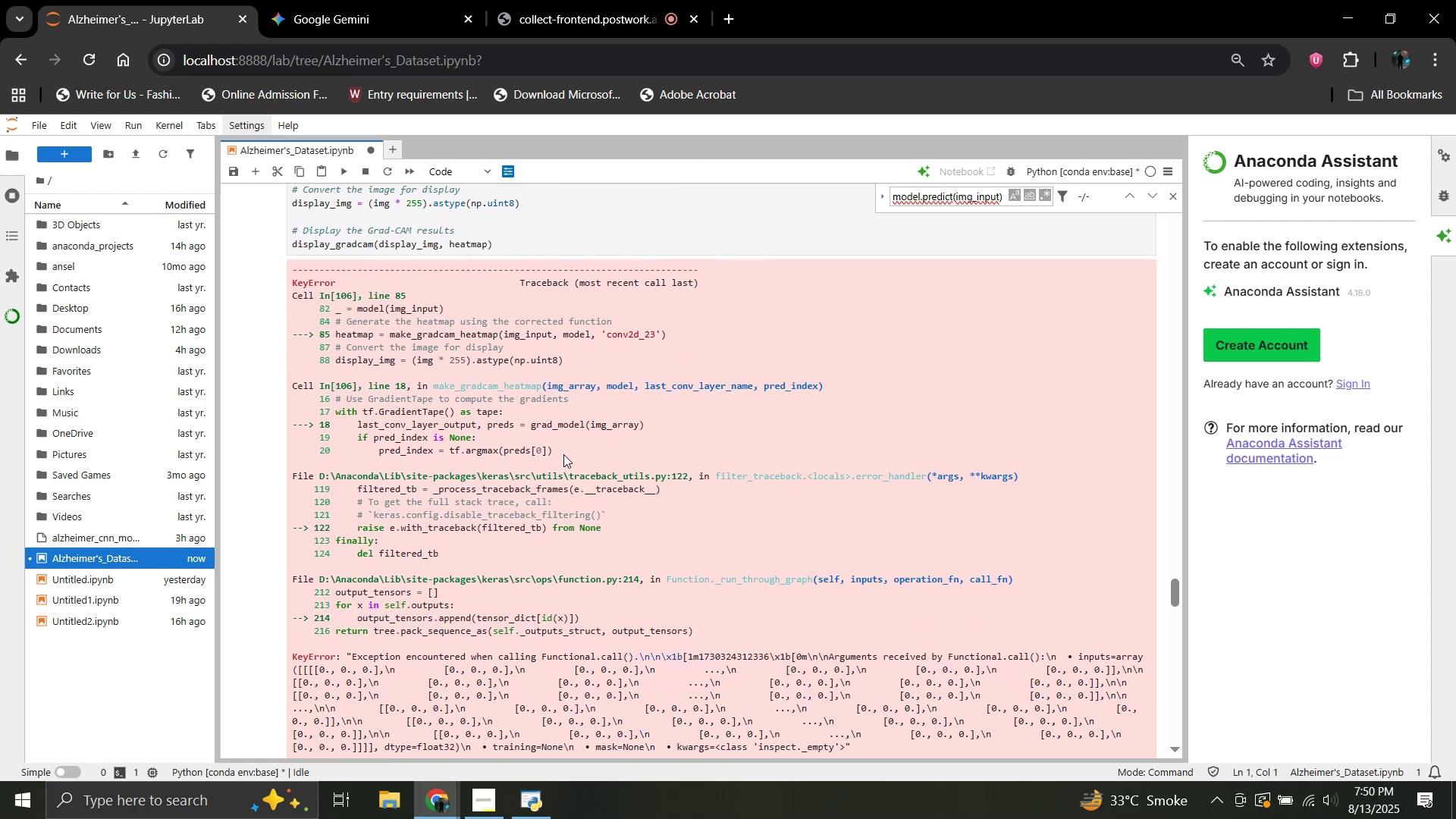 
left_click_drag(start_coordinate=[571, 362], to_coordinate=[287, 287])
 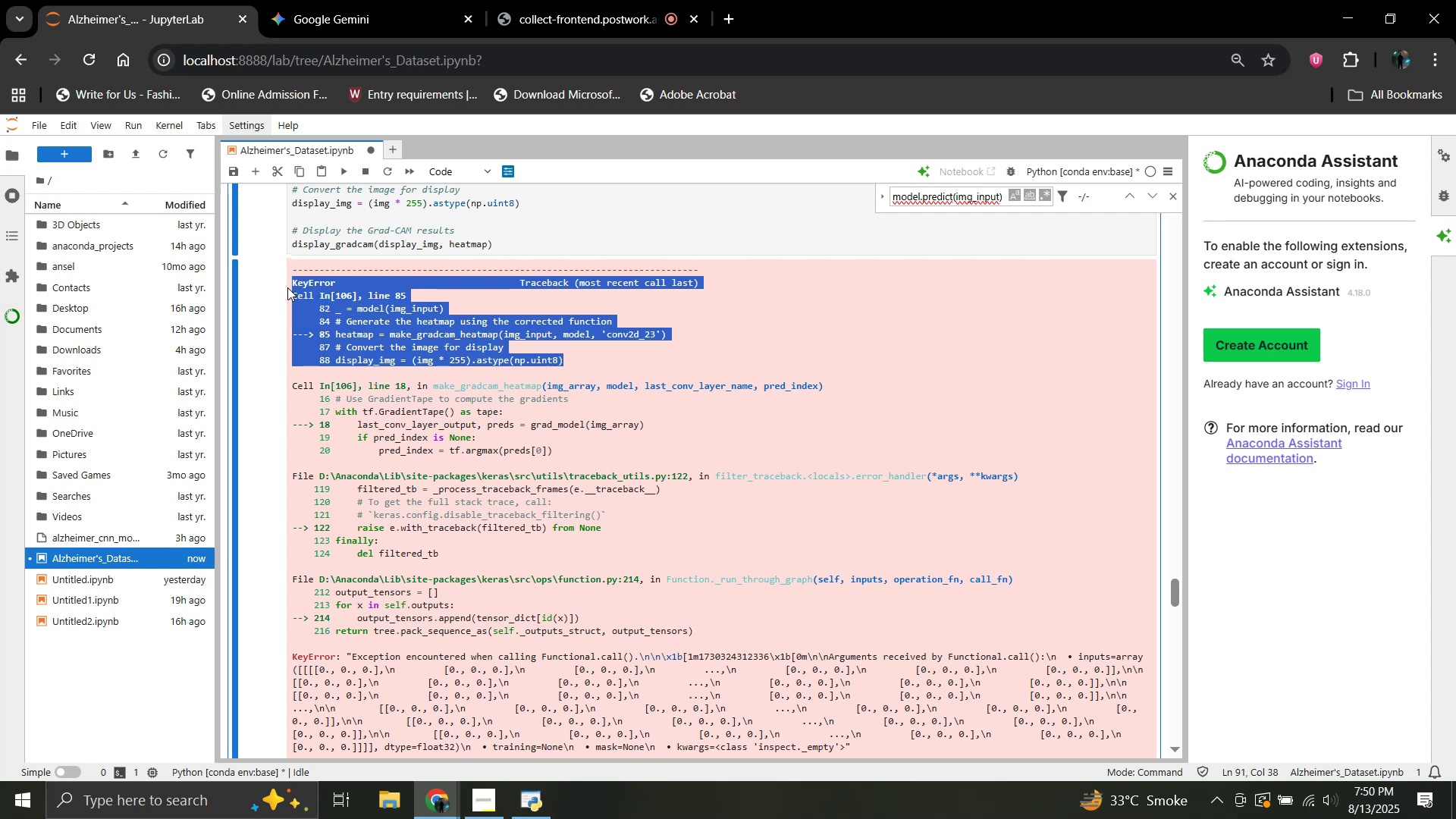 
key(Control+C)
 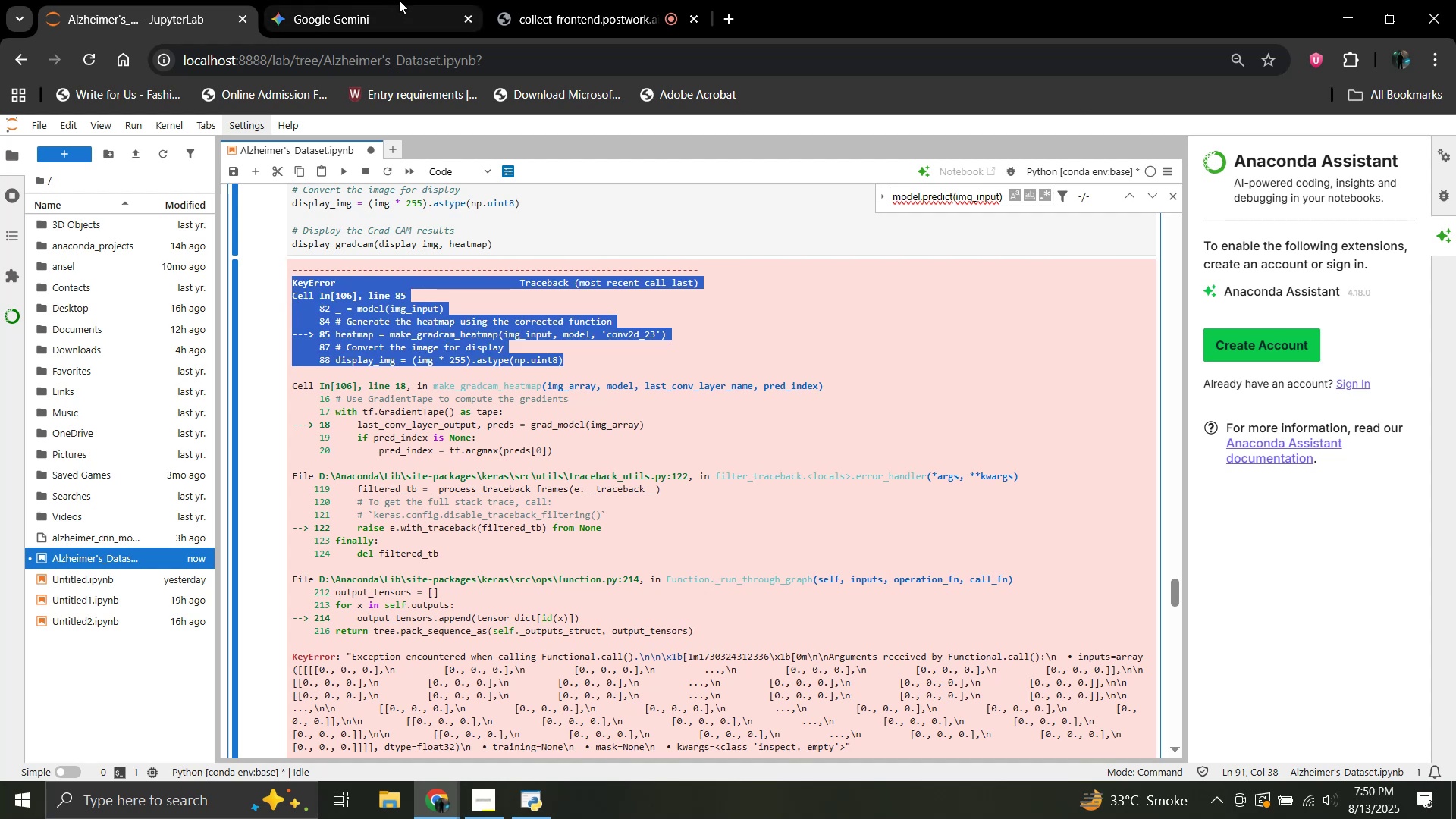 
left_click([399, 0])
 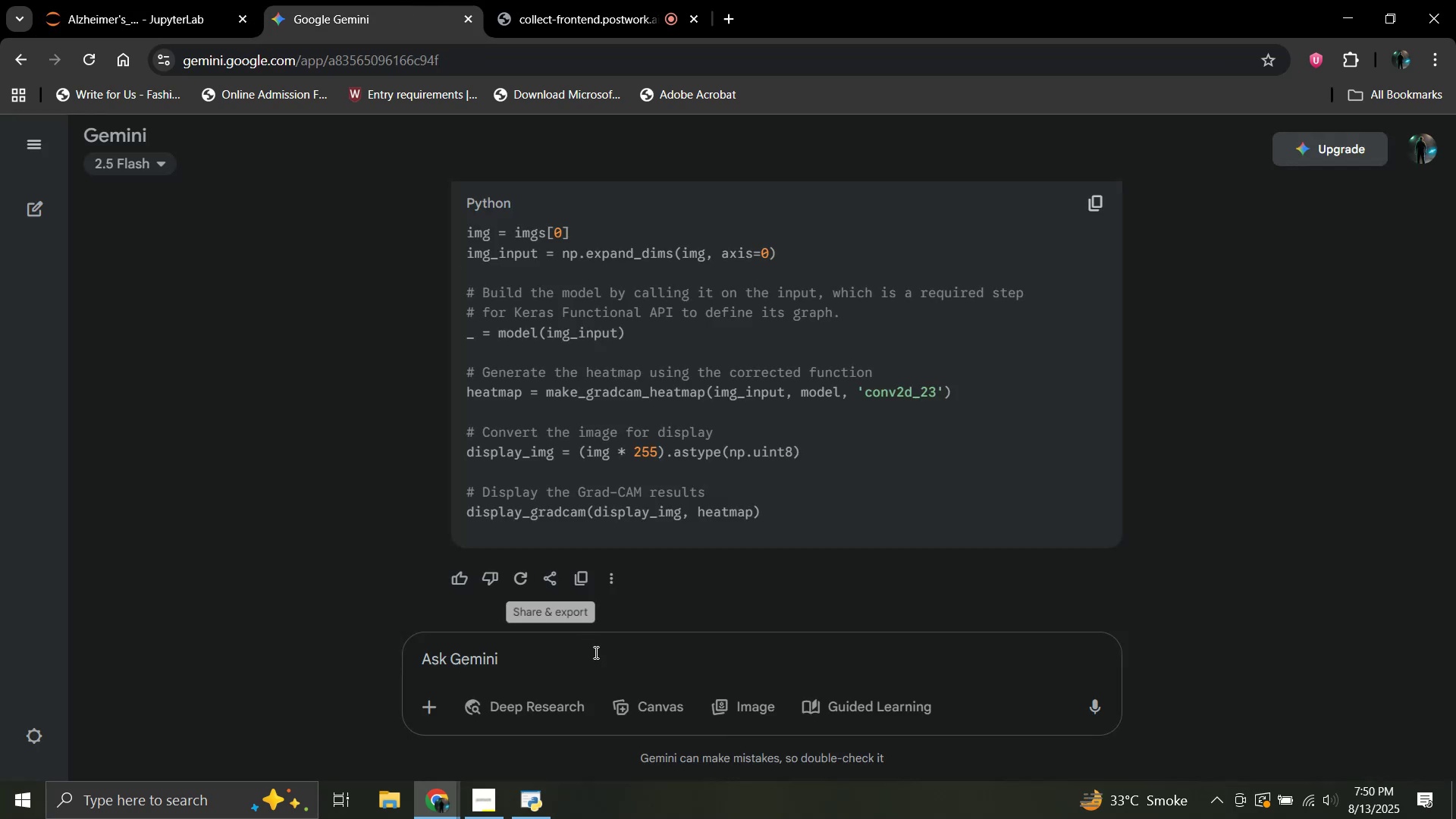 
left_click([595, 652])
 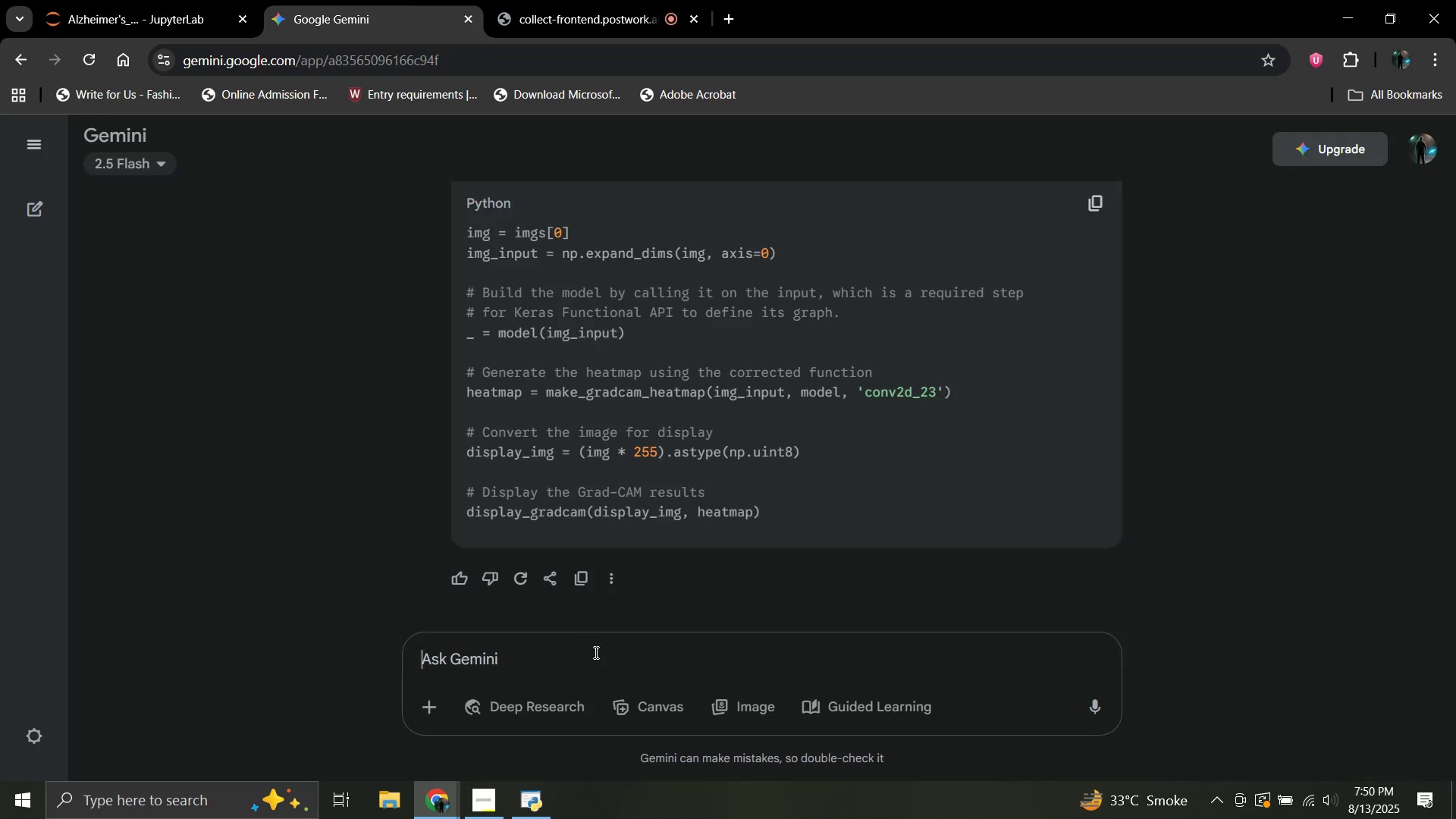 
key(Control+ControlLeft)
 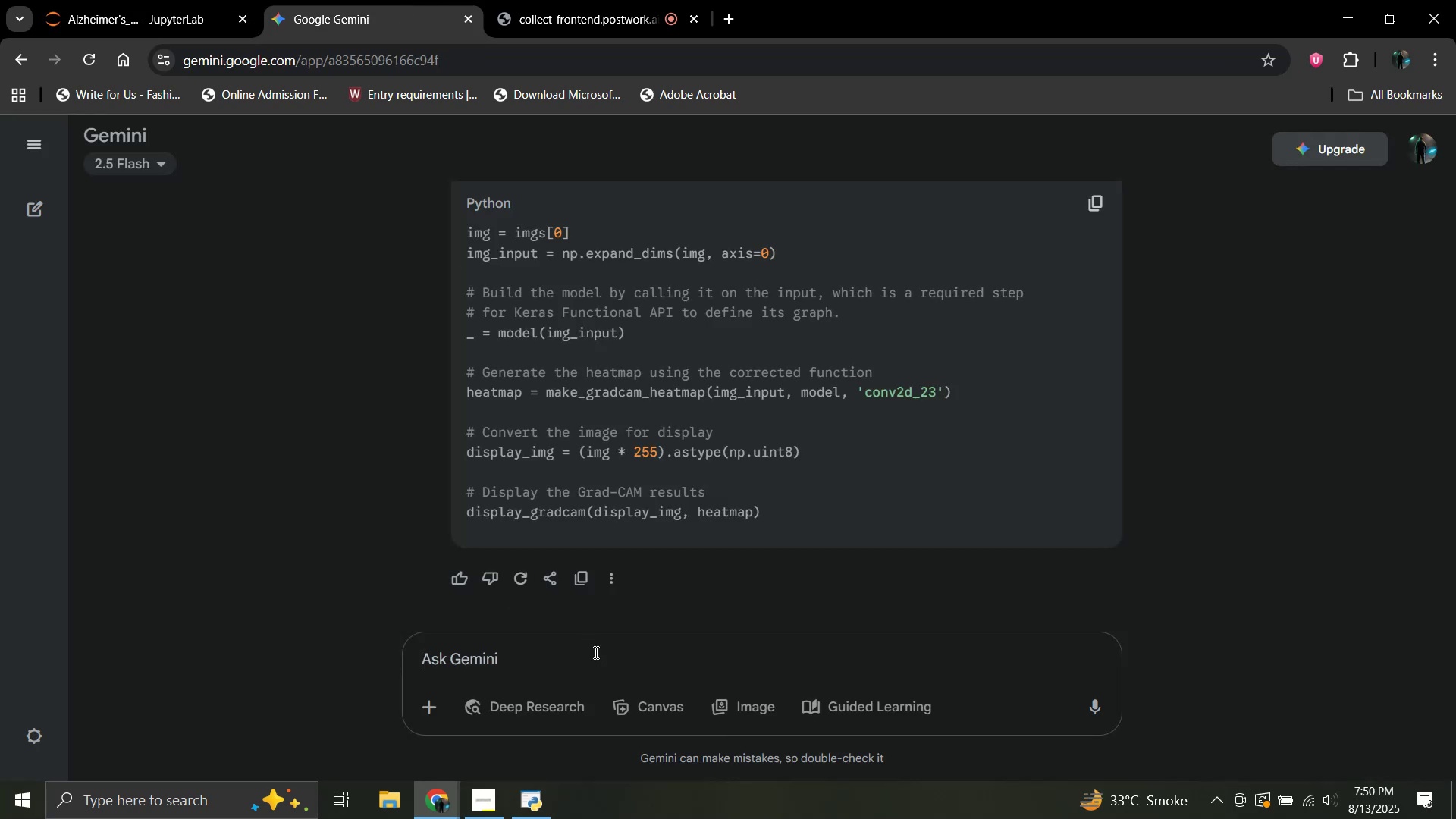 
key(Control+V)
 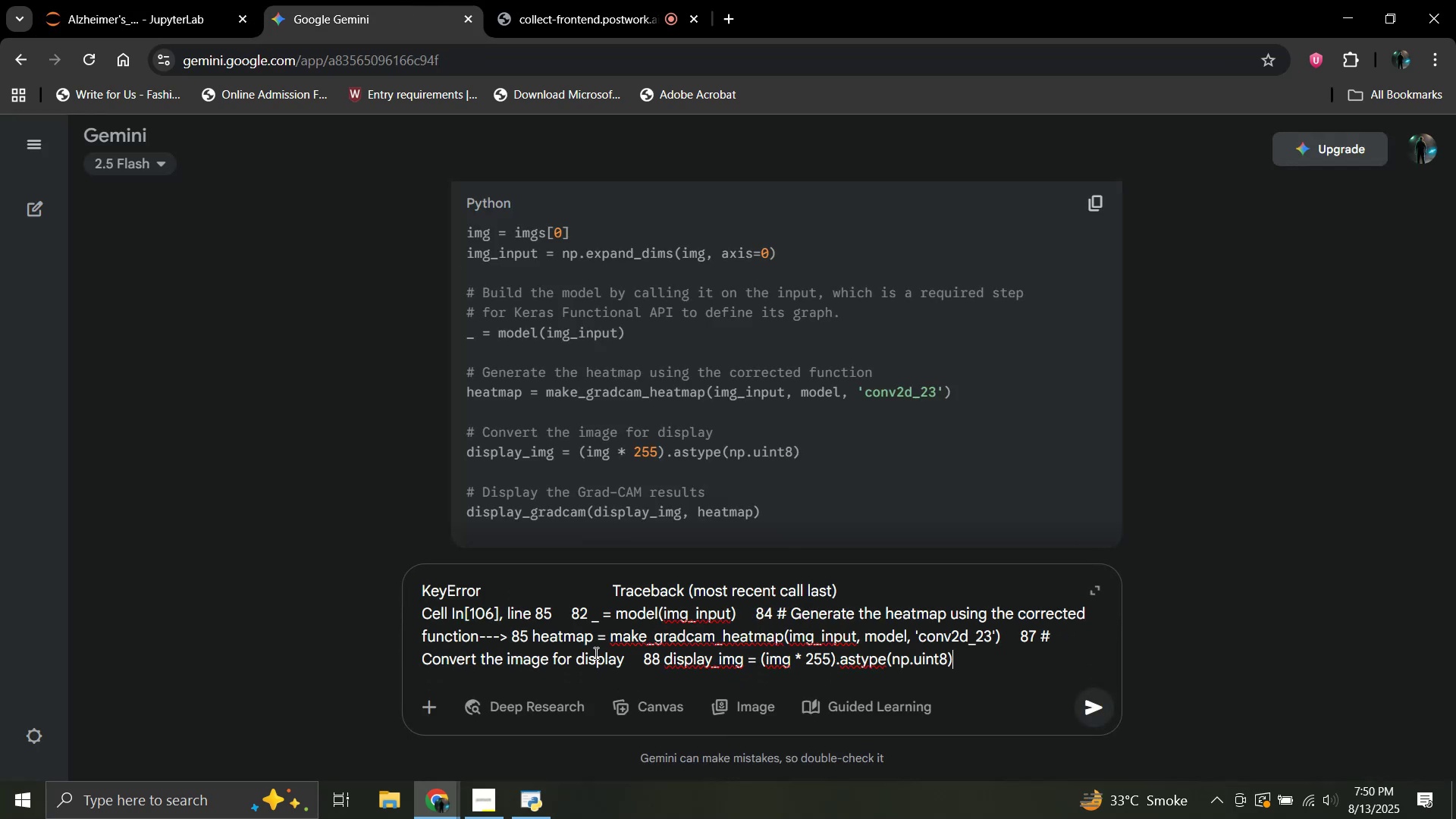 
key(Enter)
 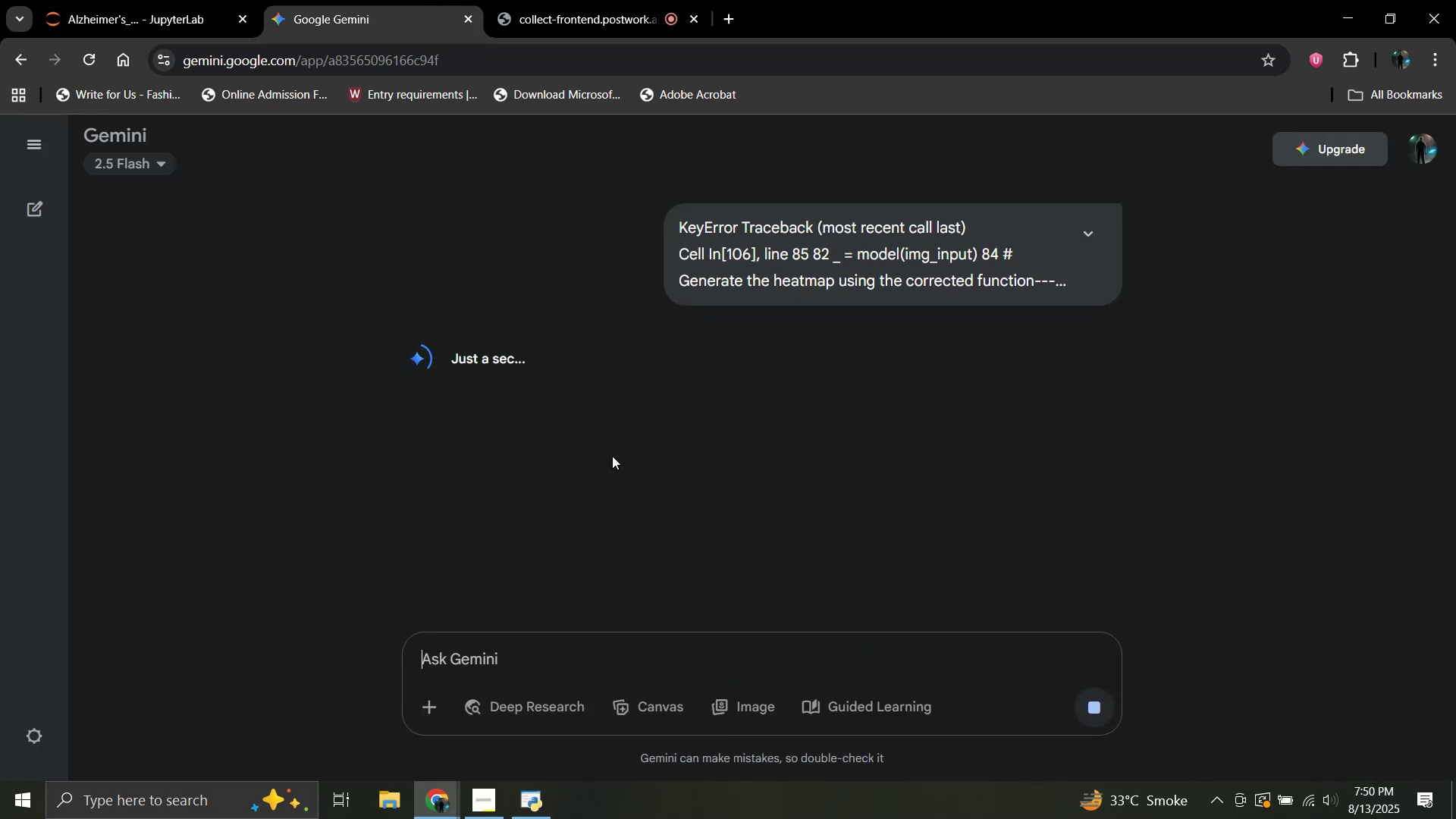 
wait(6.02)
 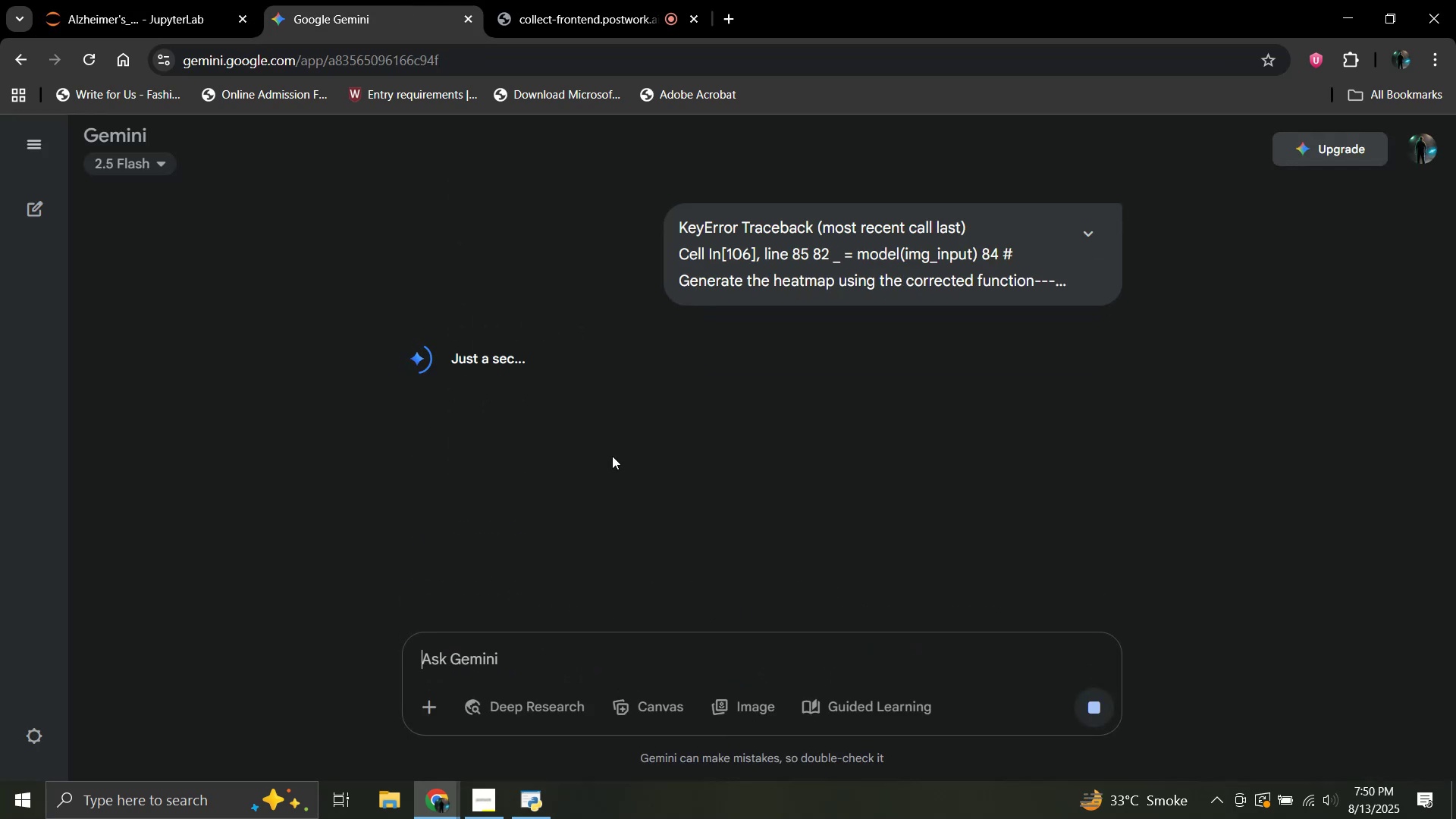 
scroll: coordinate [612, 456], scroll_direction: down, amount: 2.0
 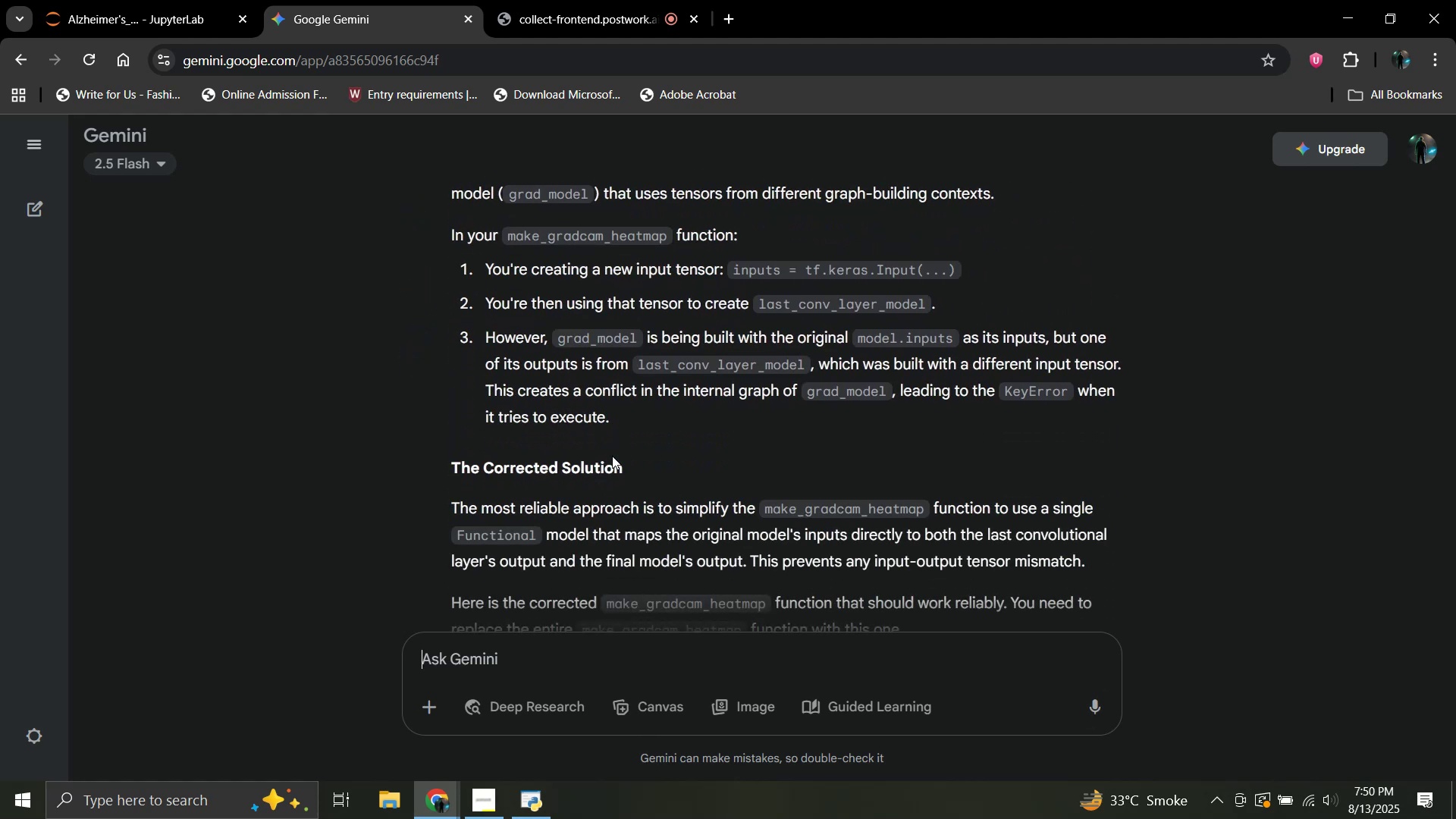 
wait(5.28)
 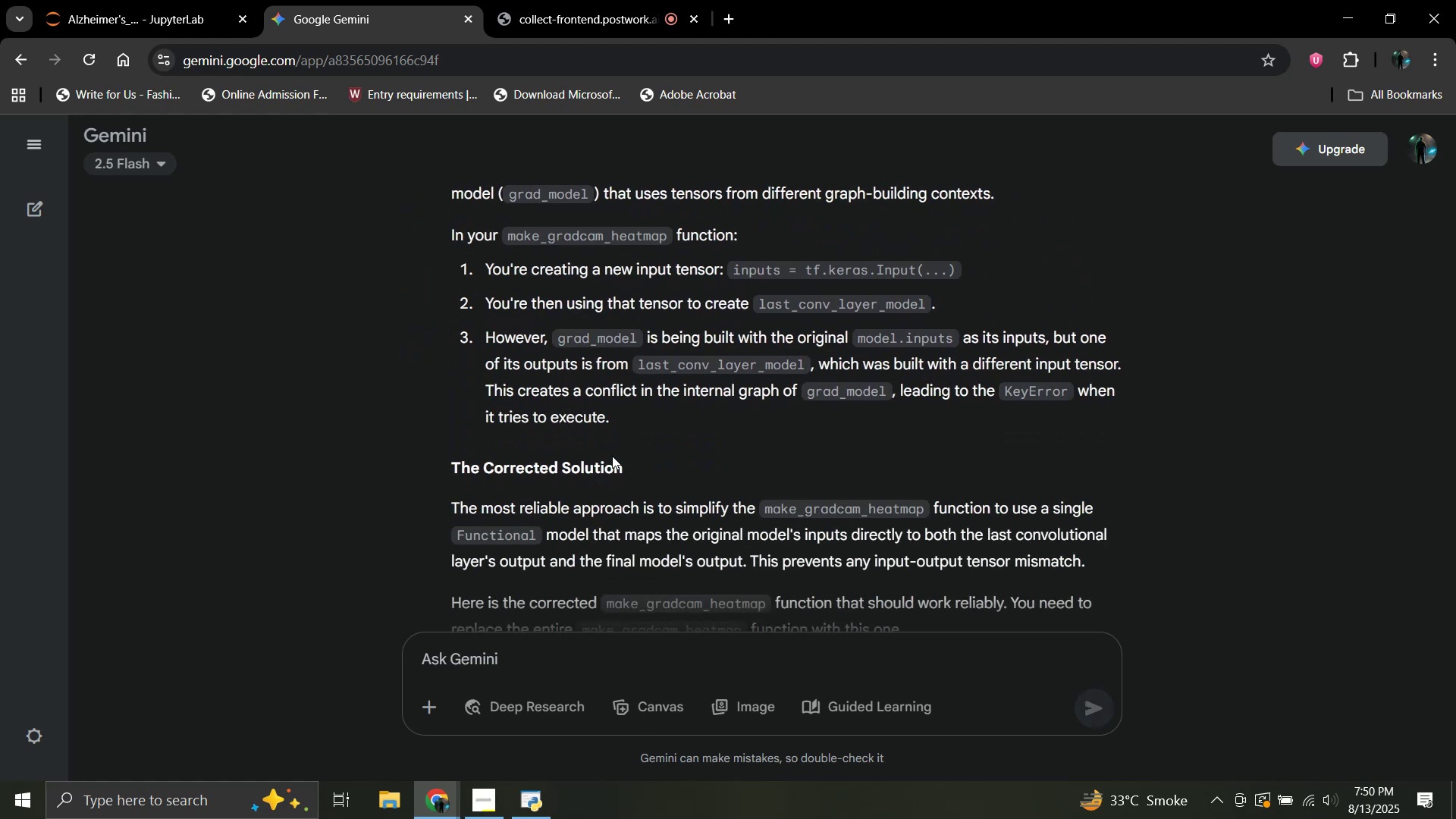 
scroll: coordinate [612, 456], scroll_direction: down, amount: 2.0
 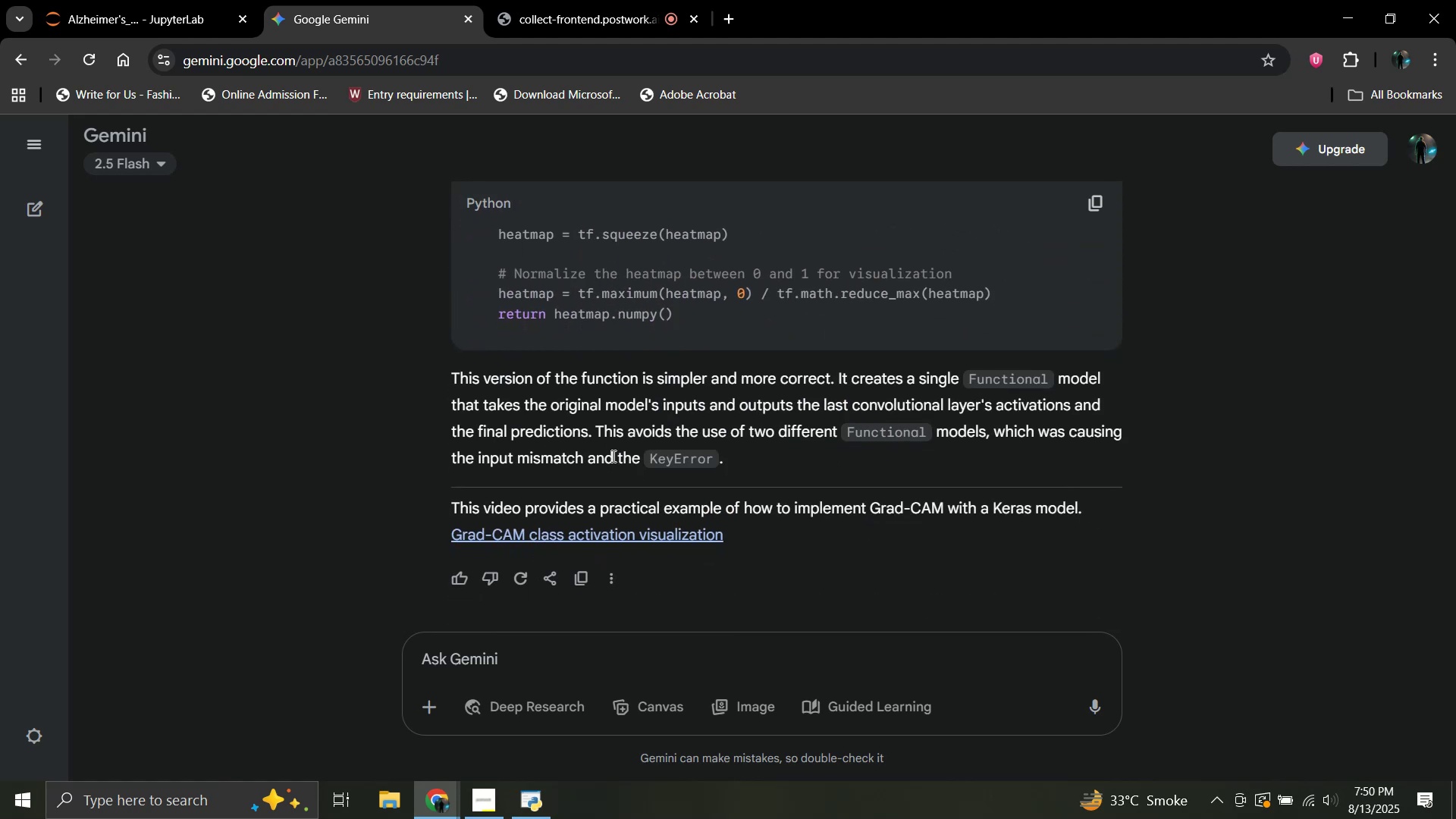 
scroll: coordinate [612, 456], scroll_direction: up, amount: 4.0
 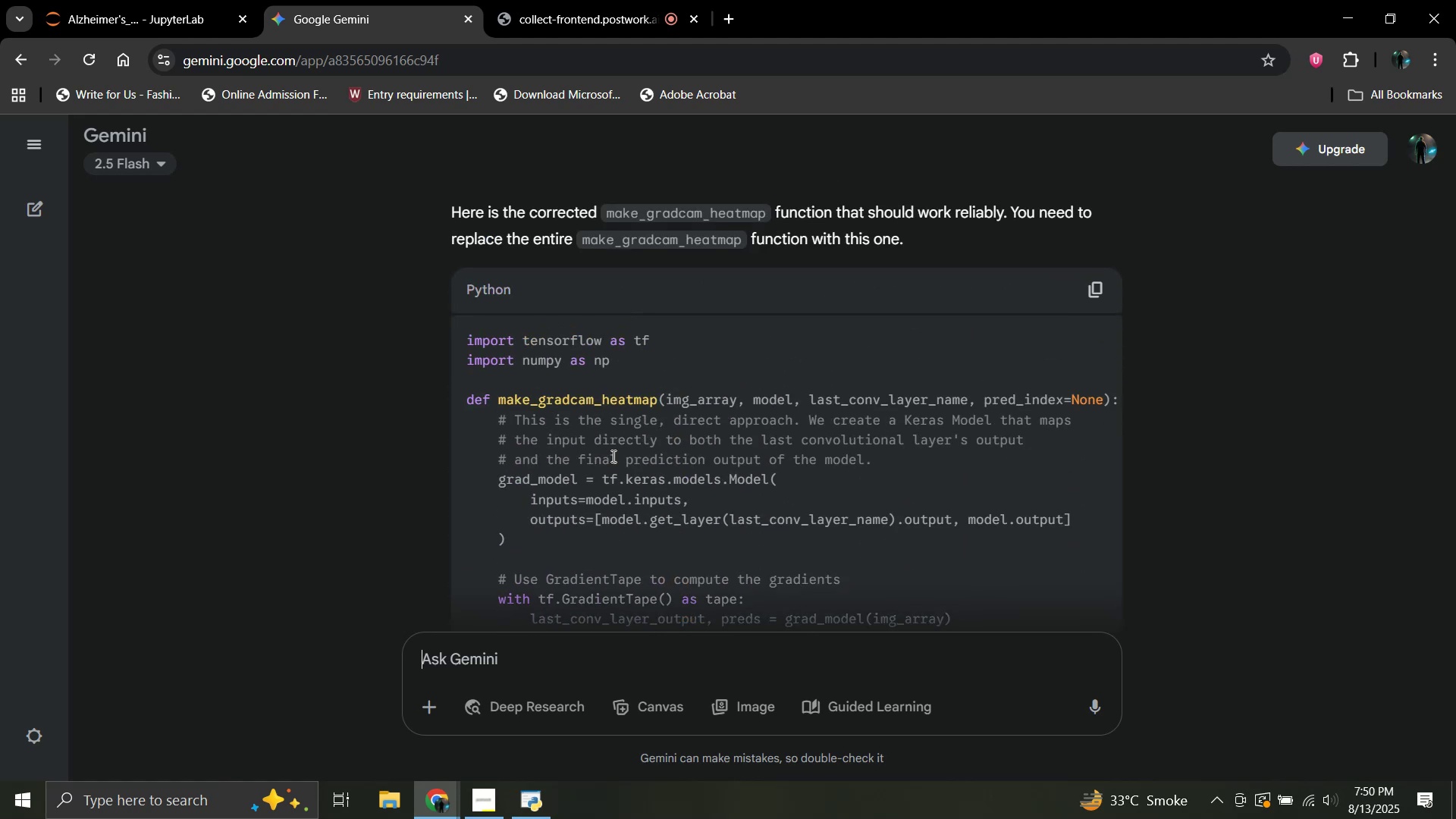 
scroll: coordinate [612, 456], scroll_direction: down, amount: 13.0
 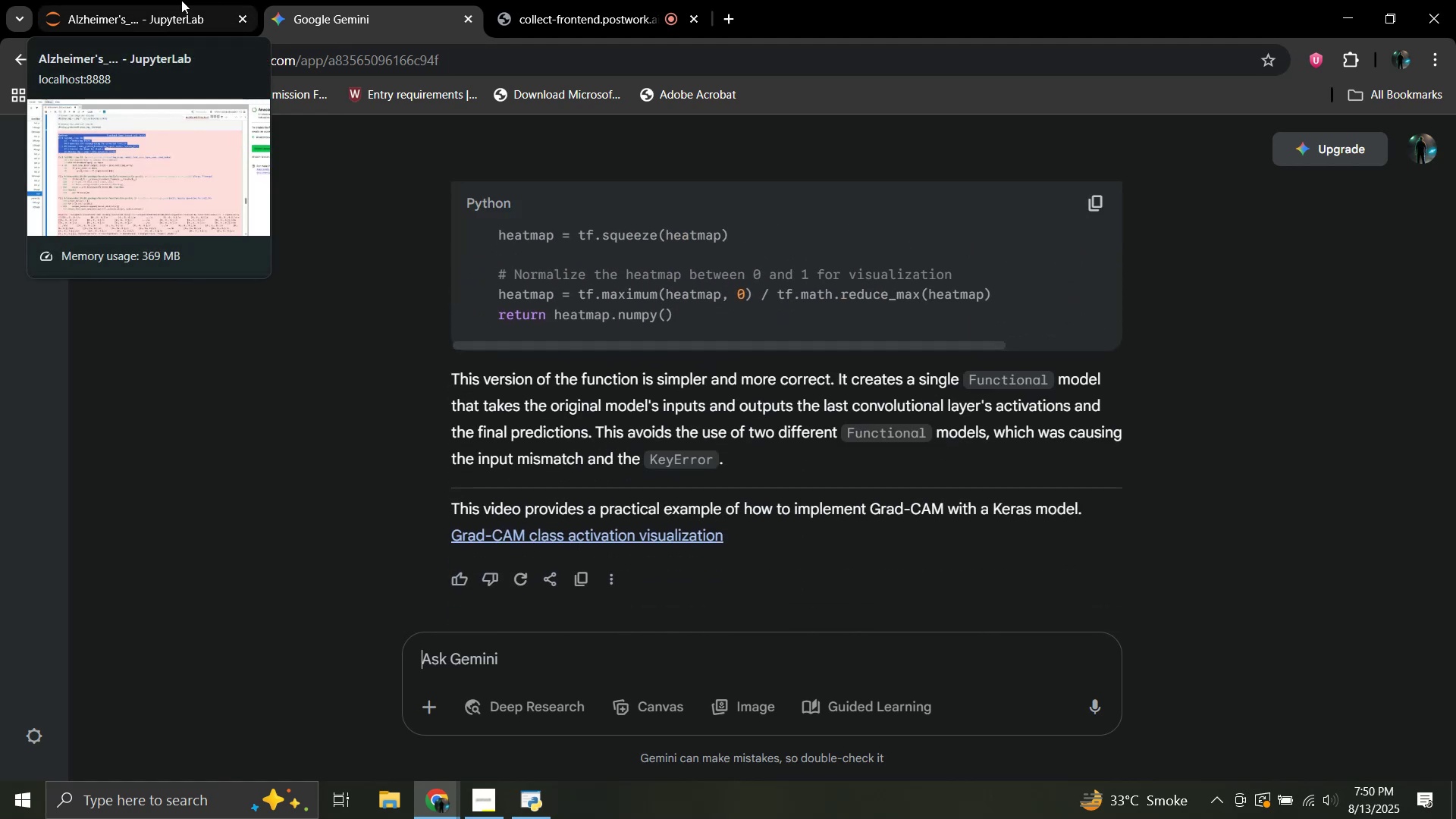 
left_click([181, 0])
 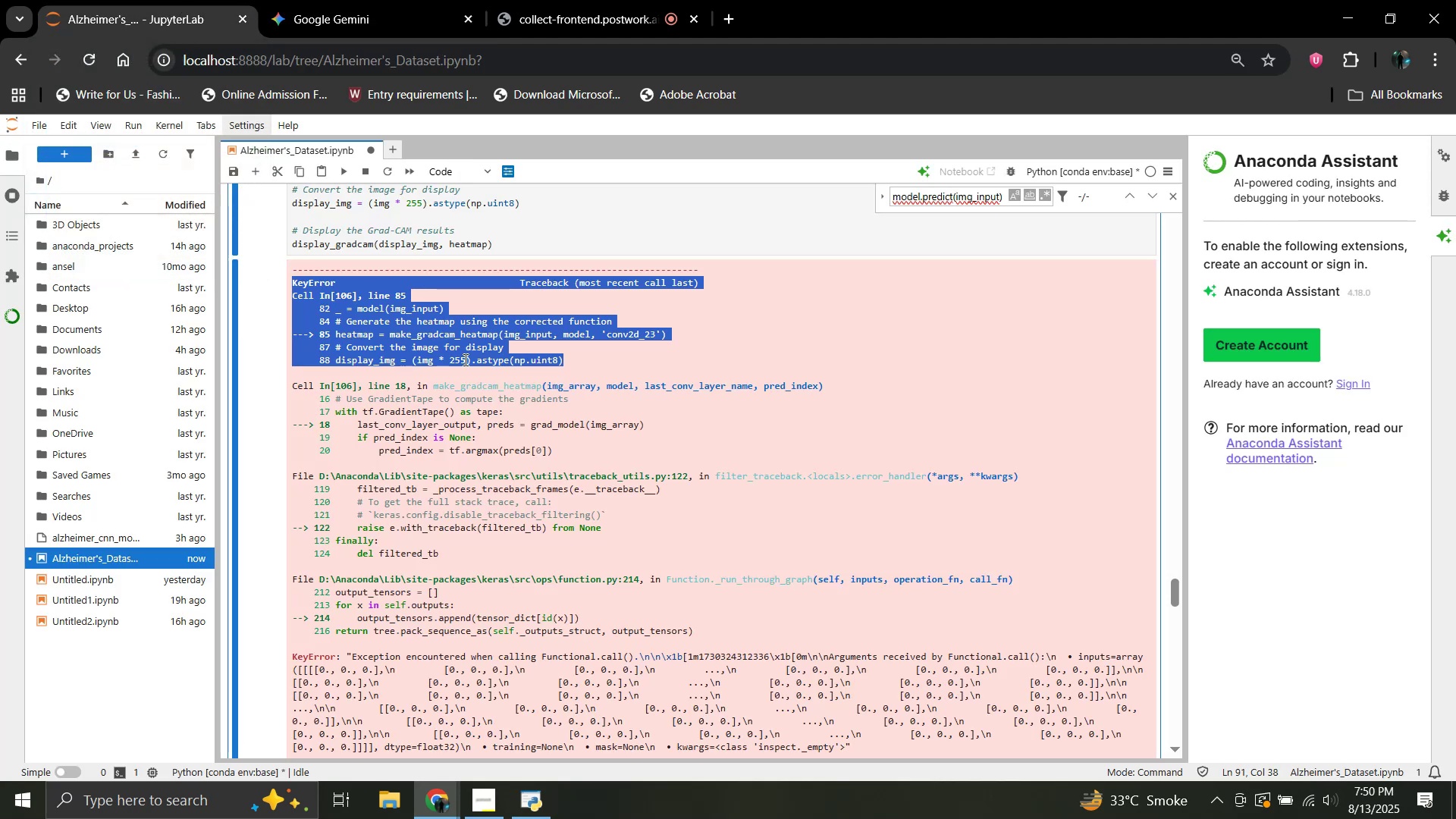 
left_click([464, 359])
 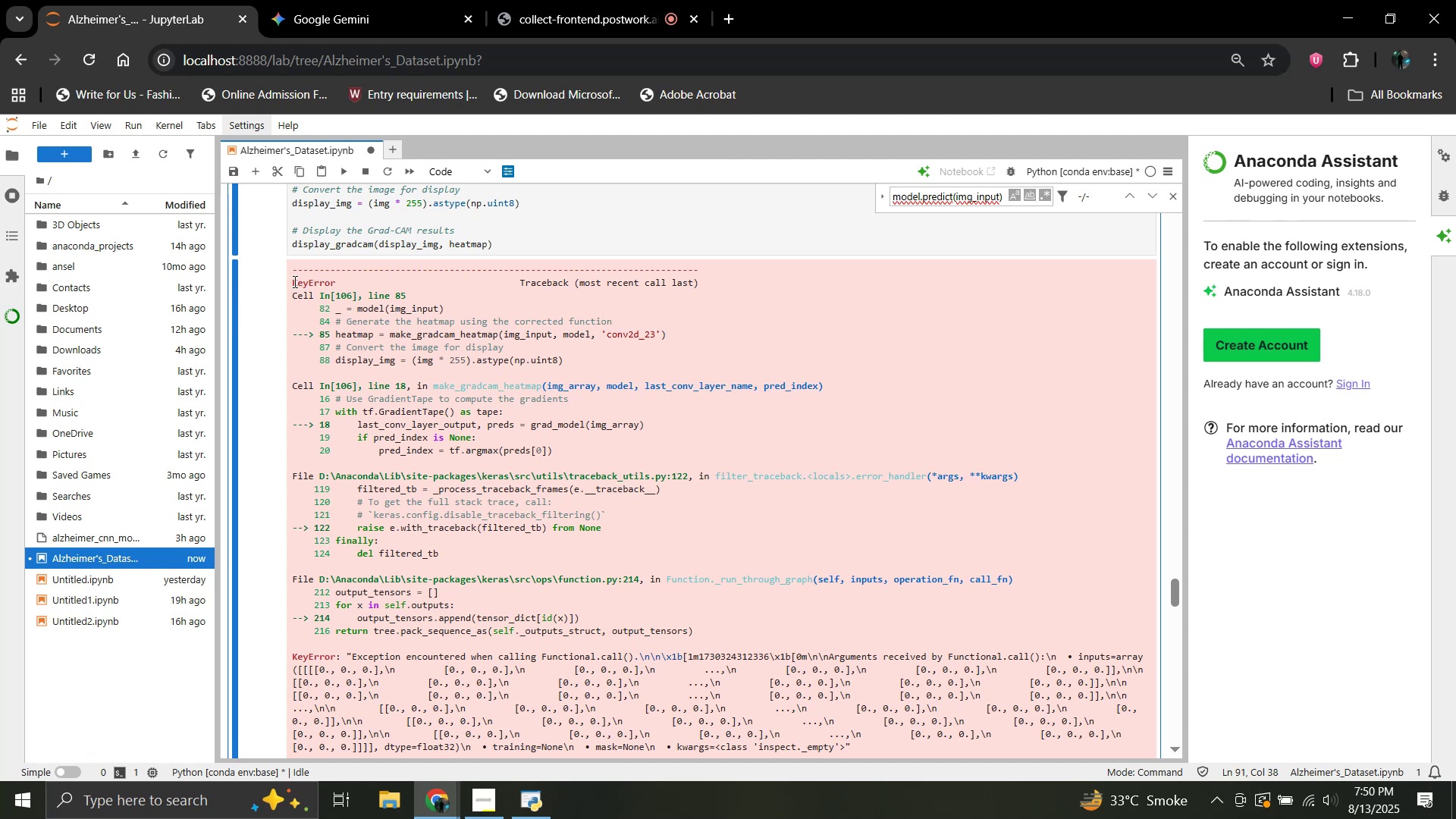 
left_click_drag(start_coordinate=[293, 281], to_coordinate=[903, 563])
 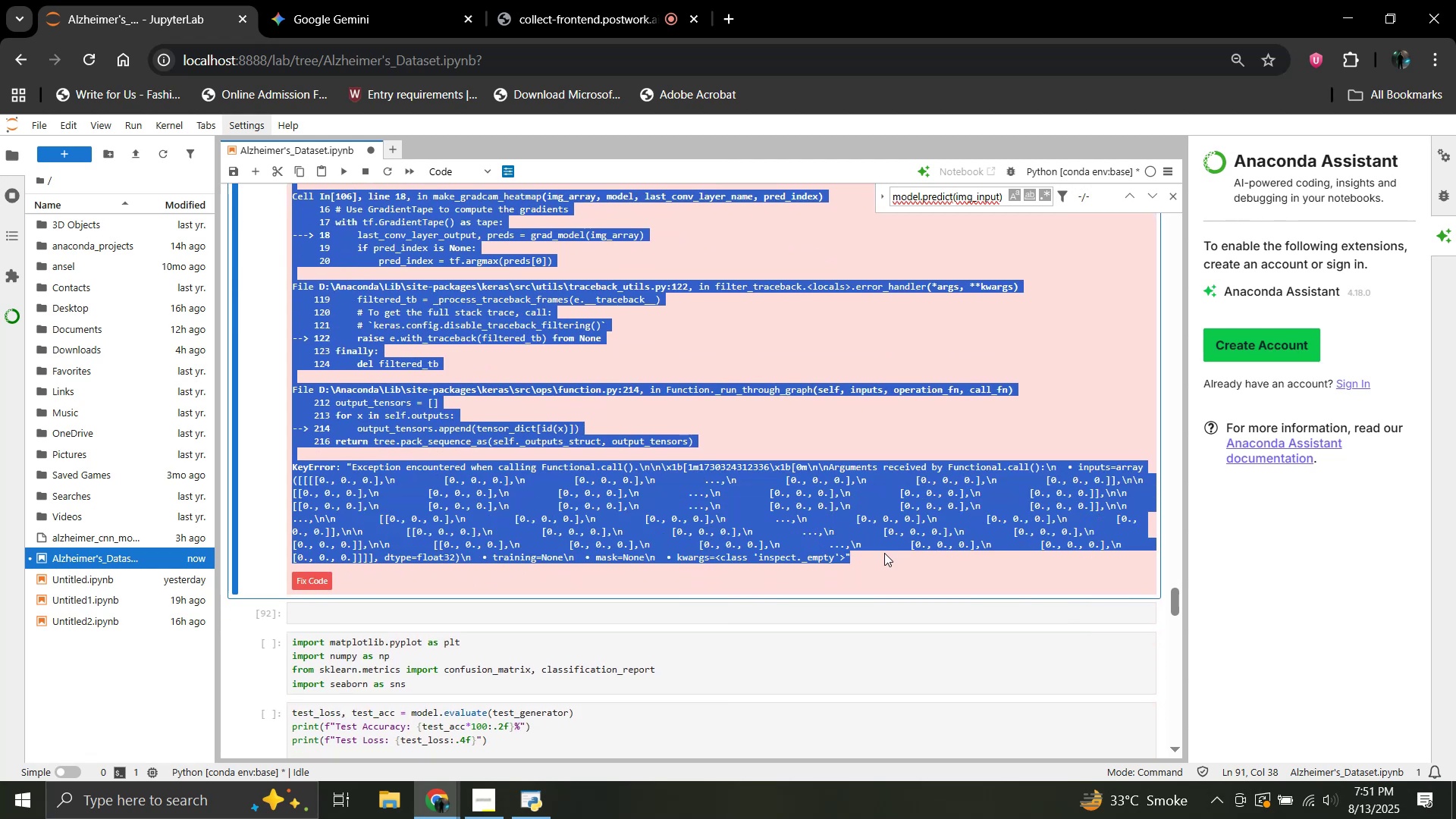 
scroll: coordinate [529, 507], scroll_direction: down, amount: 2.0
 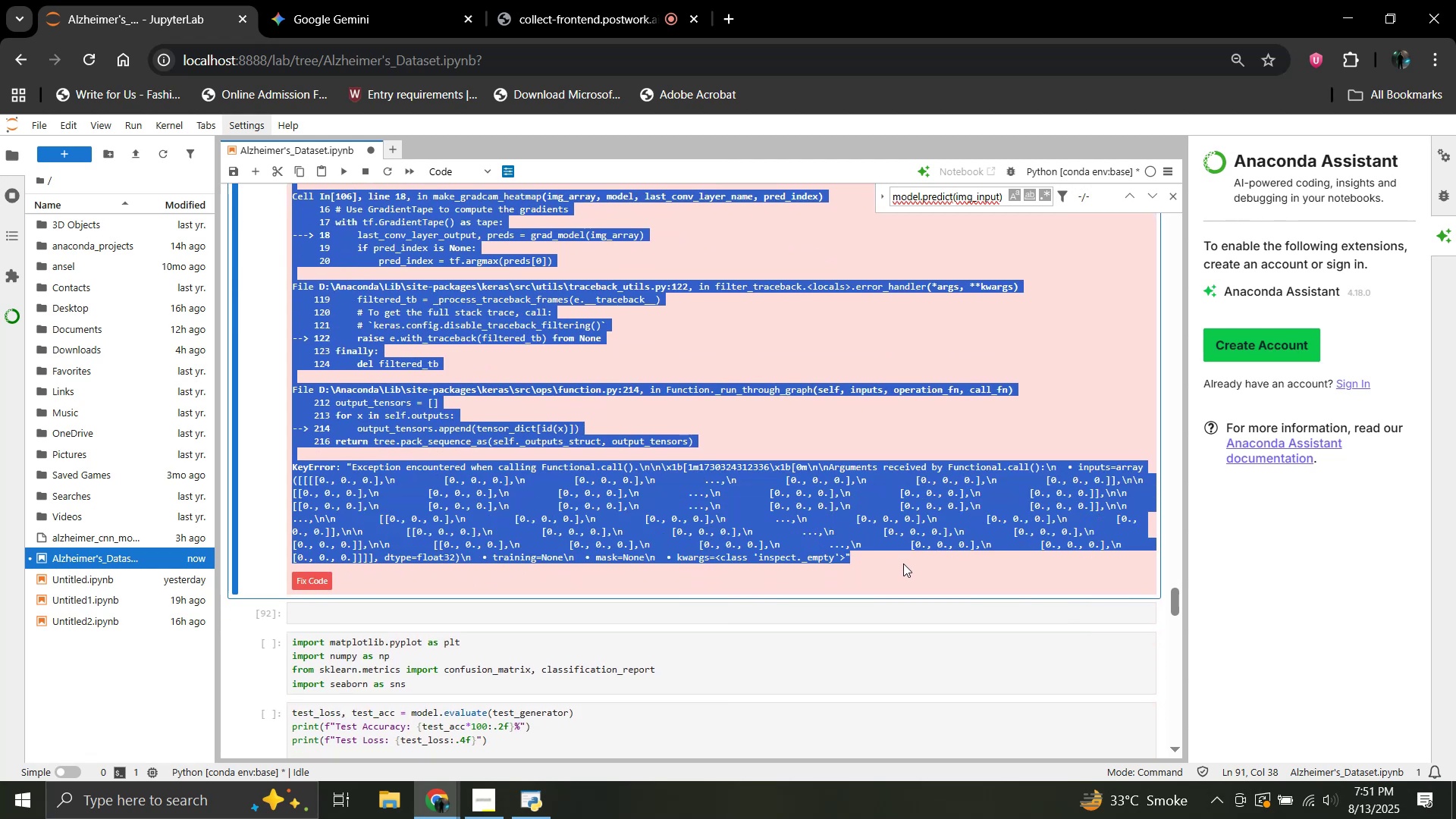 
hold_key(key=ControlLeft, duration=0.35)
 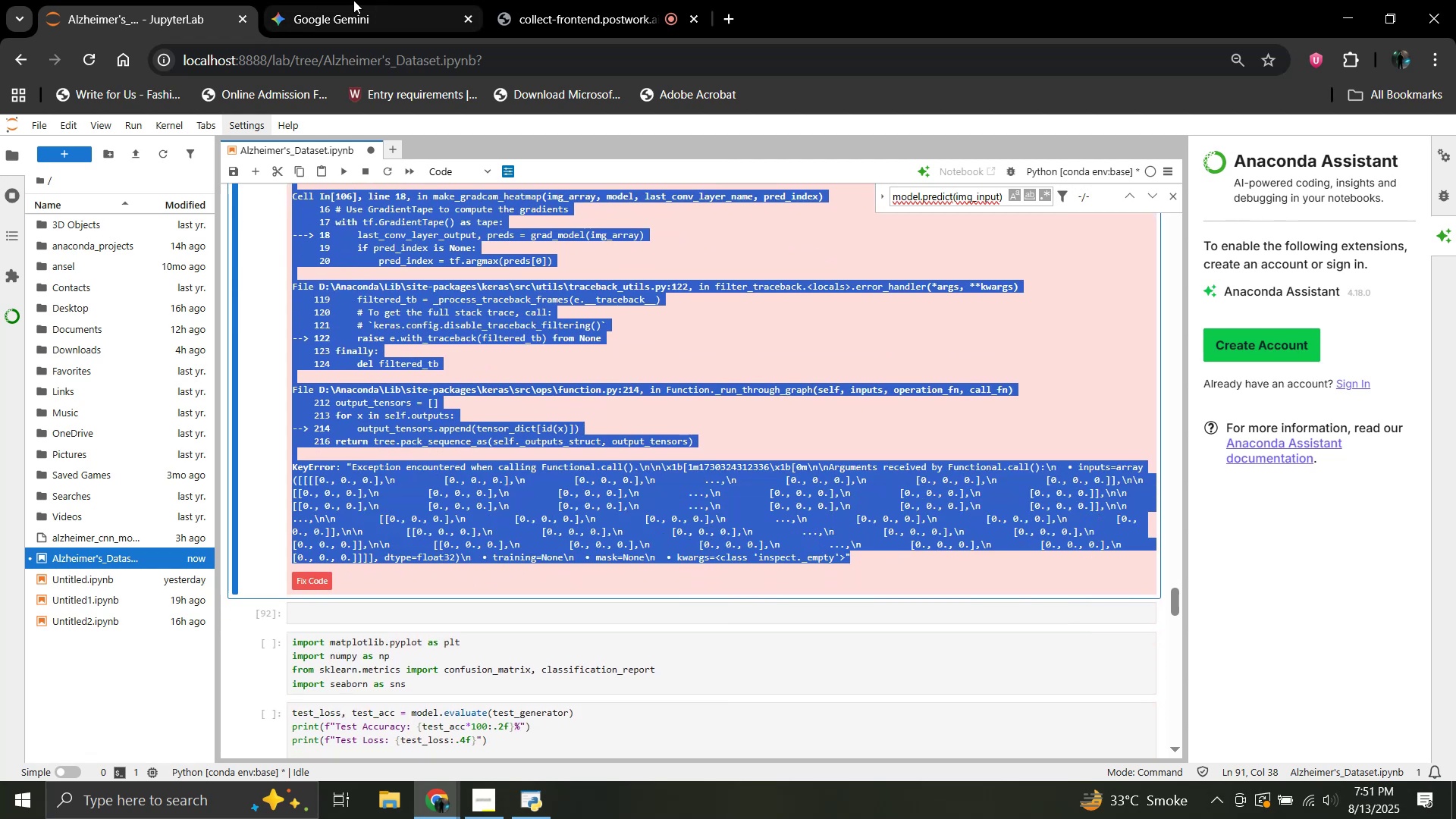 
key(C)
 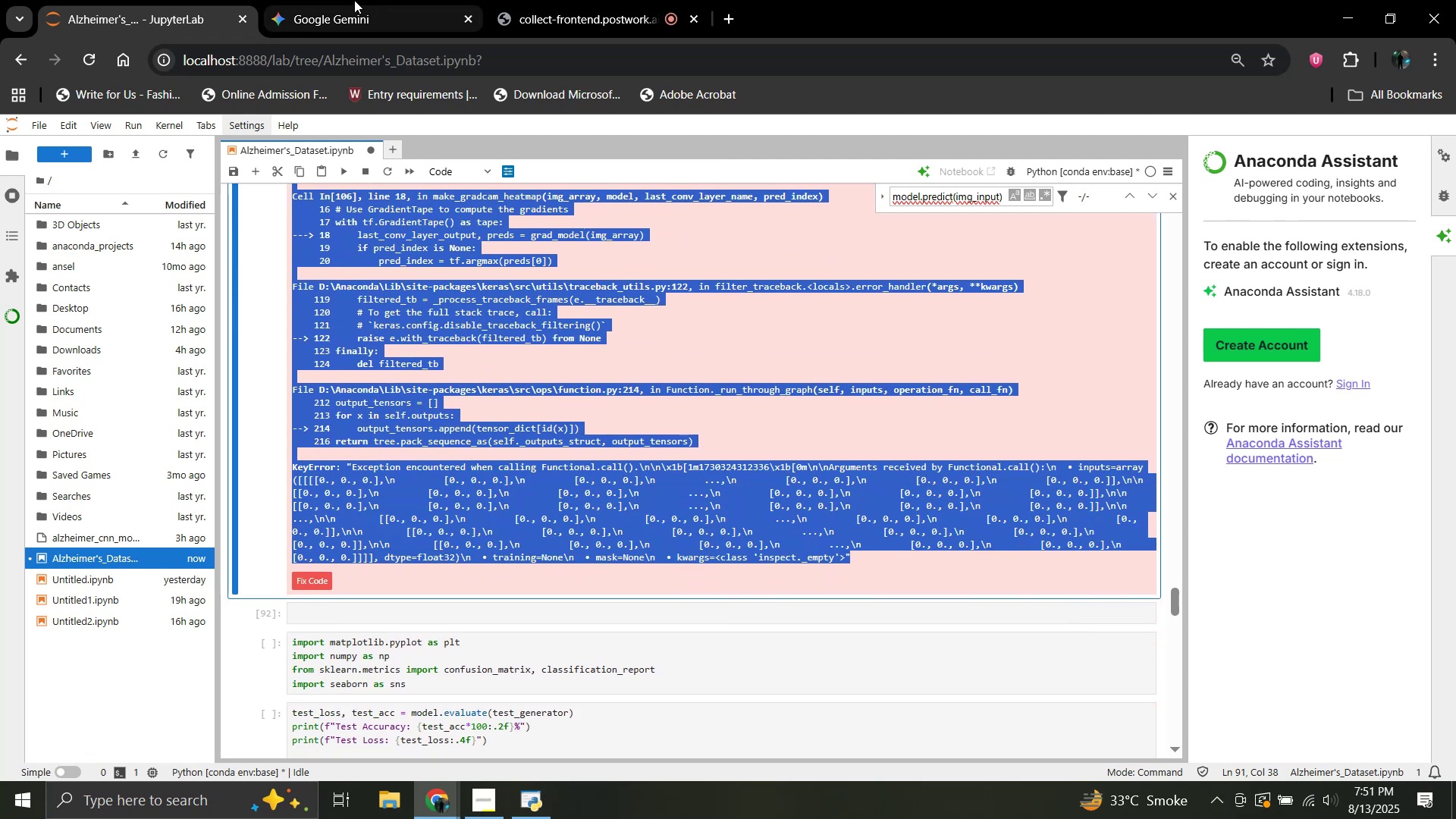 
left_click([353, 0])
 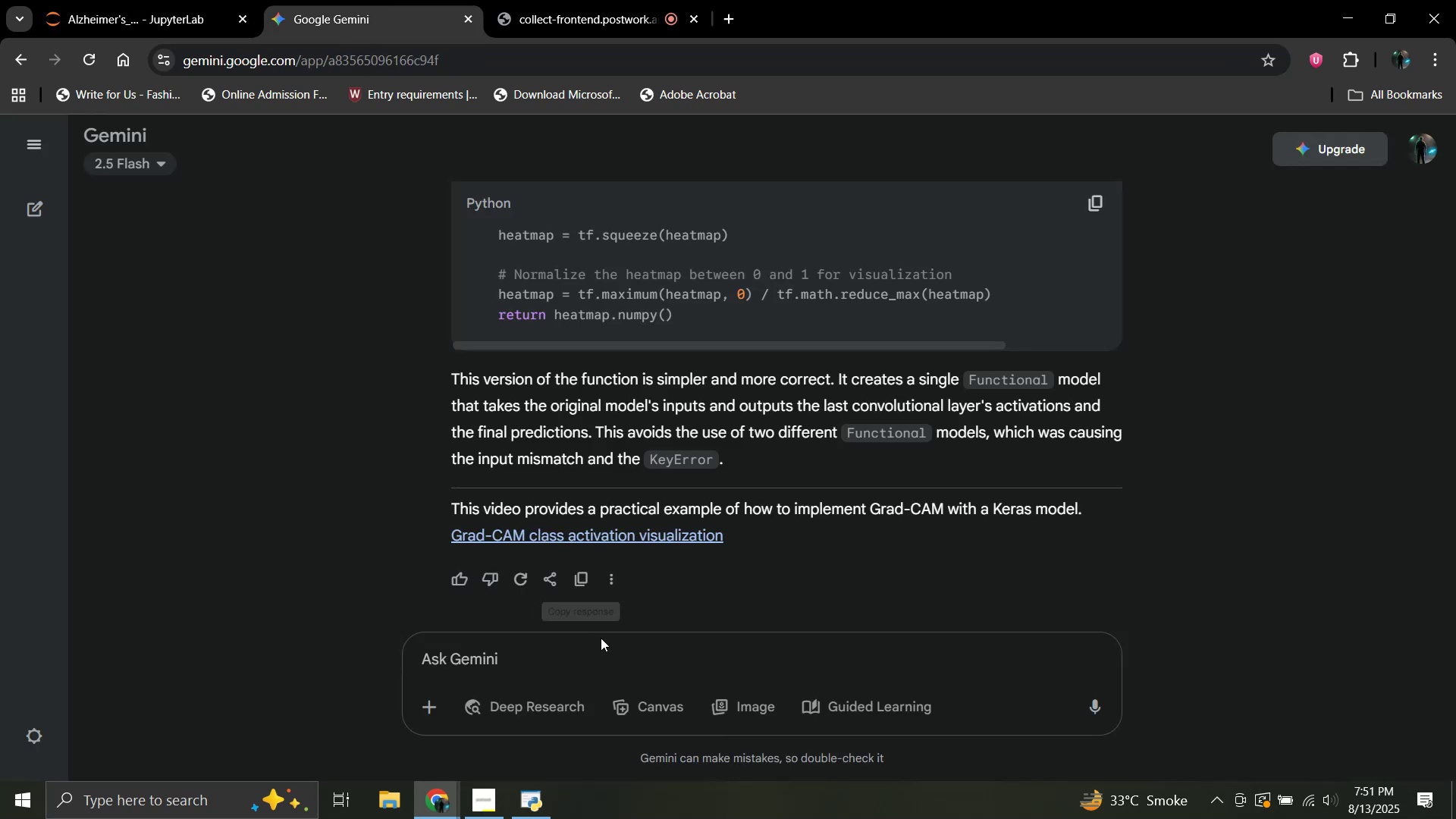 
left_click([601, 638])
 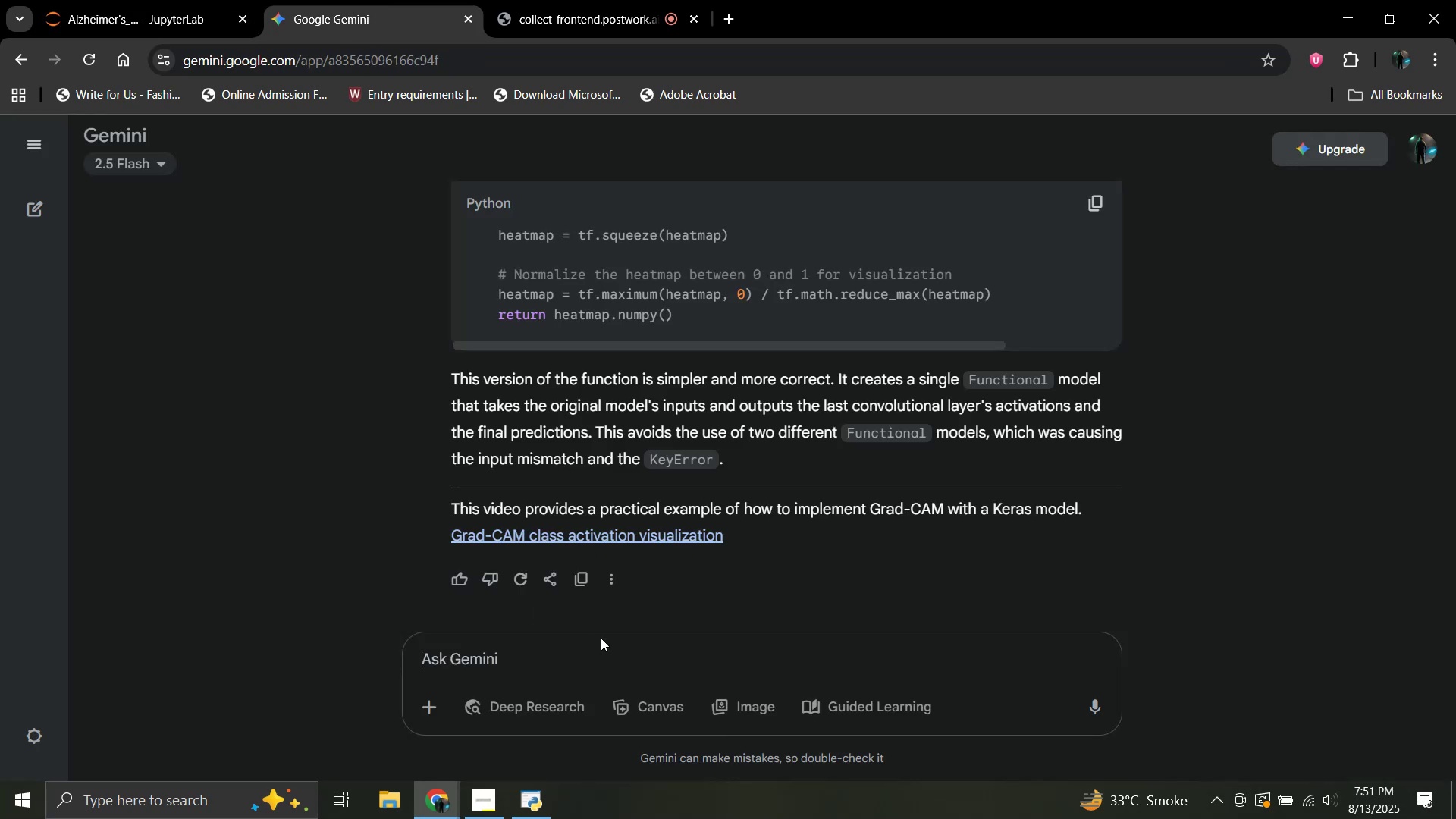 
key(Control+V)
 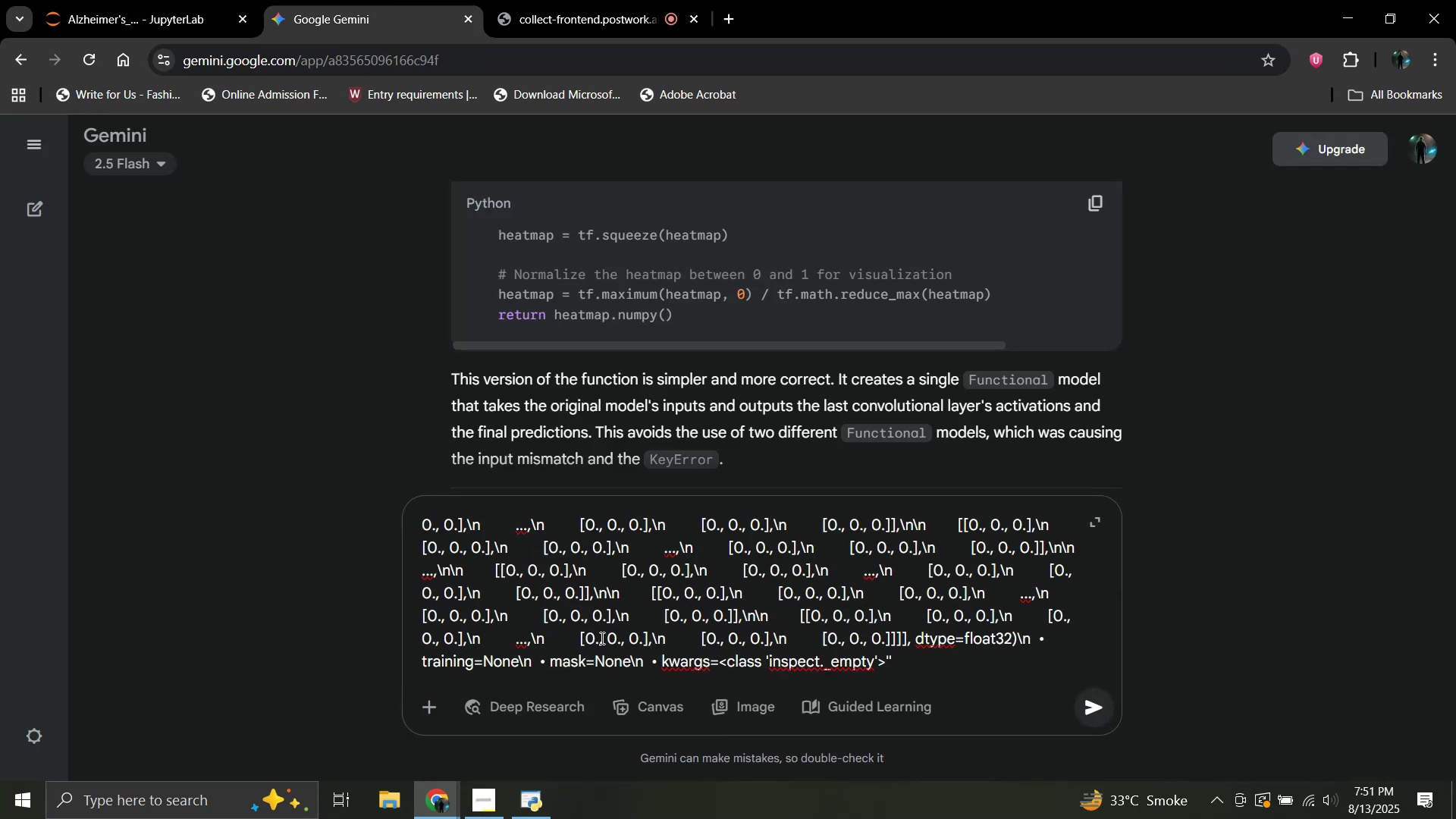 
key(Enter)
 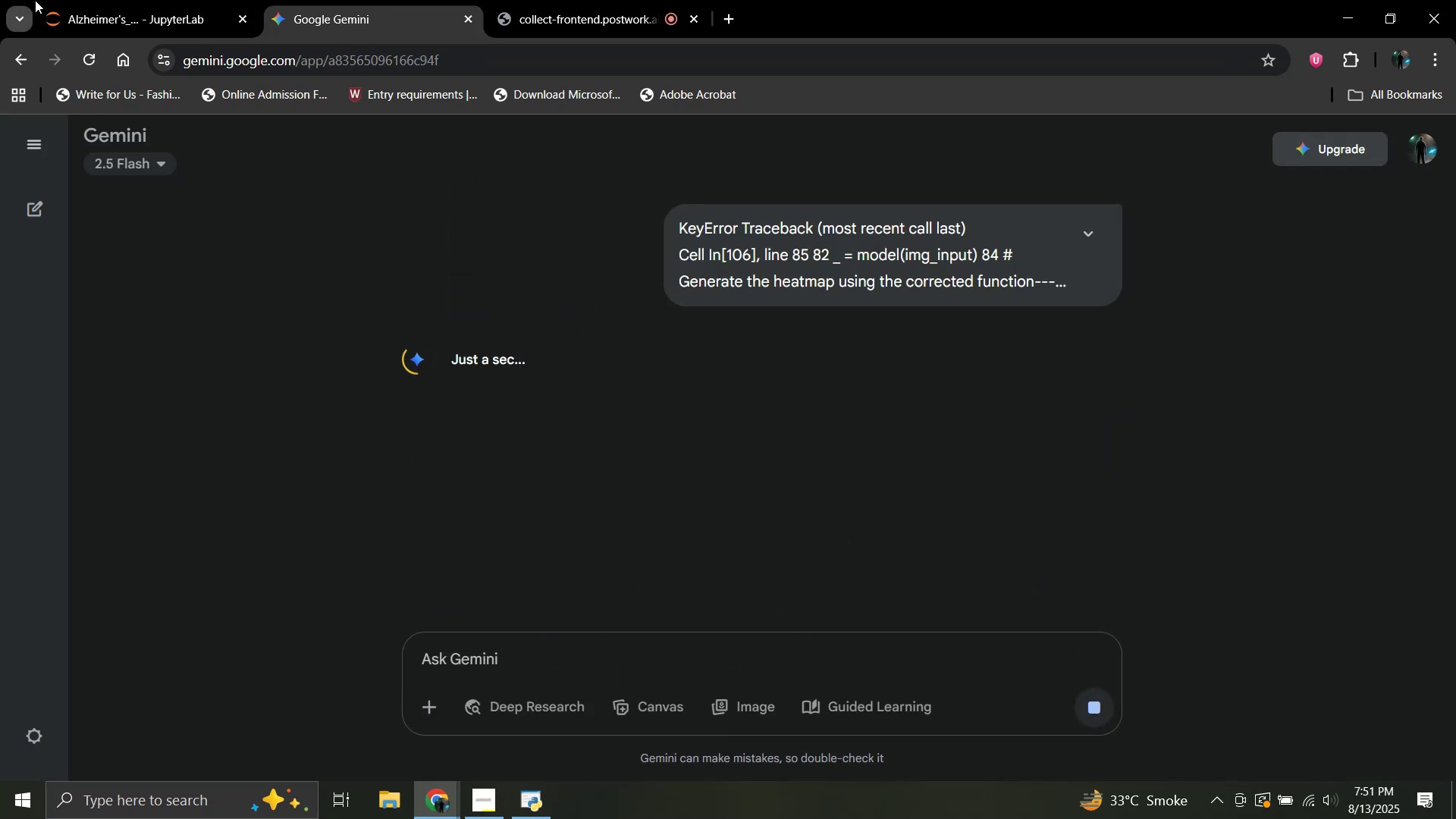 
left_click([141, 0])
 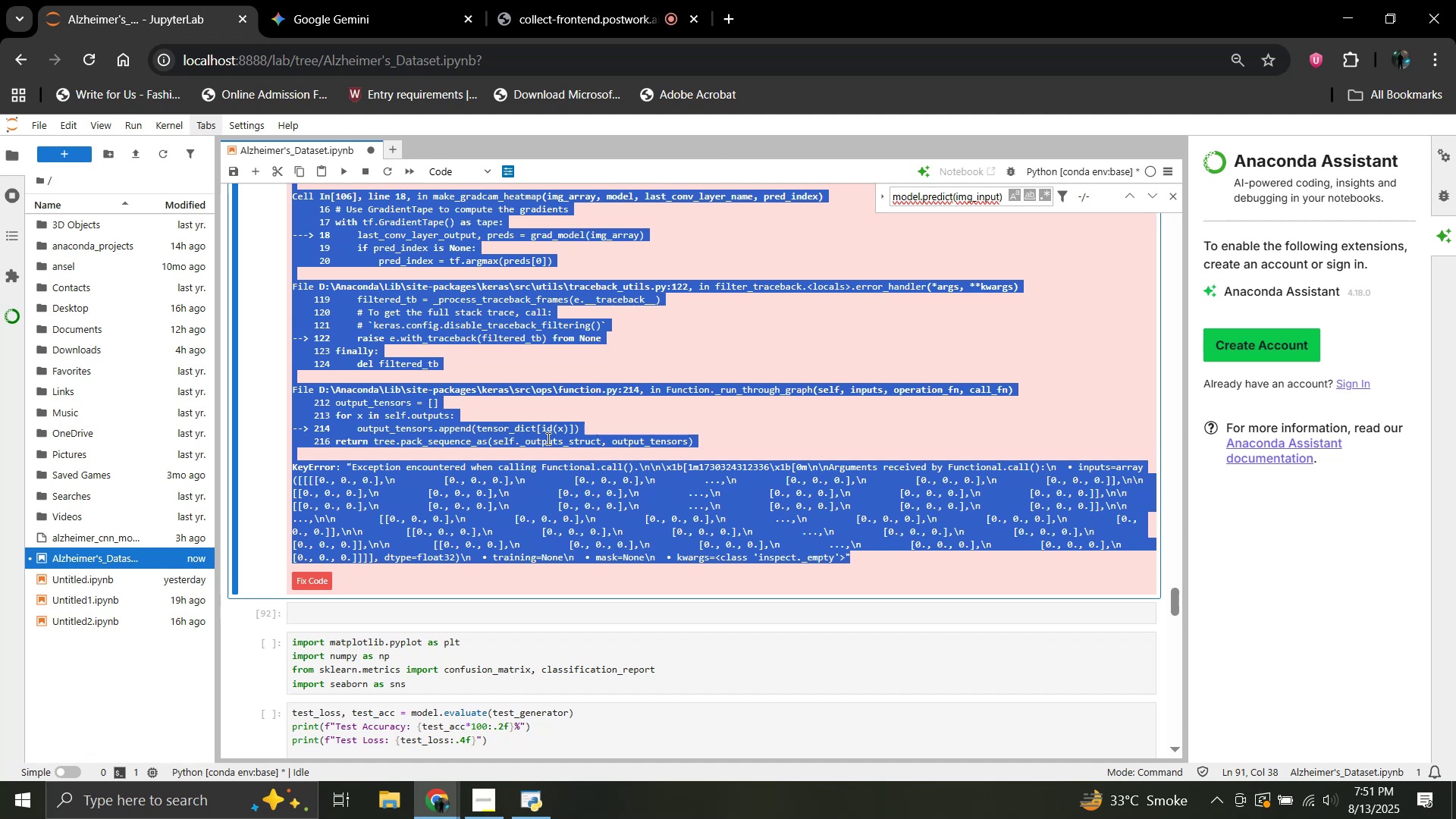 
wait(15.39)
 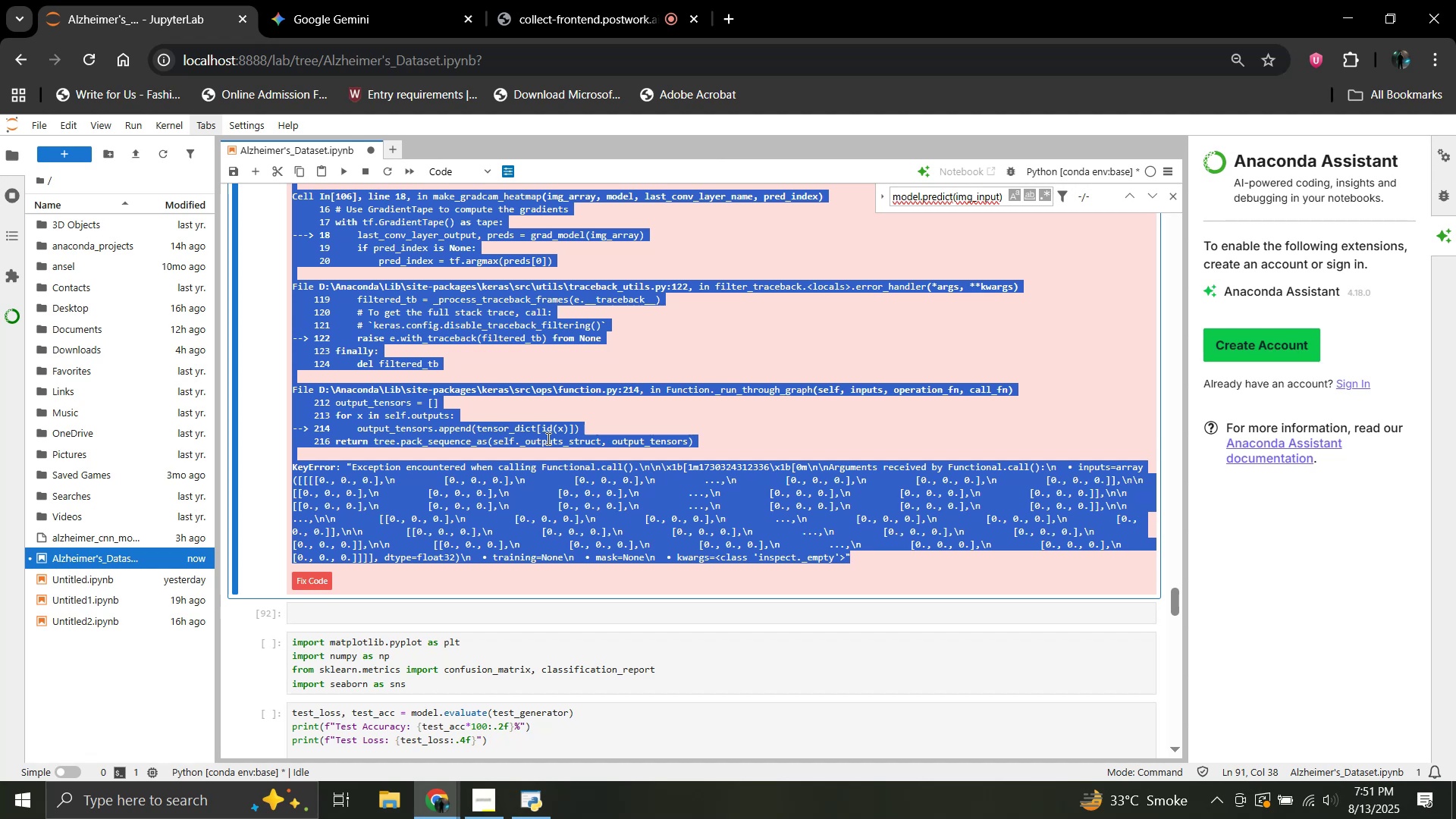 
left_click([566, 0])
 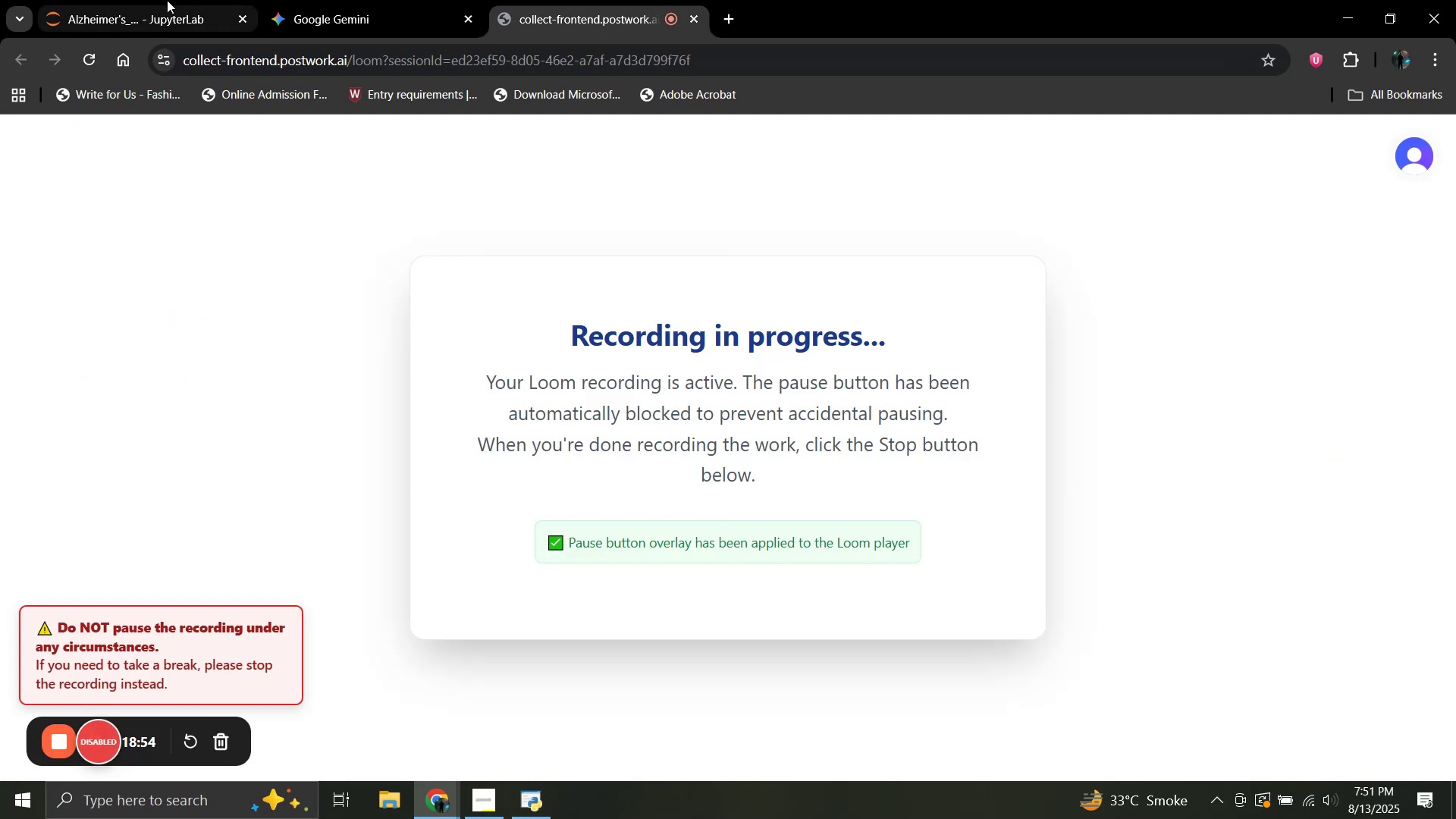 
left_click([167, 0])
 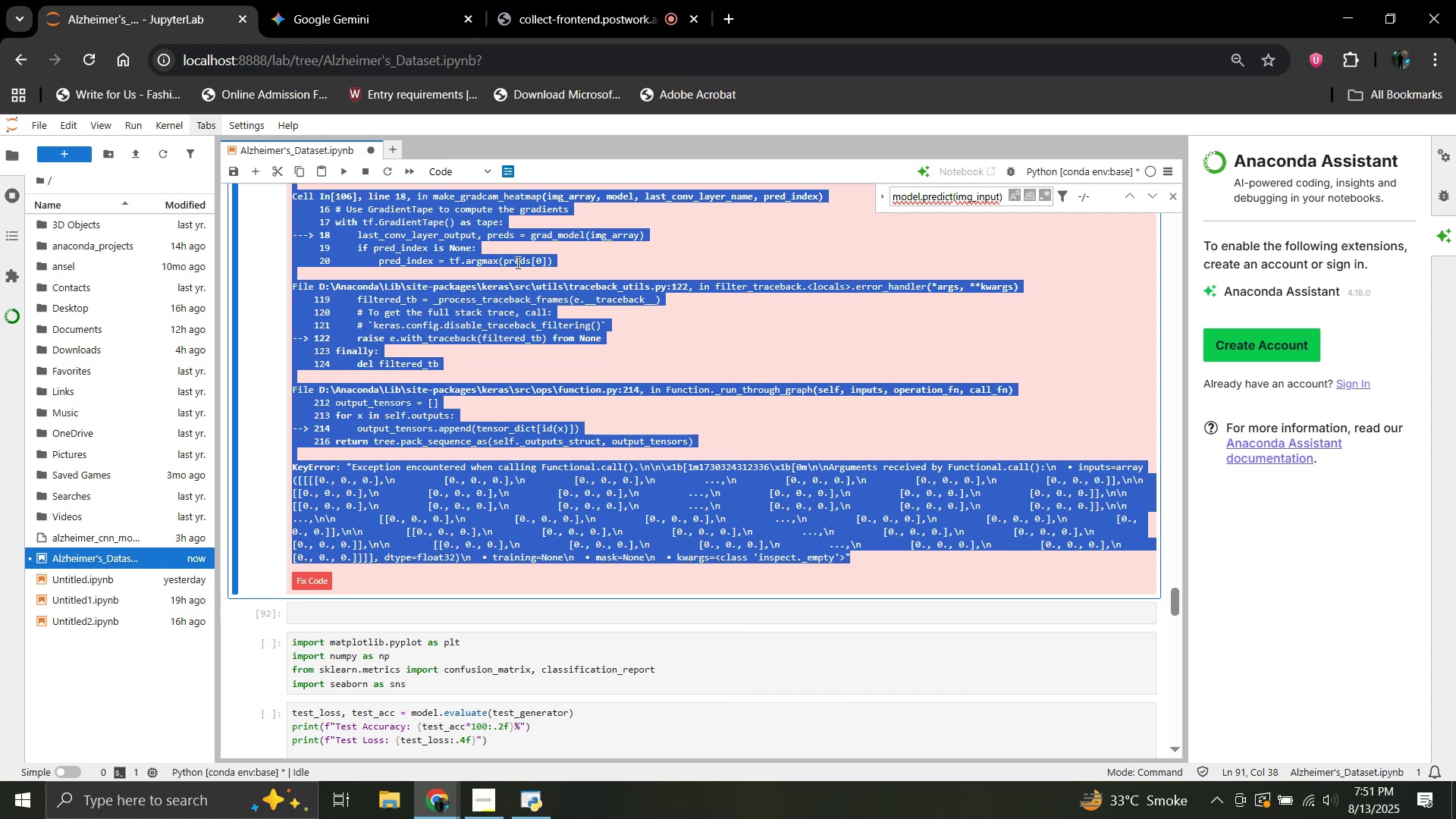 
wait(25.01)
 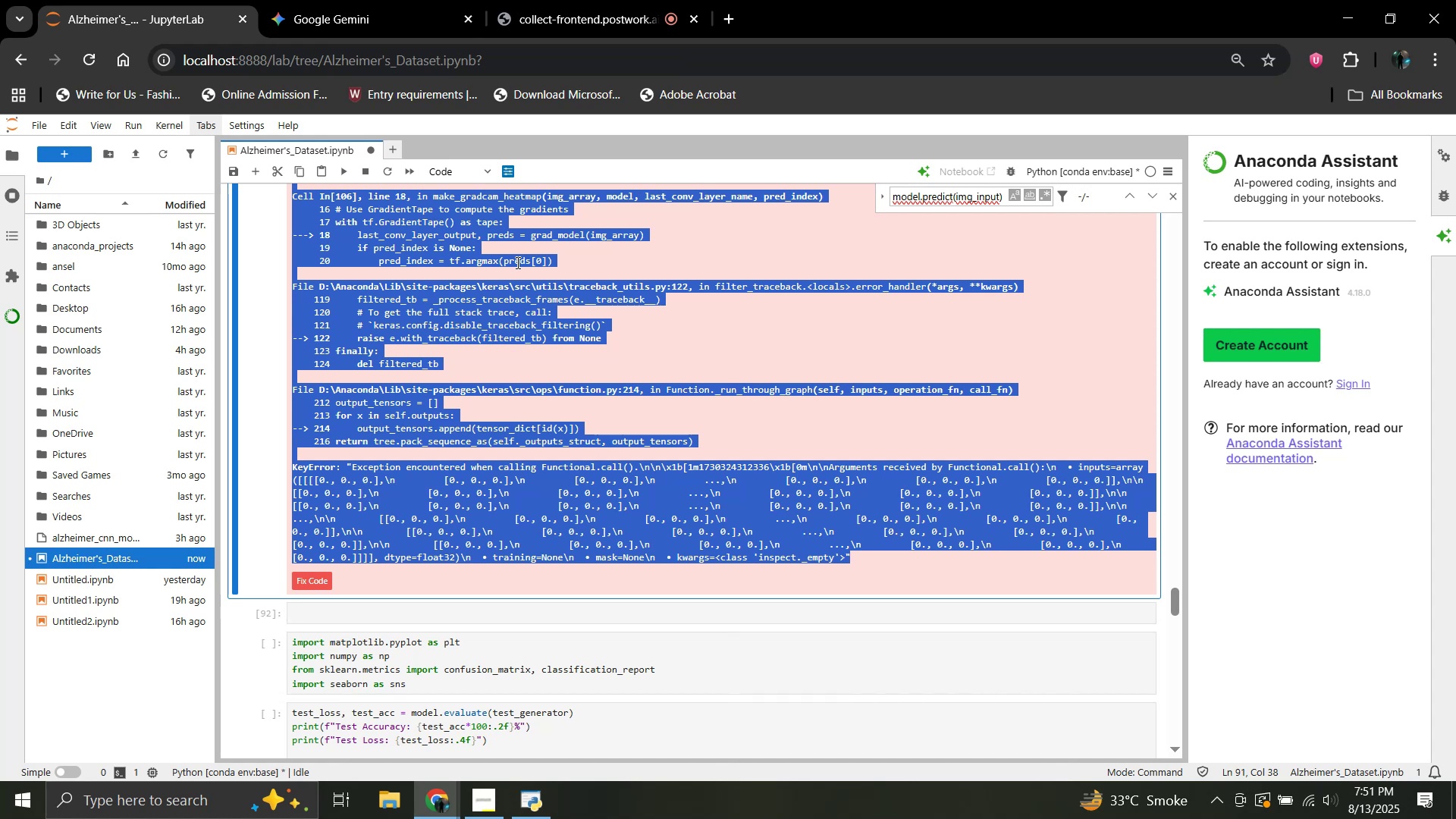 
left_click([331, 0])
 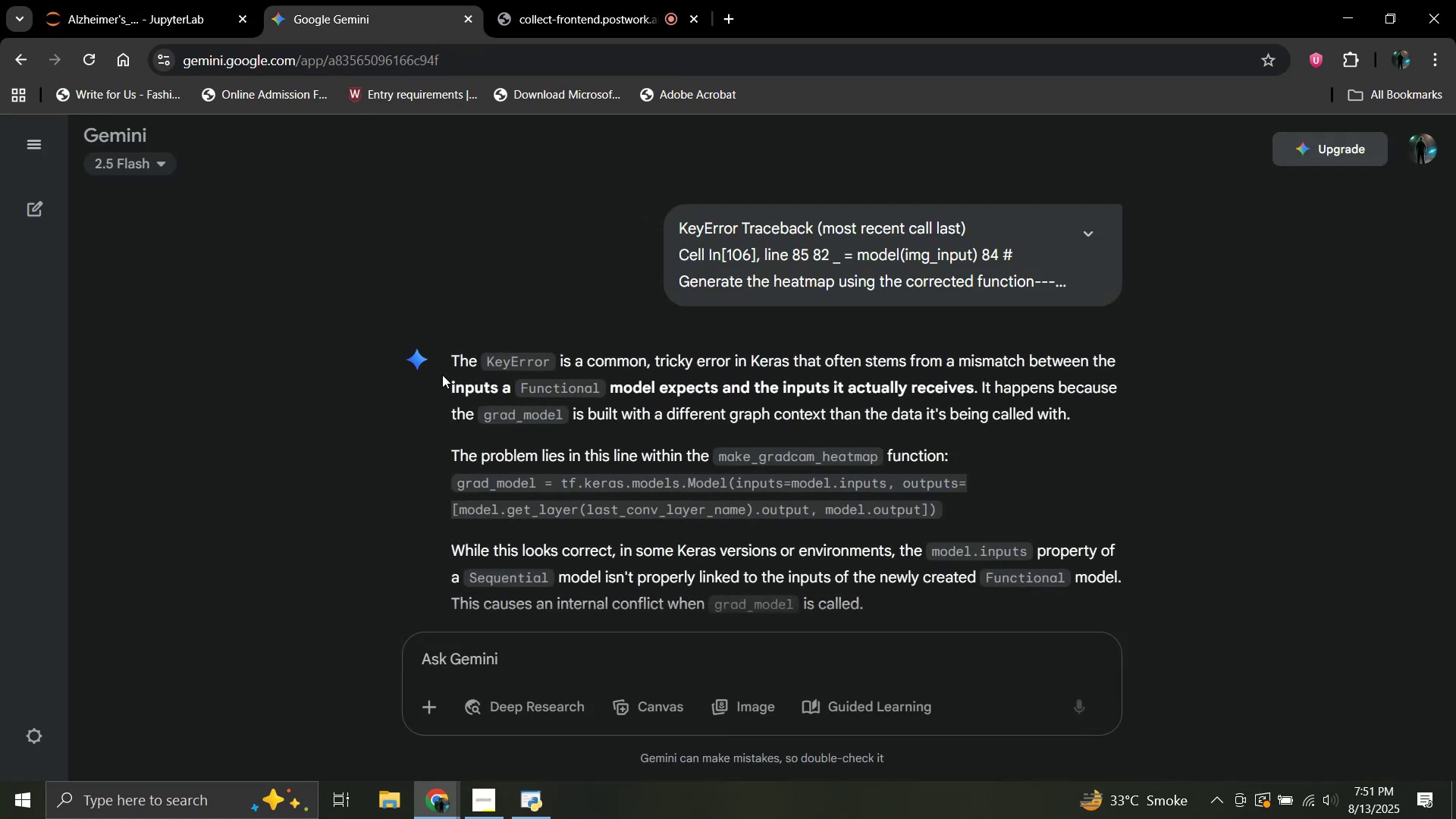 
scroll: coordinate [498, 369], scroll_direction: down, amount: 4.0
 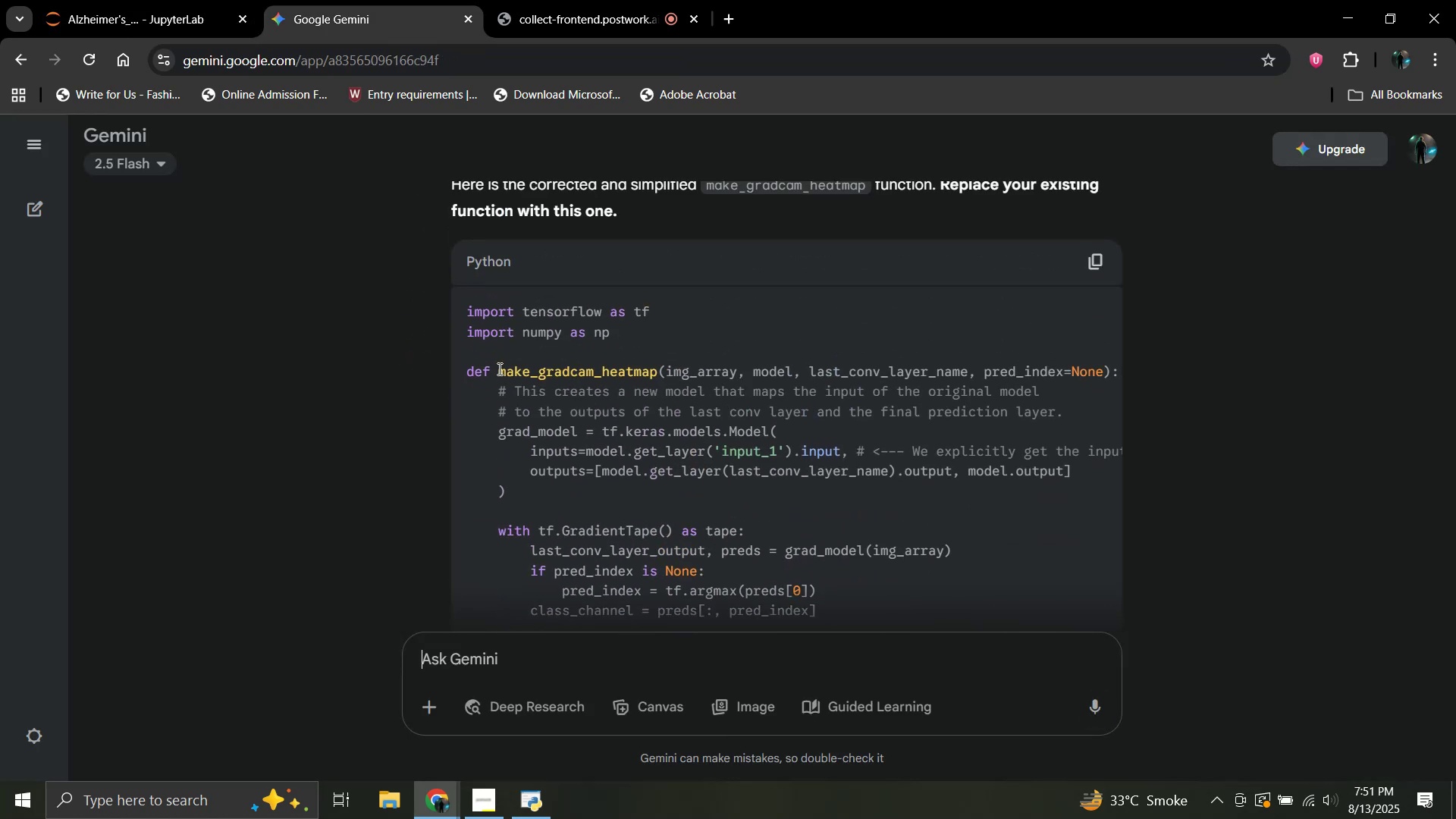 
scroll: coordinate [498, 369], scroll_direction: up, amount: 4.0
 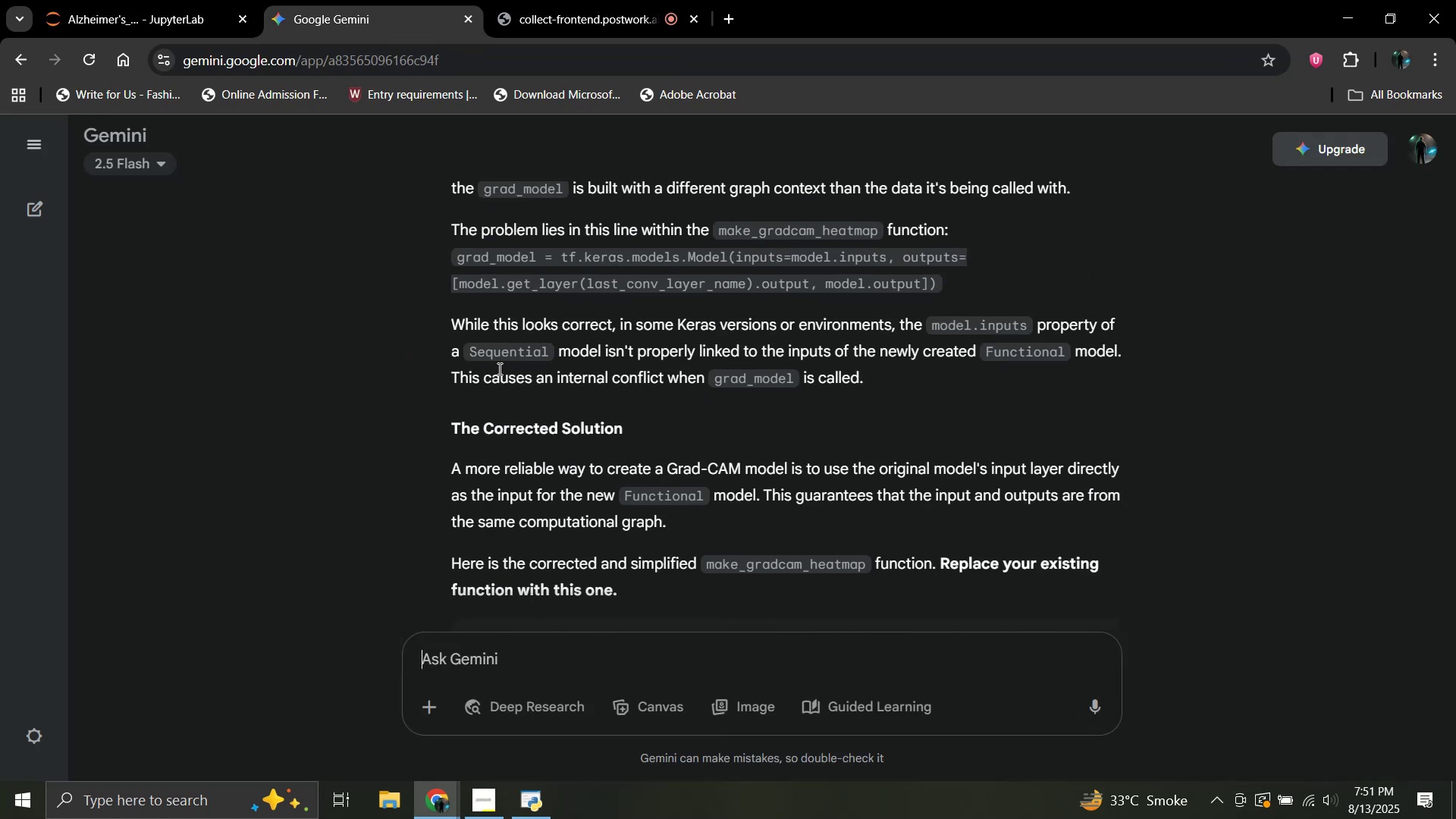 
scroll: coordinate [498, 369], scroll_direction: down, amount: 1.0
 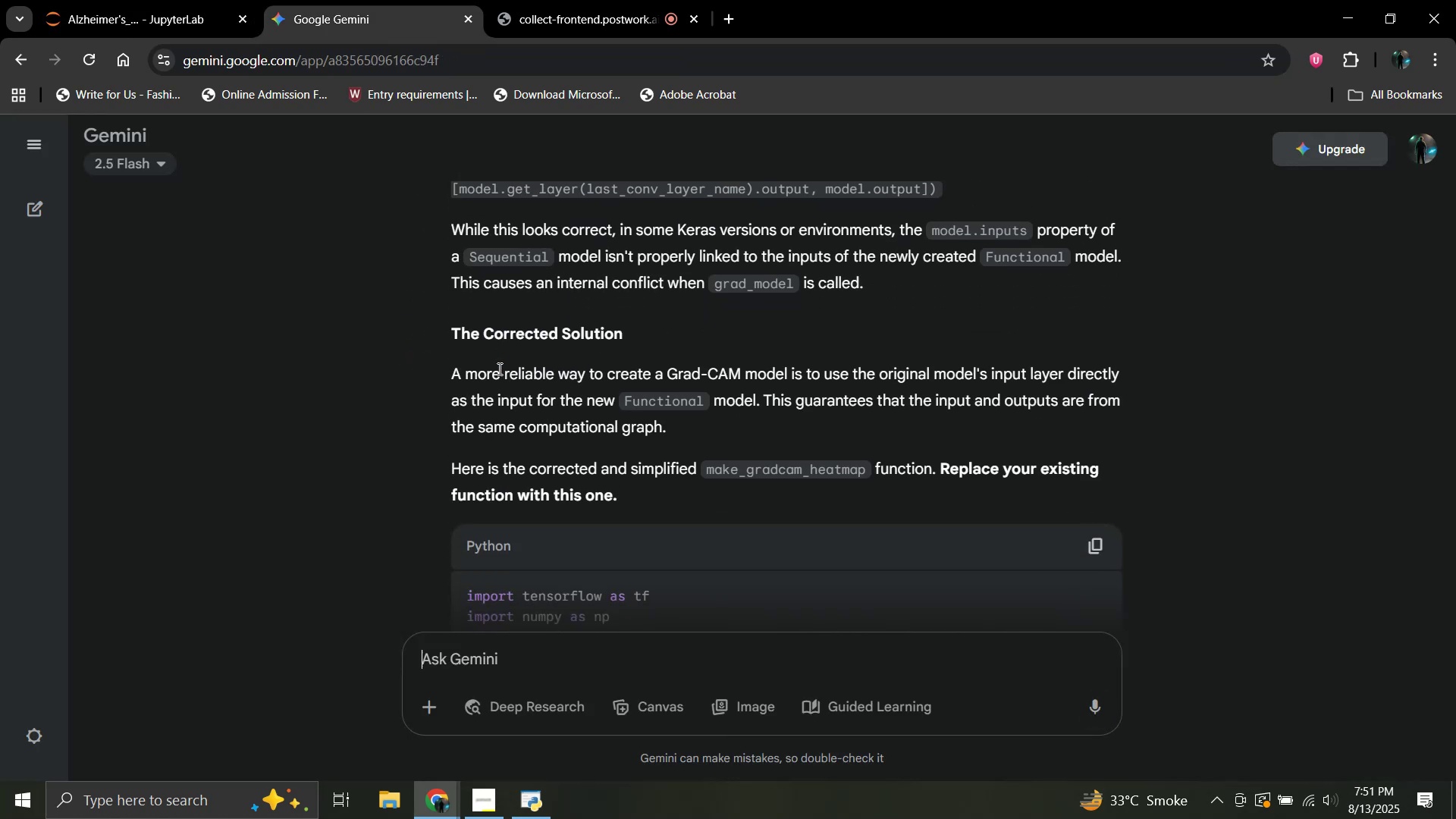 
scroll: coordinate [498, 369], scroll_direction: up, amount: 2.0
 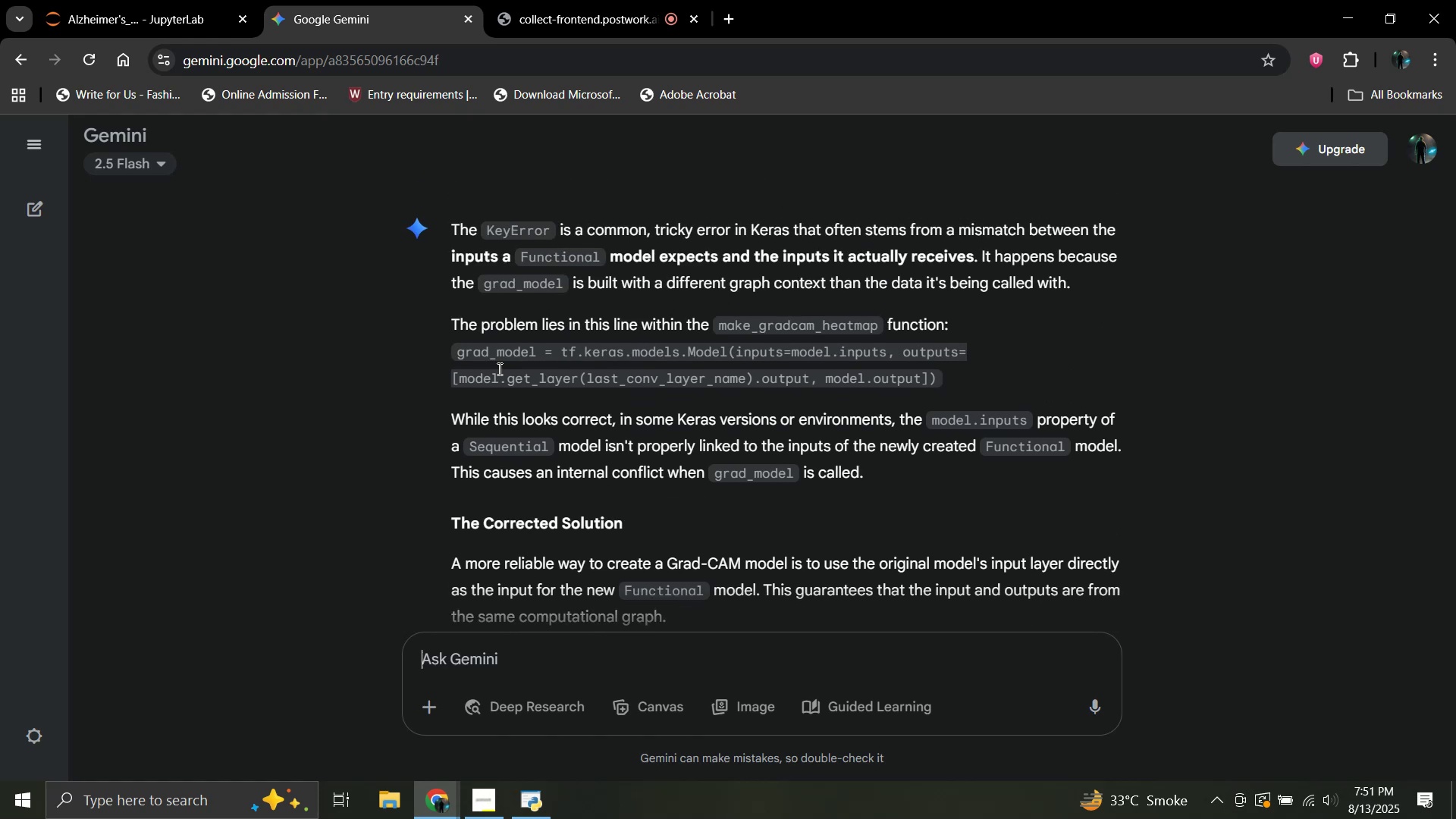 
scroll: coordinate [498, 369], scroll_direction: down, amount: 10.0
 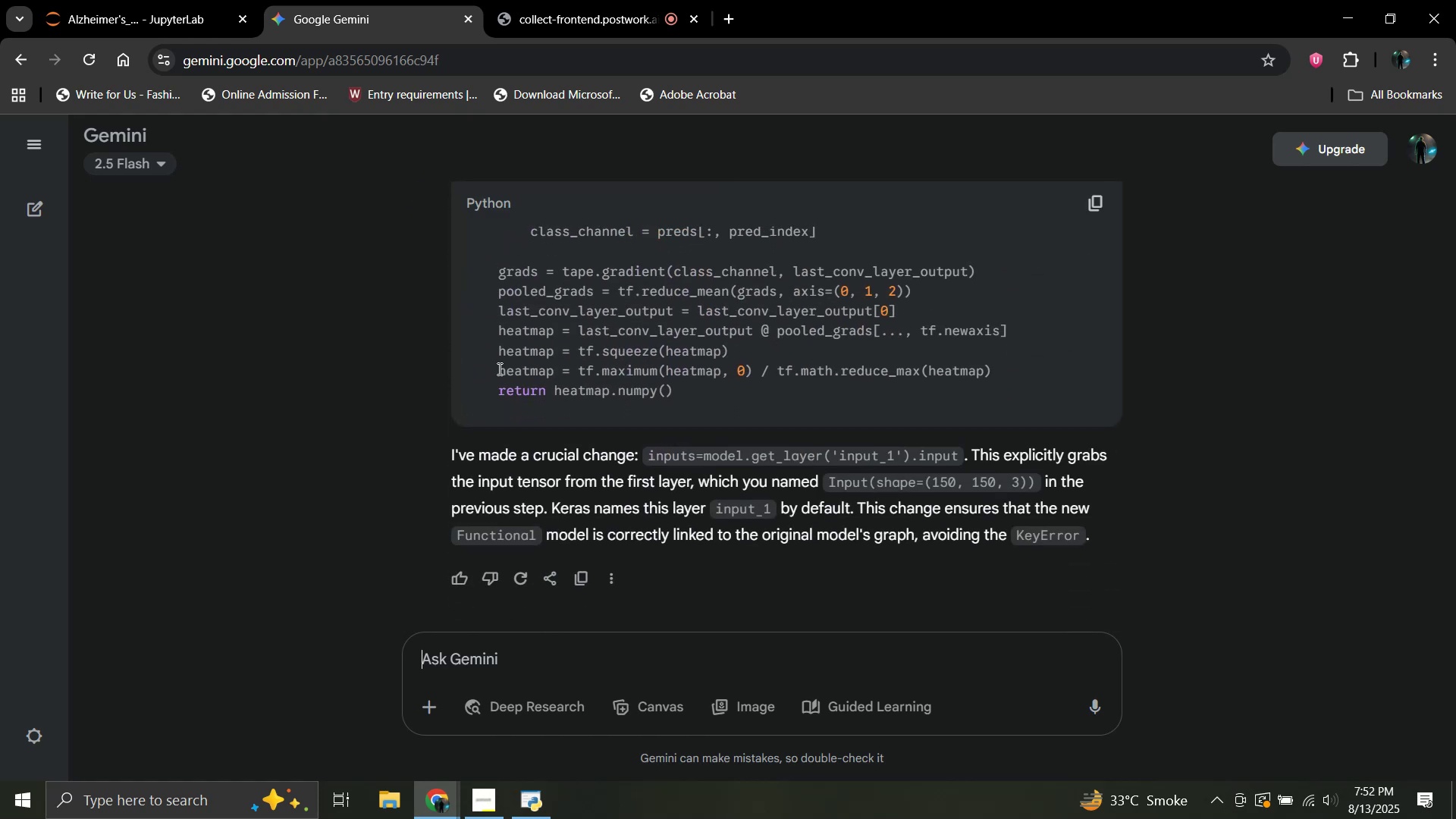 
scroll: coordinate [498, 369], scroll_direction: up, amount: 4.0
 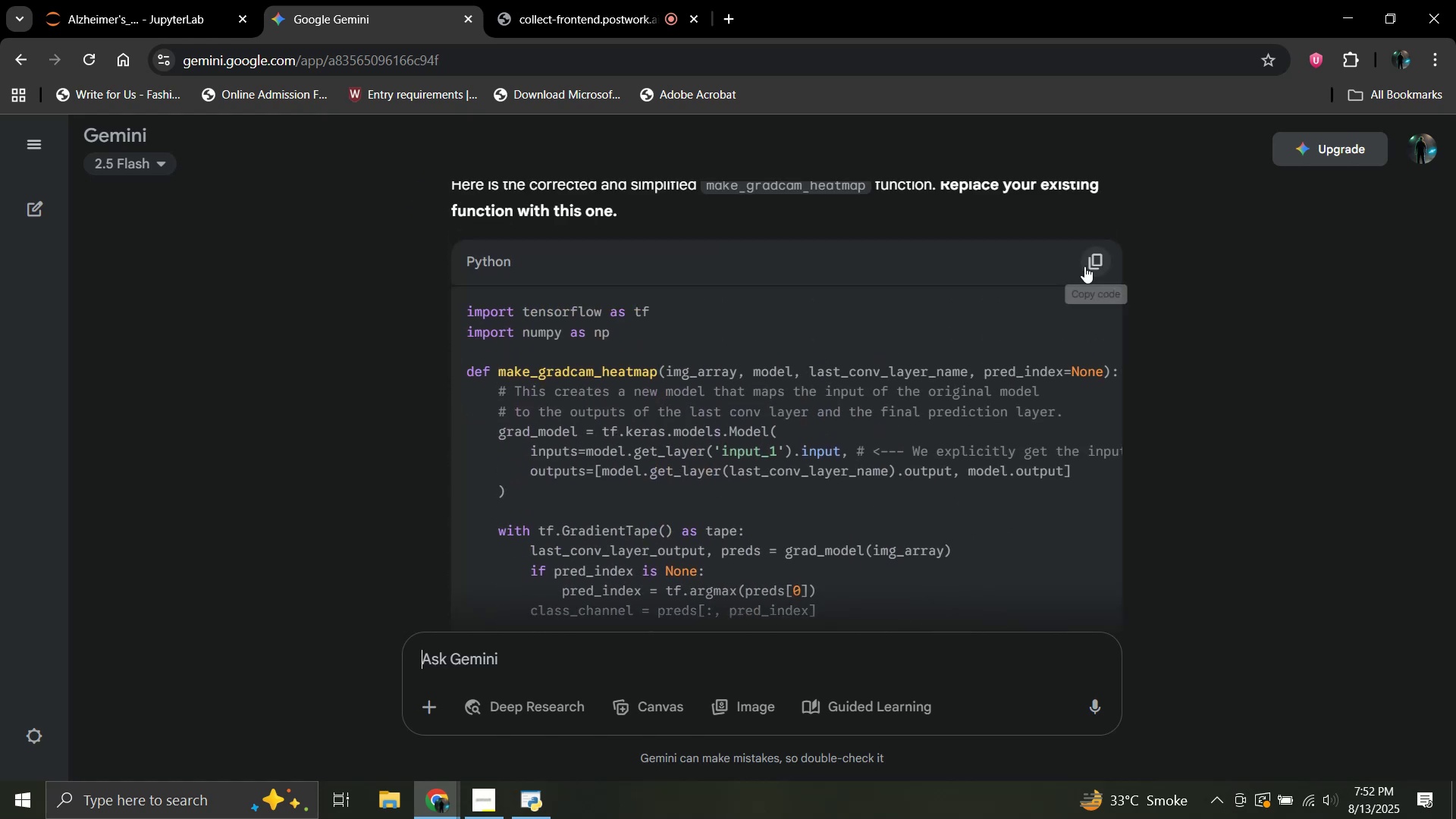 
left_click([1095, 262])
 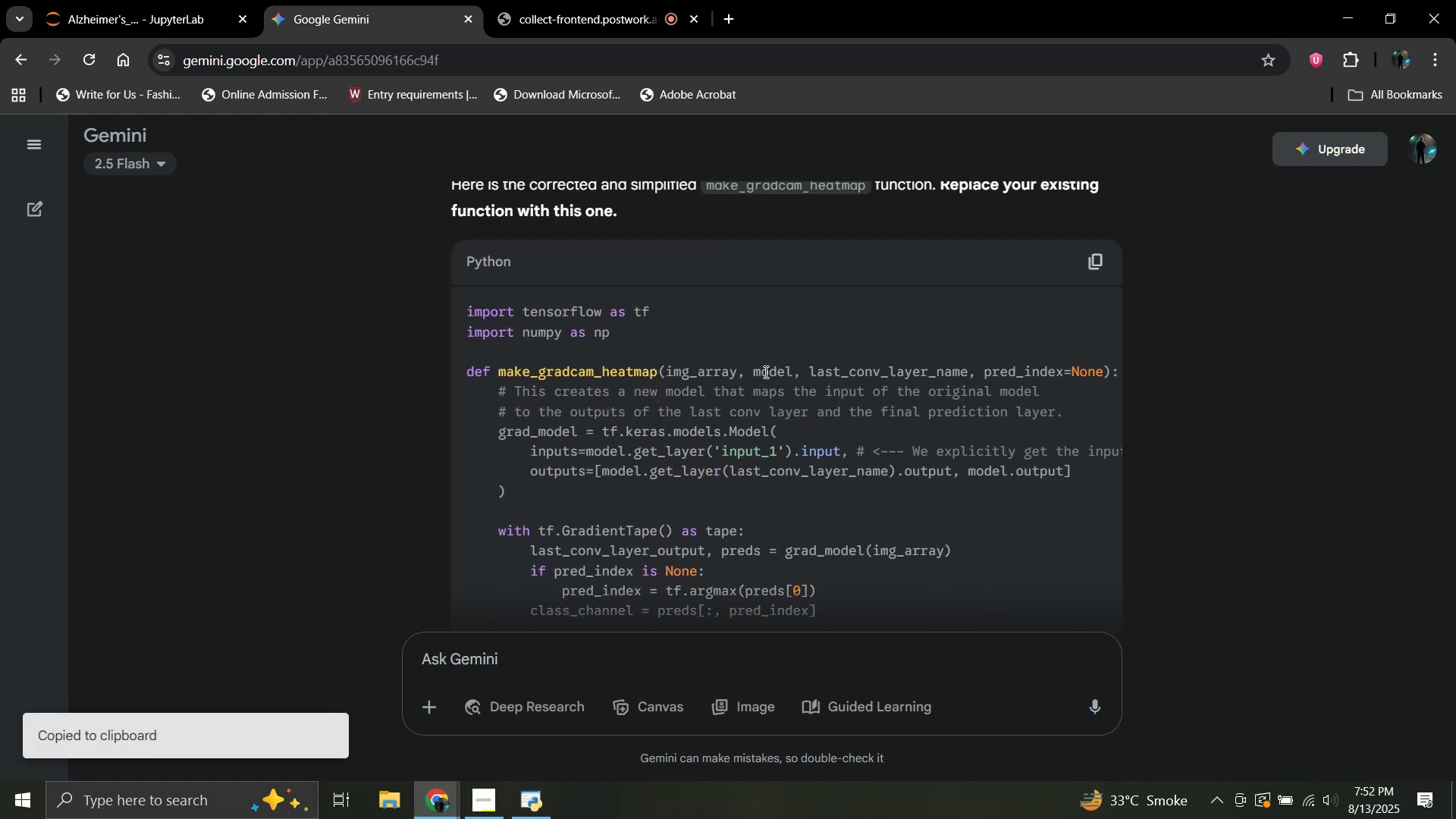 
scroll: coordinate [706, 375], scroll_direction: down, amount: 1.0
 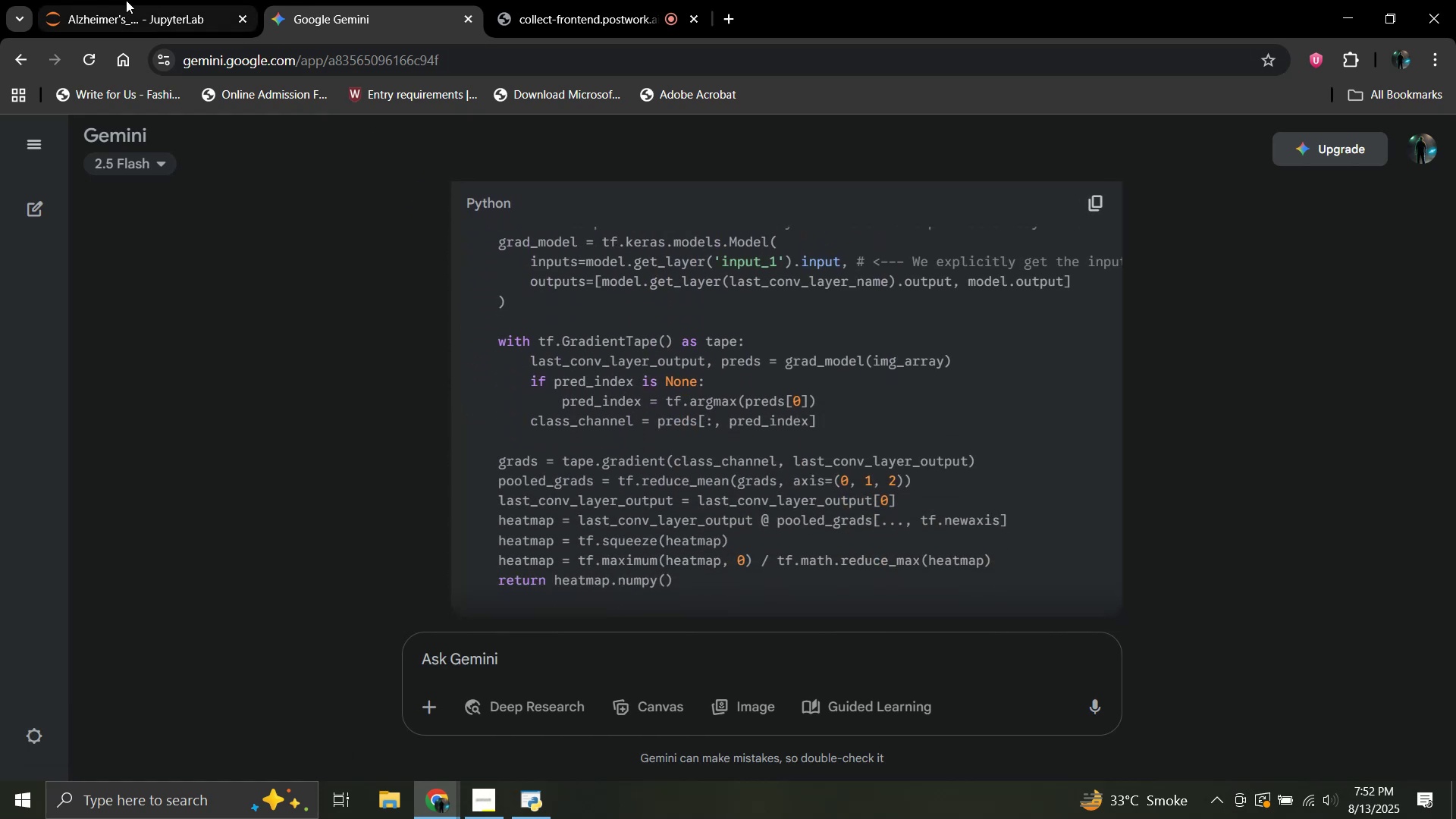 
scroll: coordinate [774, 410], scroll_direction: up, amount: 2.0
 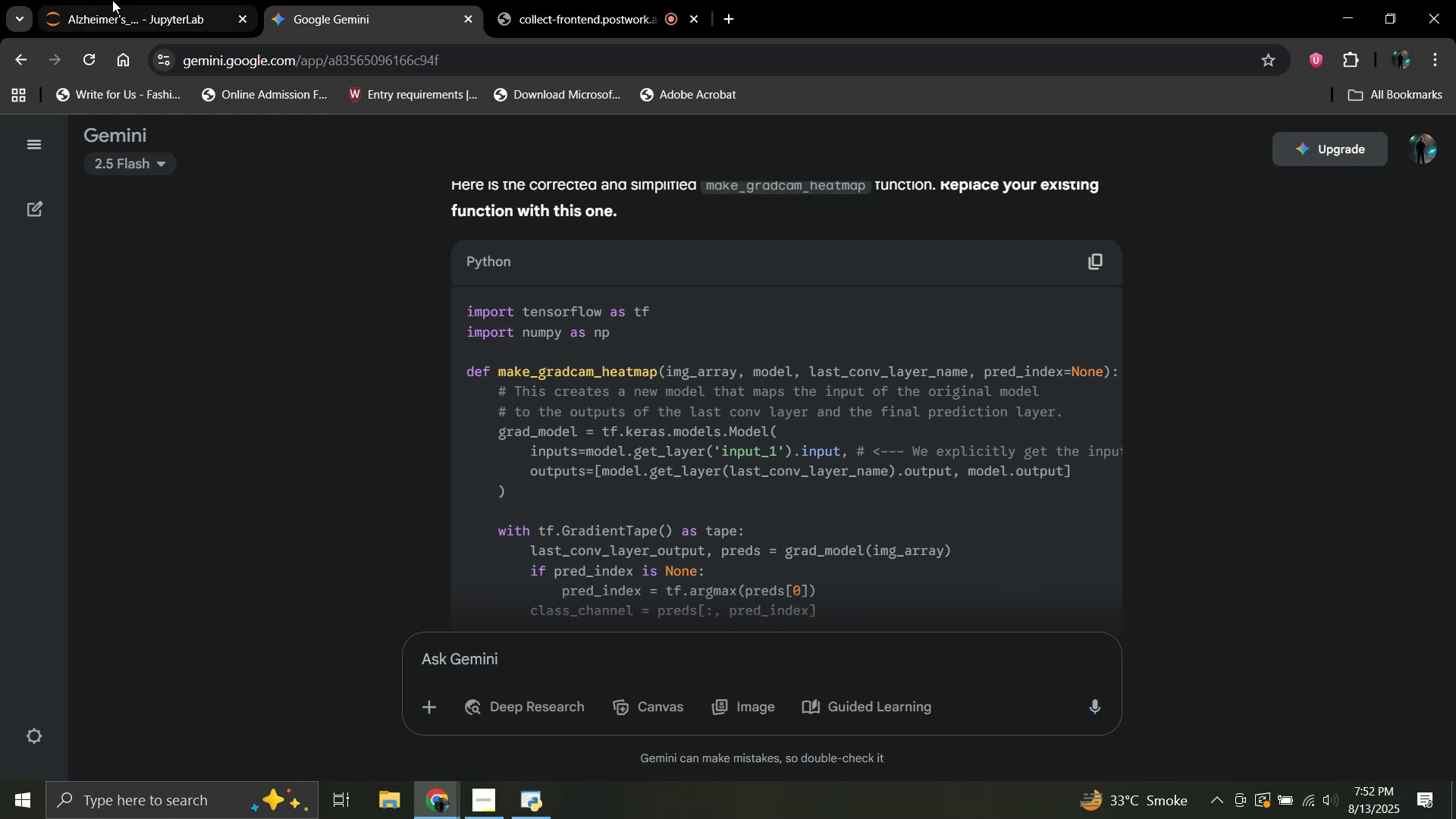 
left_click([112, 0])
 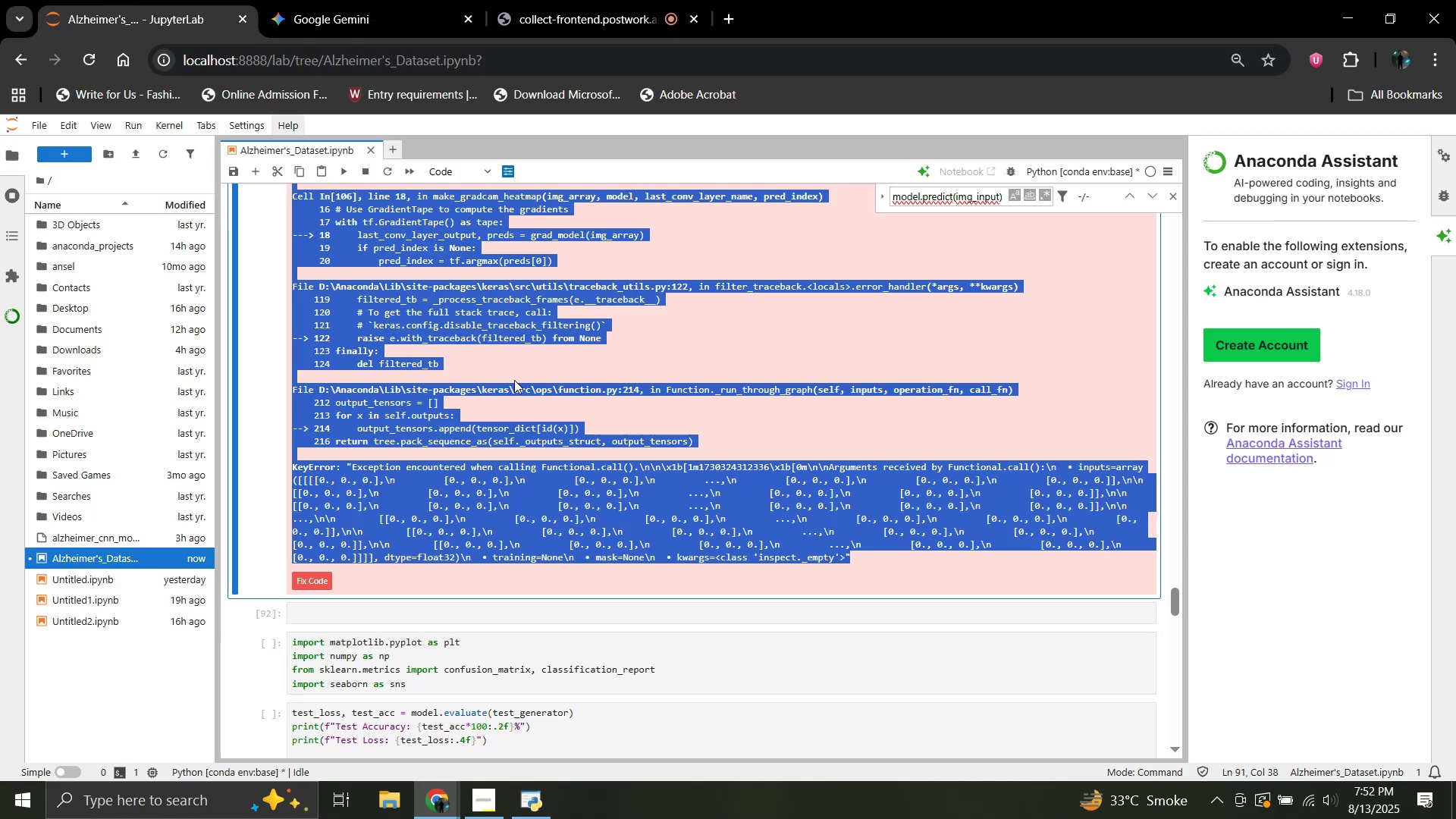 
scroll: coordinate [516, 392], scroll_direction: up, amount: 3.0
 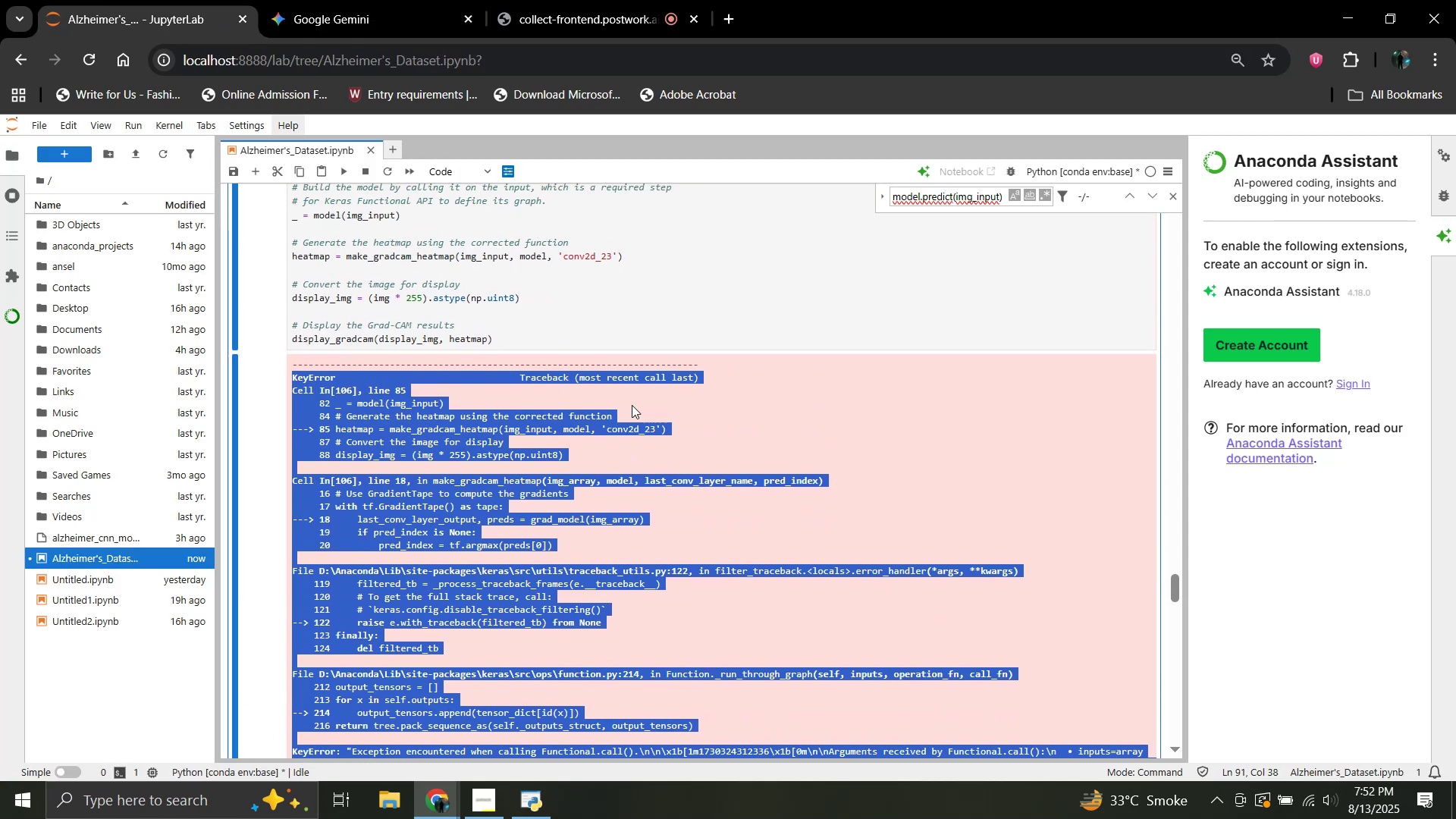 
left_click([637, 405])
 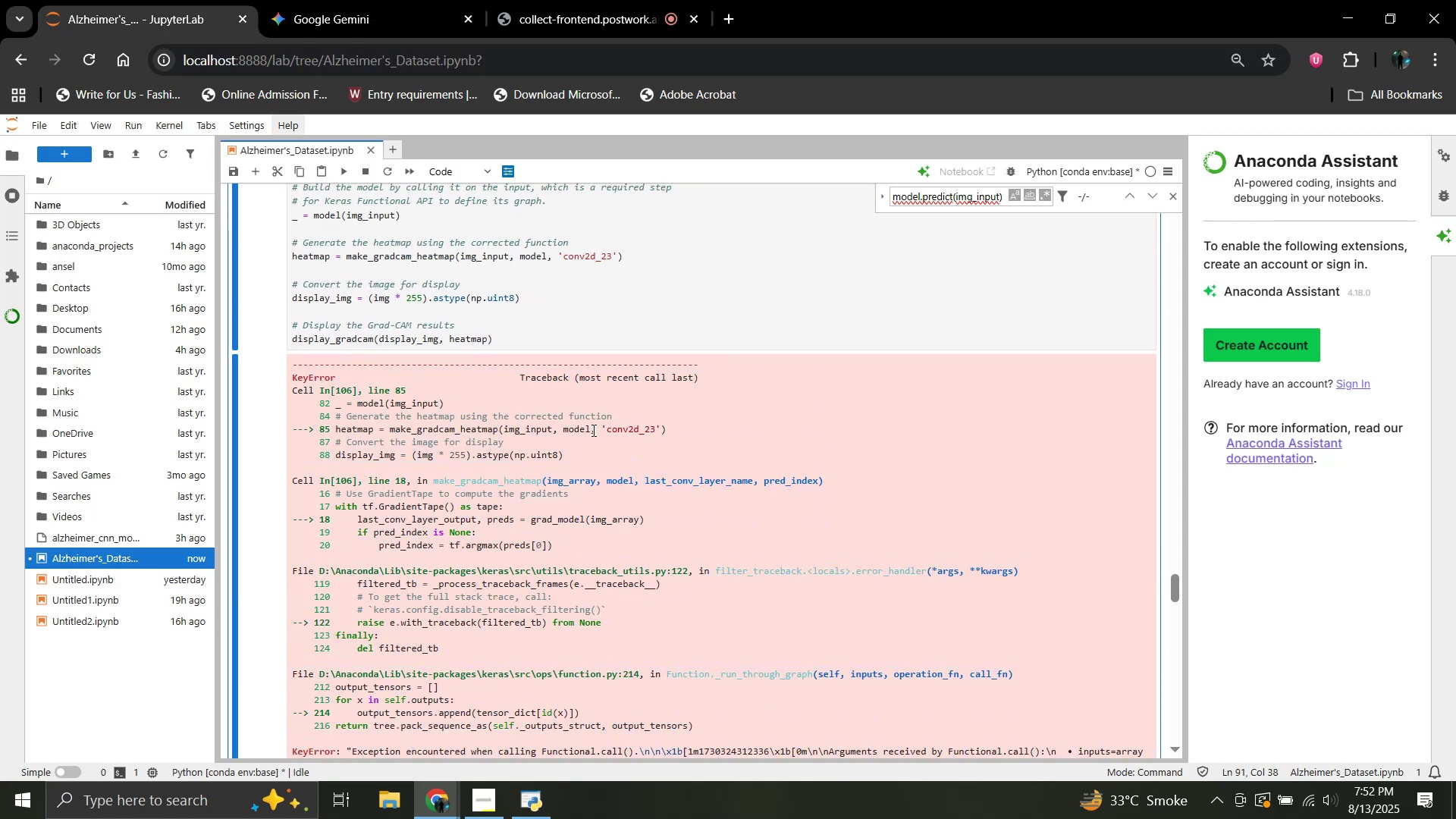 
scroll: coordinate [562, 444], scroll_direction: up, amount: 14.0
 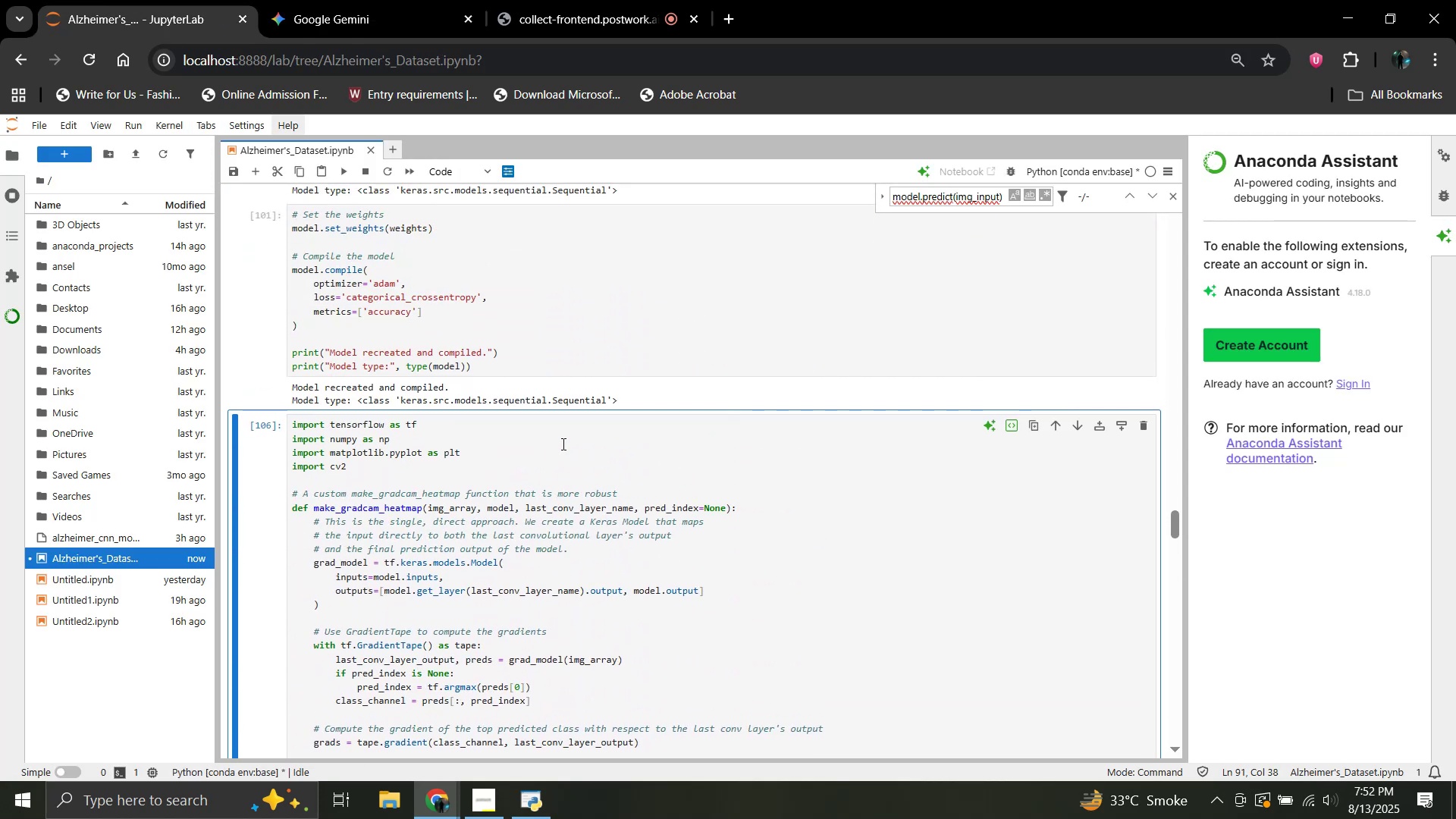 
scroll: coordinate [562, 444], scroll_direction: down, amount: 1.0
 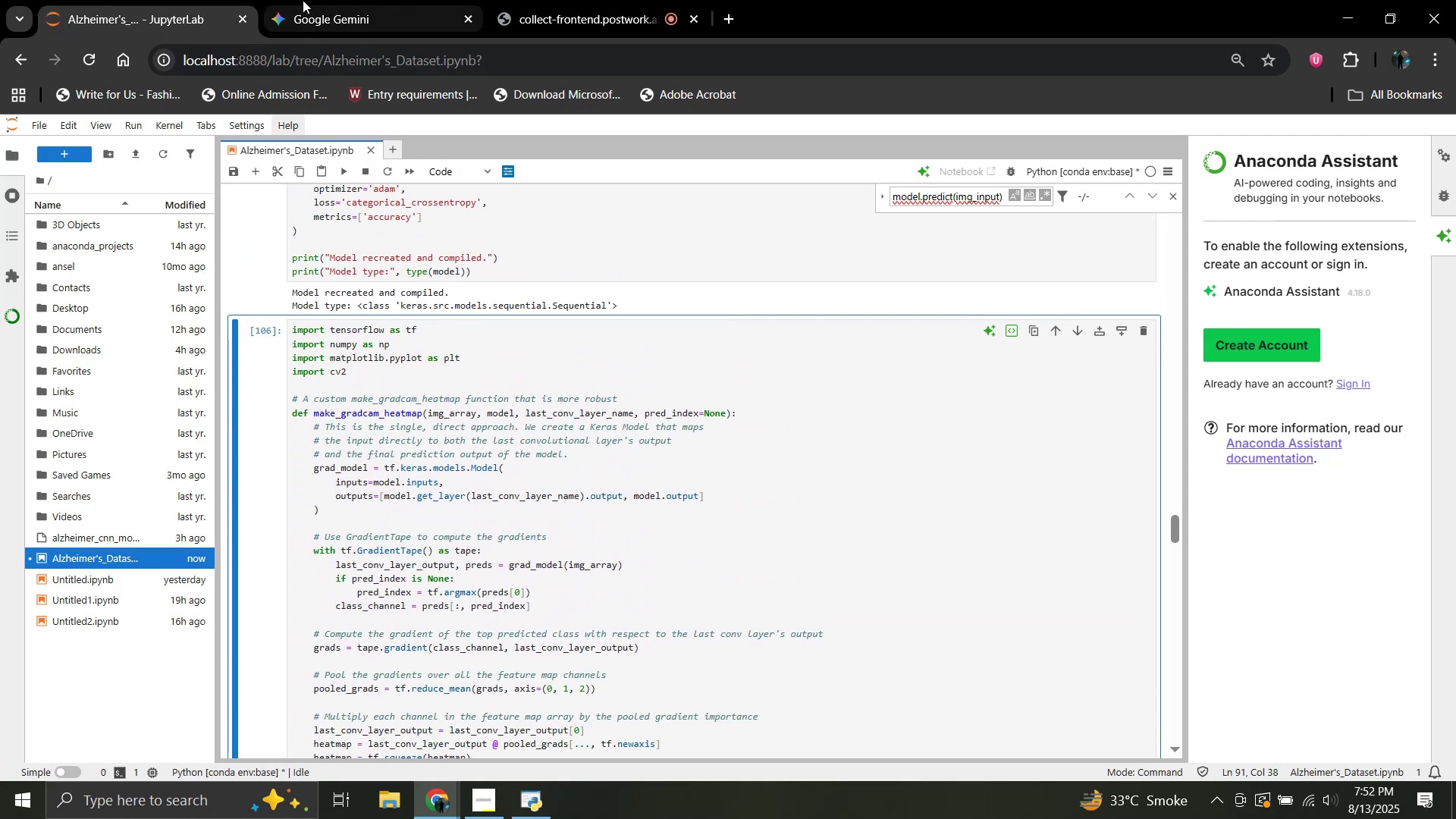 
left_click([306, 0])
 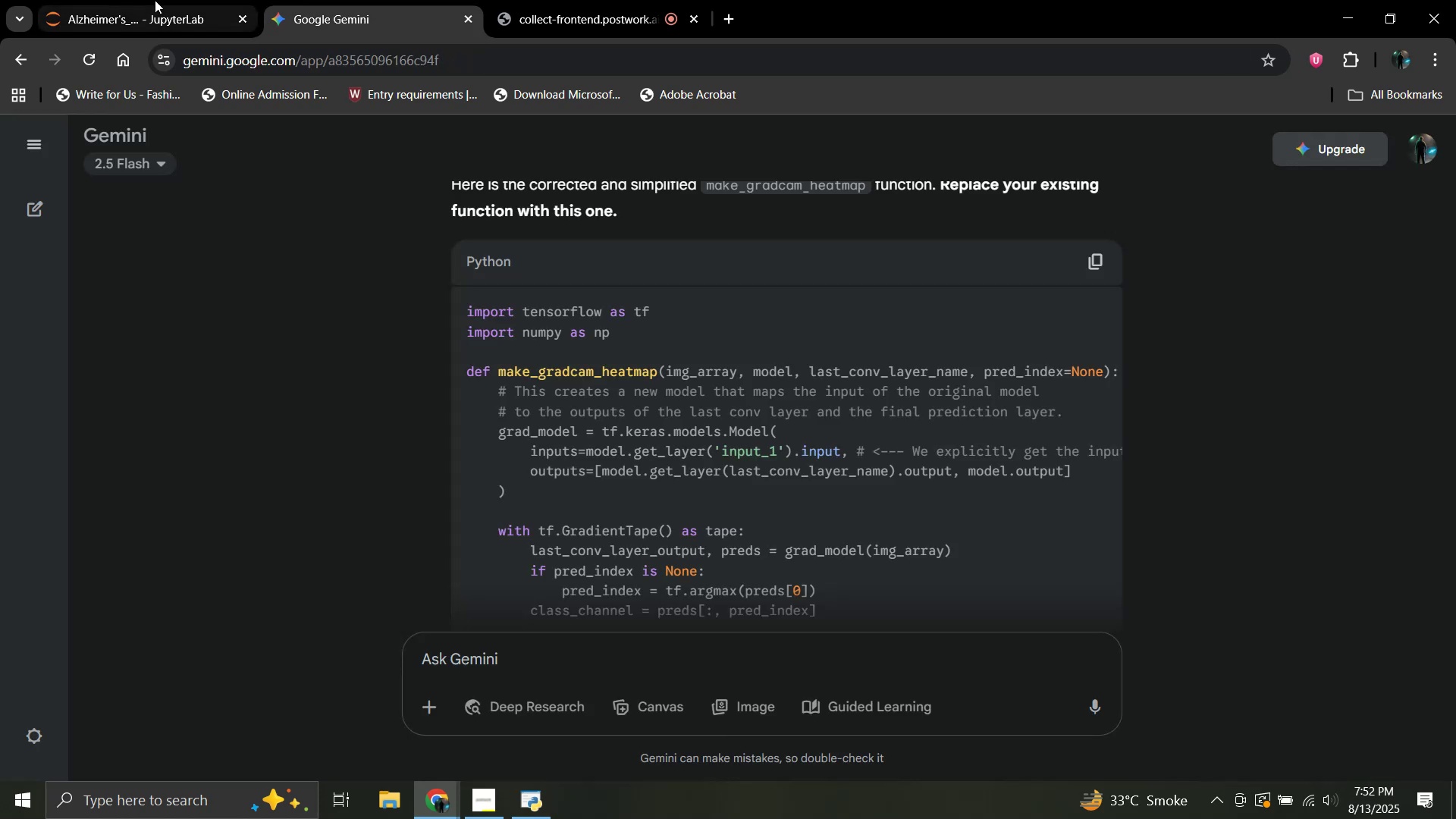 
left_click([155, 0])
 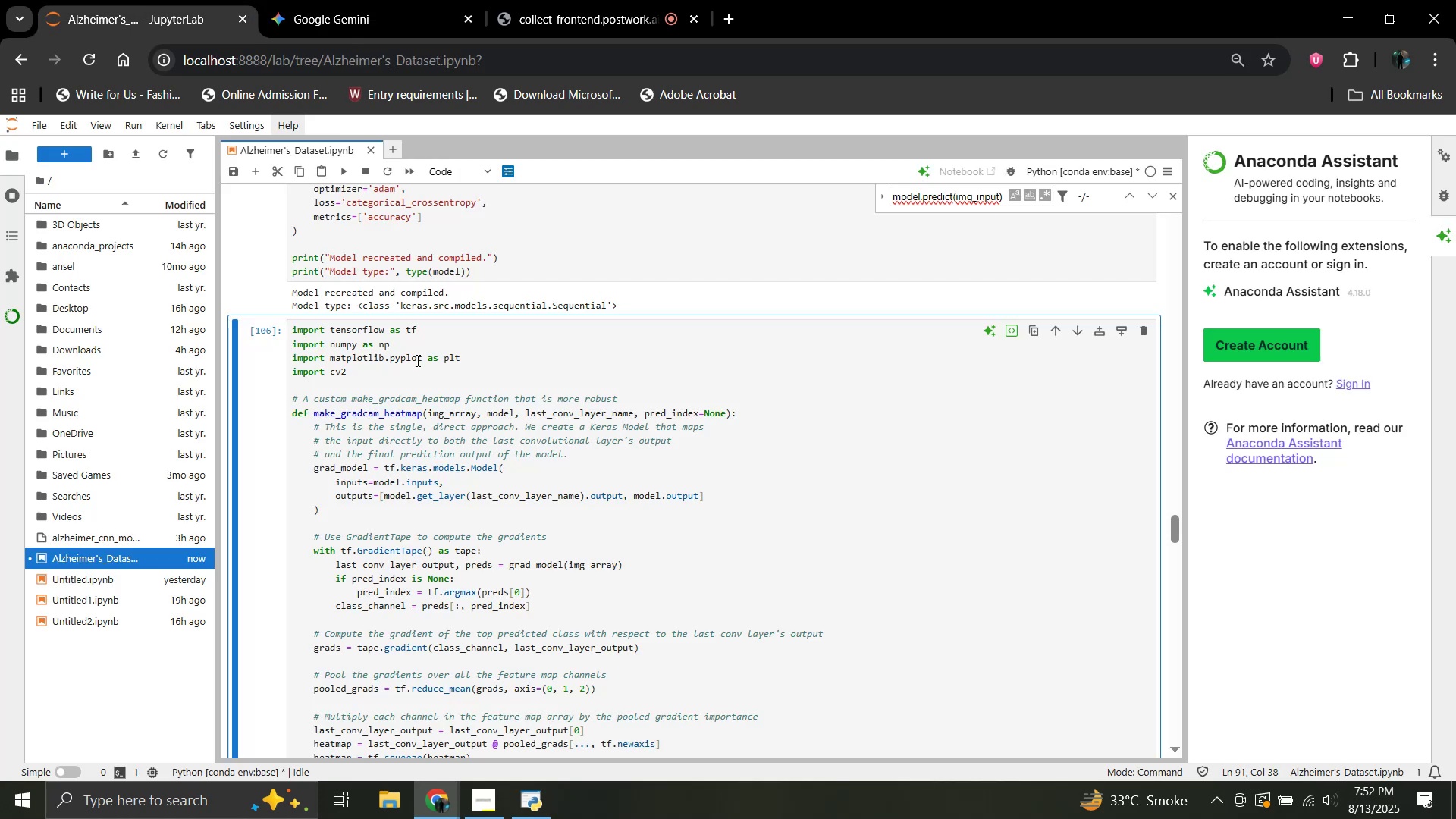 
scroll: coordinate [417, 366], scroll_direction: up, amount: 1.0
 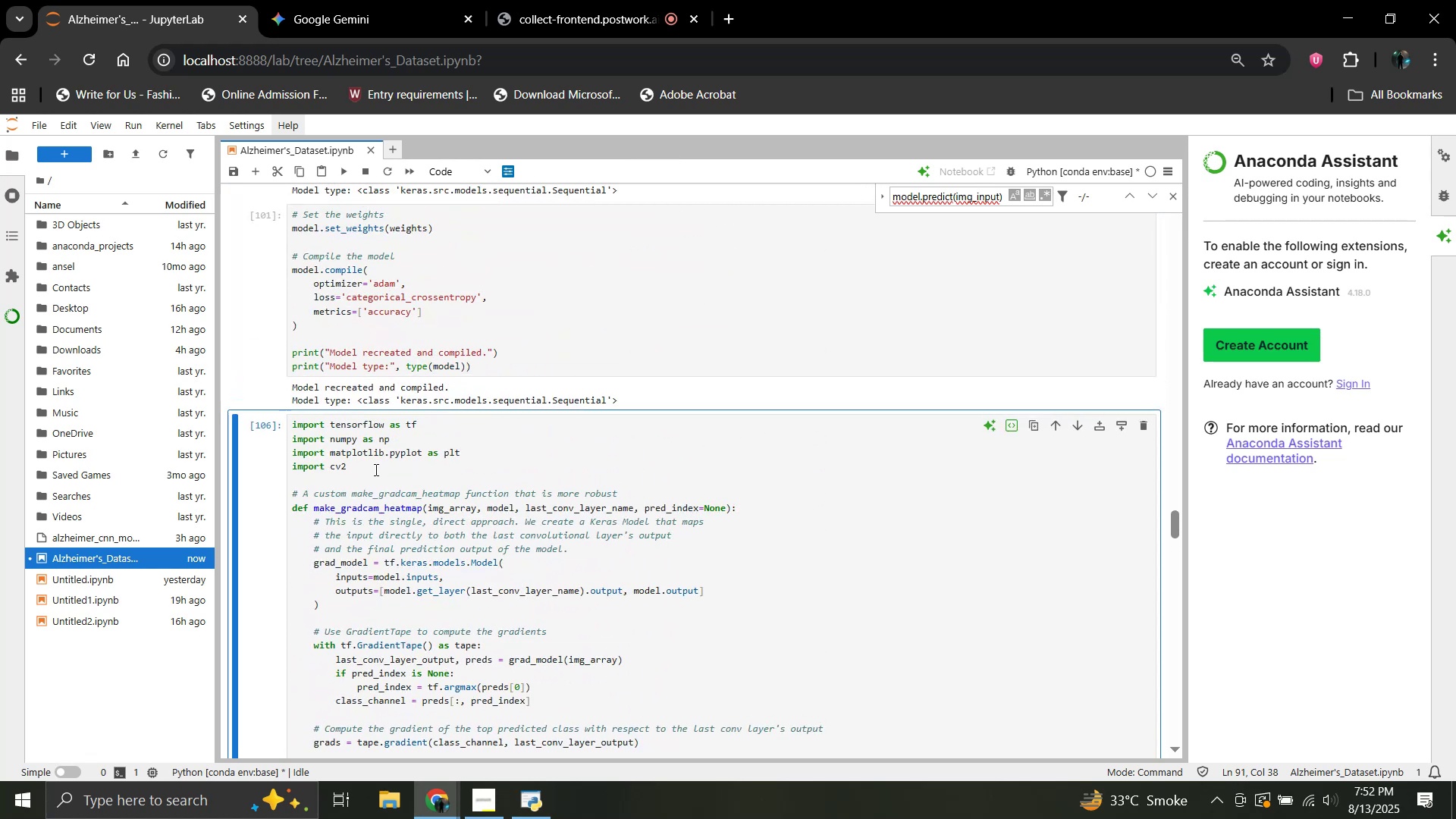 
left_click([365, 472])
 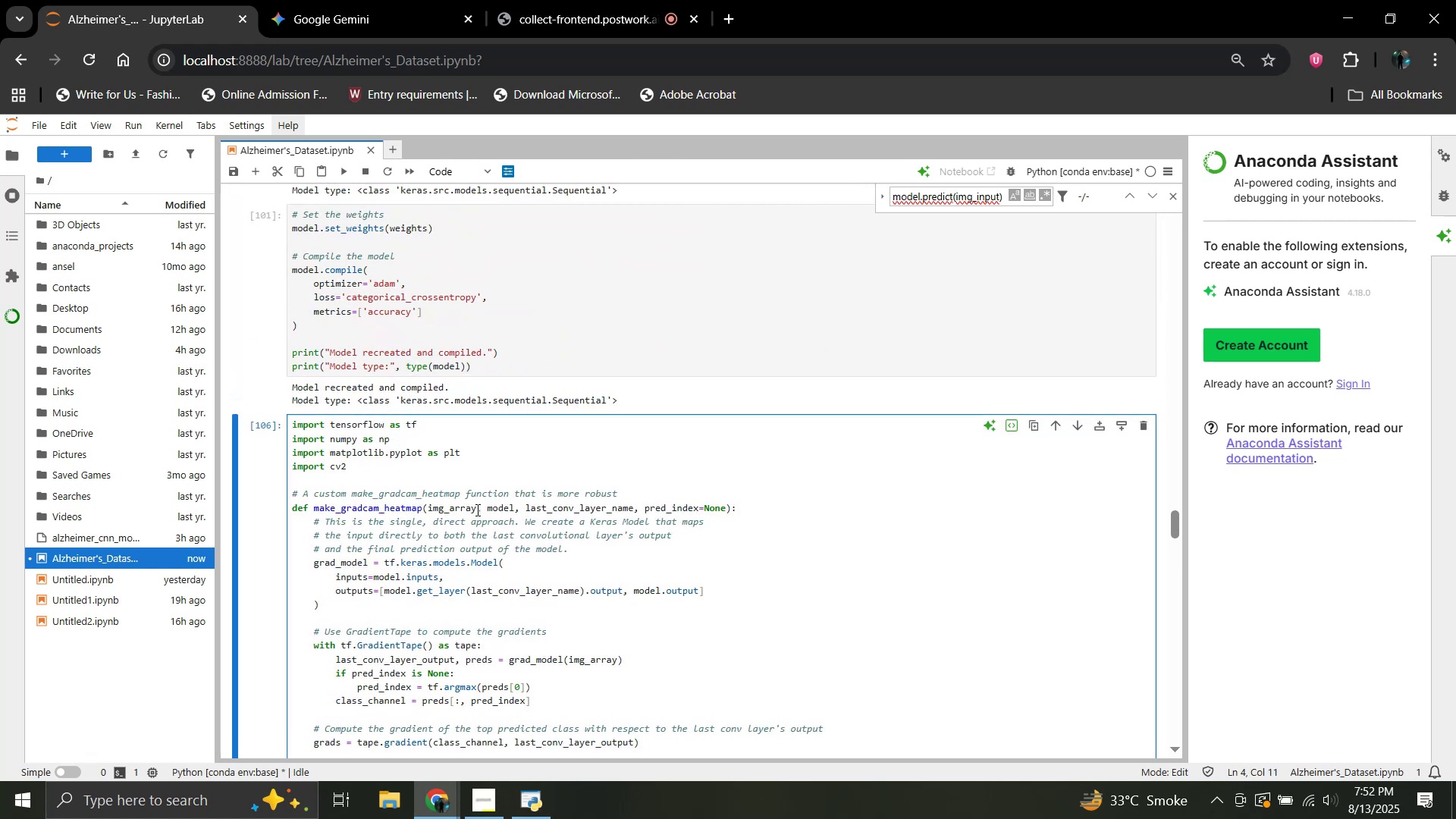 
key(Shift+ShiftRight)
 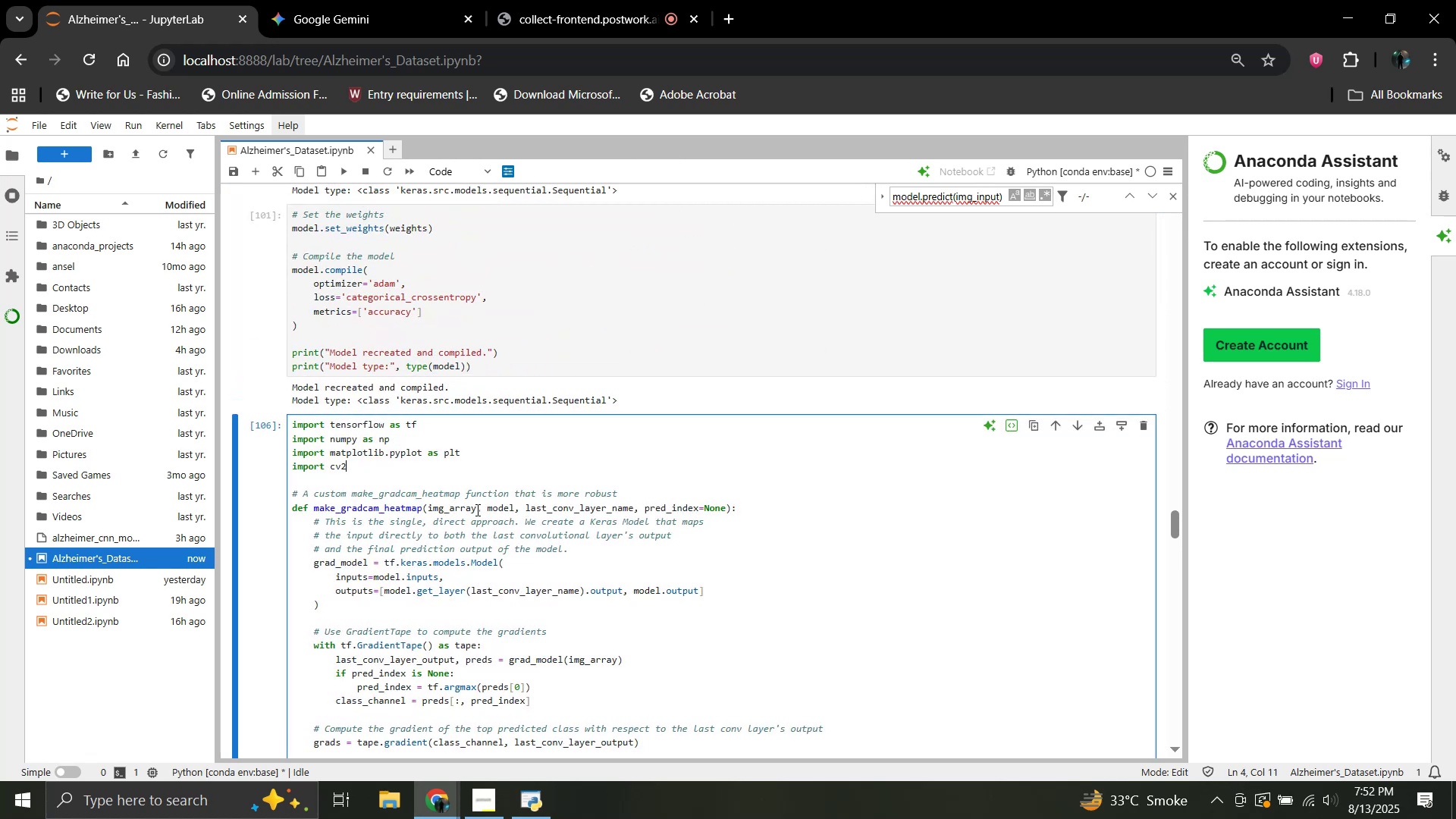 
key(Enter)
 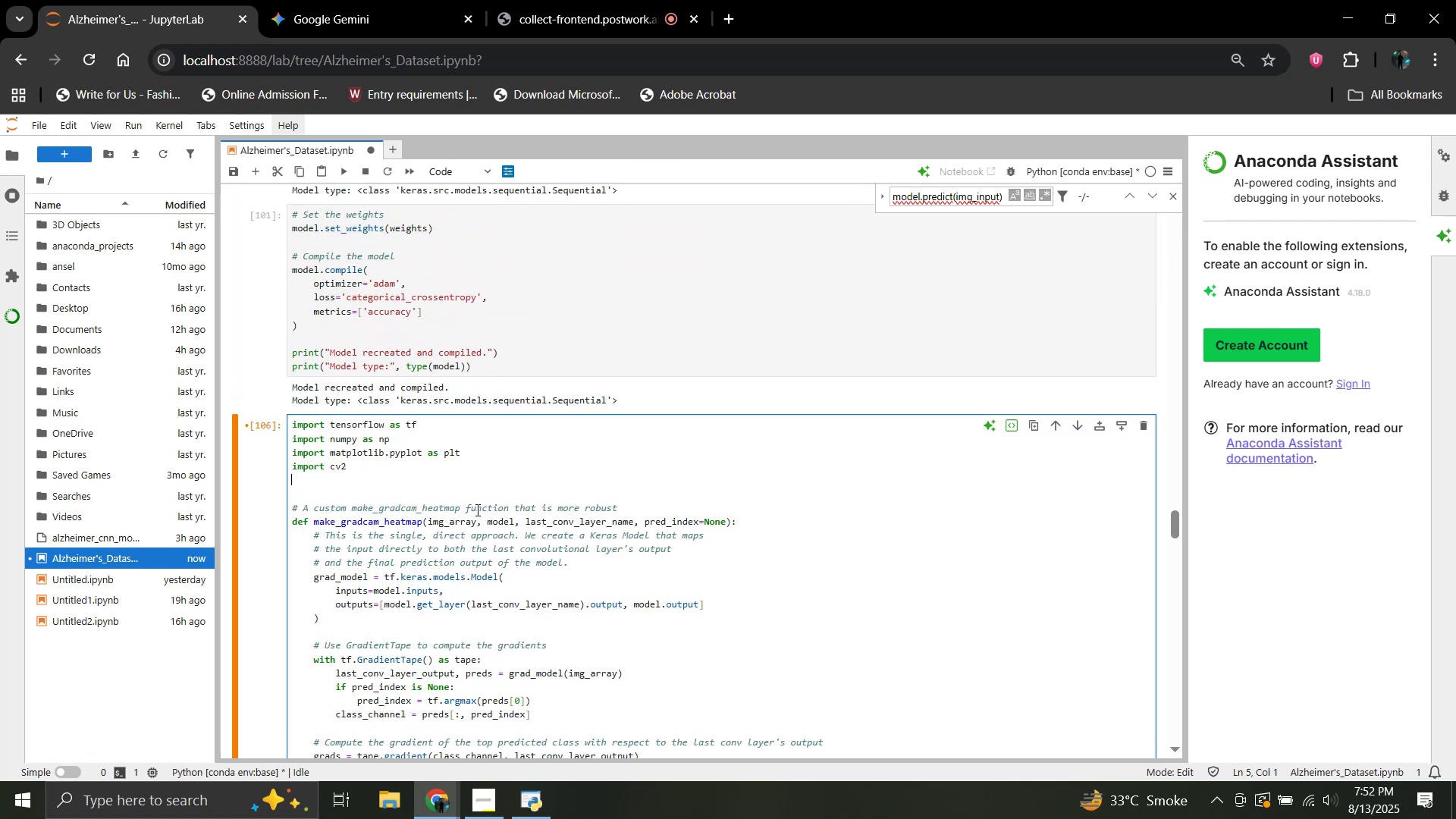 
key(Enter)
 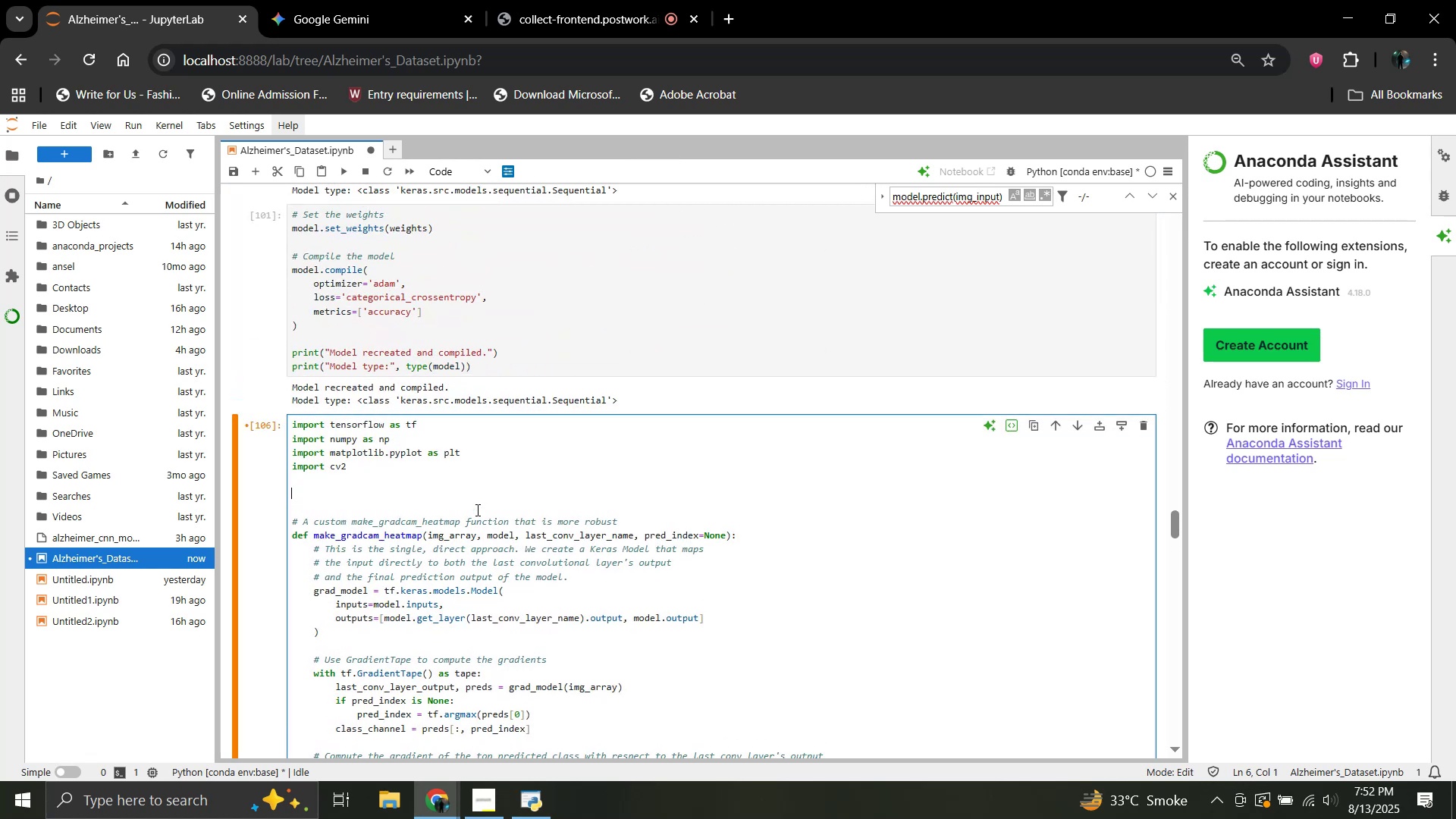 
key(Control+V)
 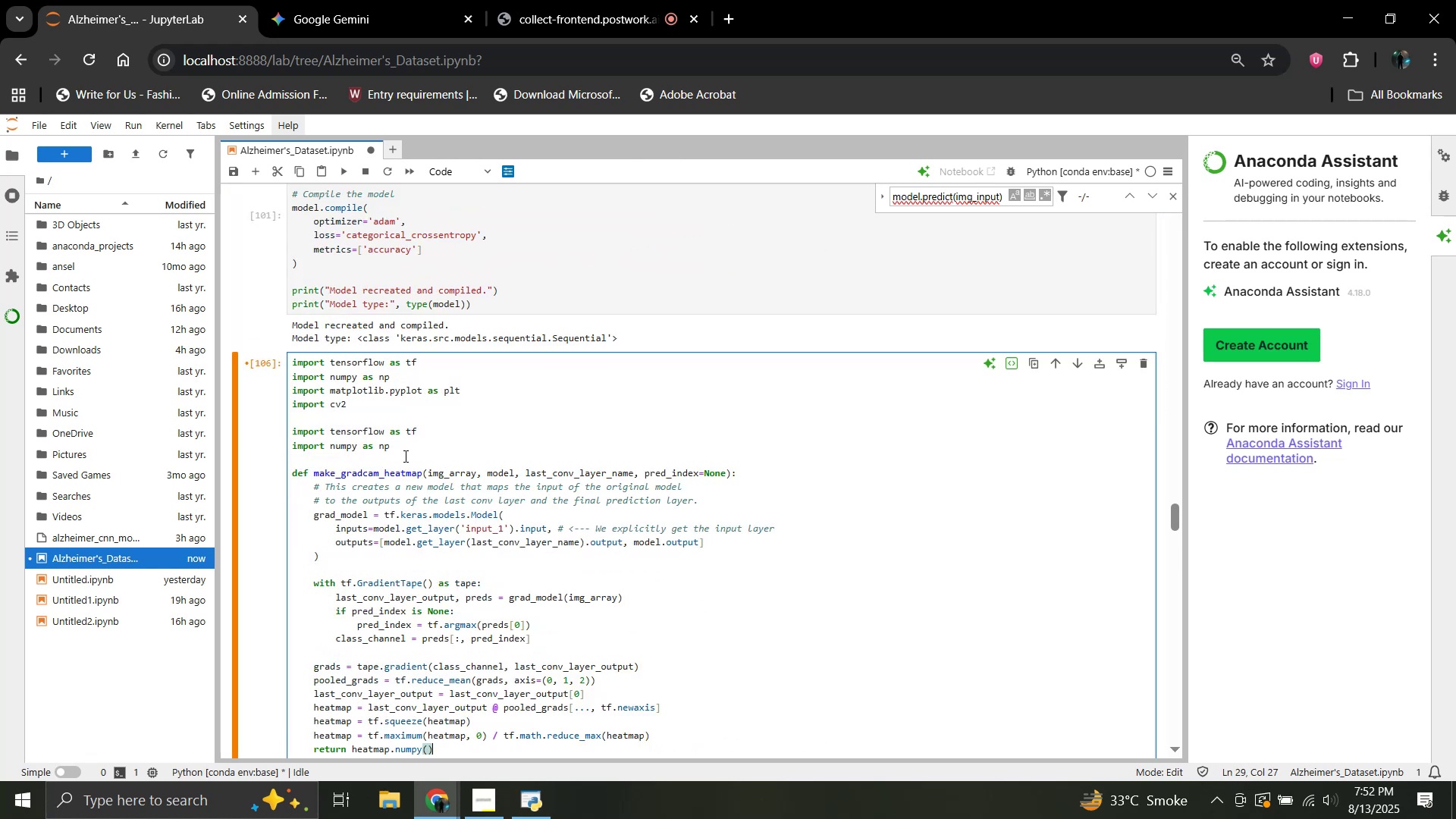 
scroll: coordinate [357, 467], scroll_direction: down, amount: 4.0
 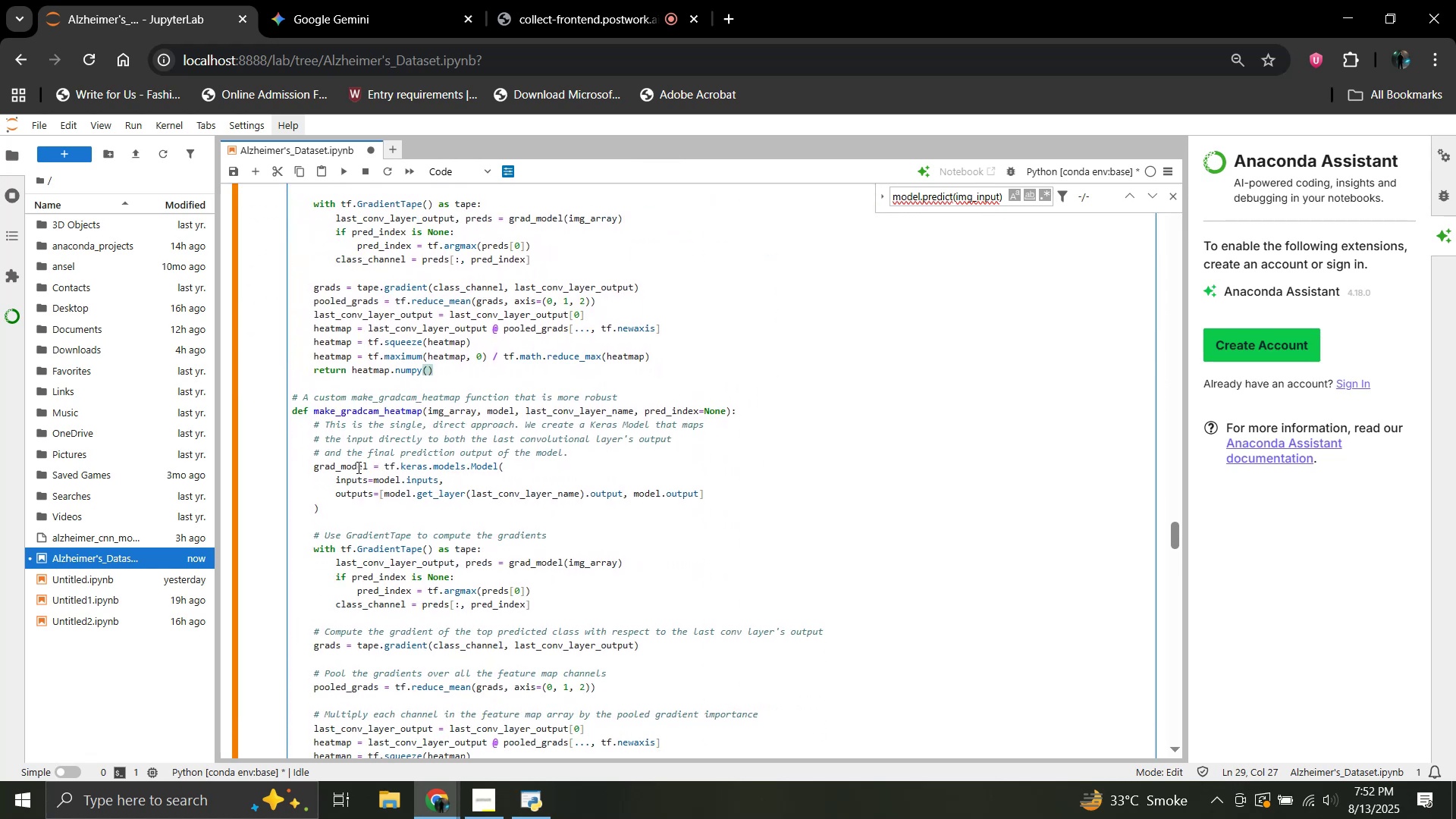 
scroll: coordinate [357, 467], scroll_direction: up, amount: 1.0
 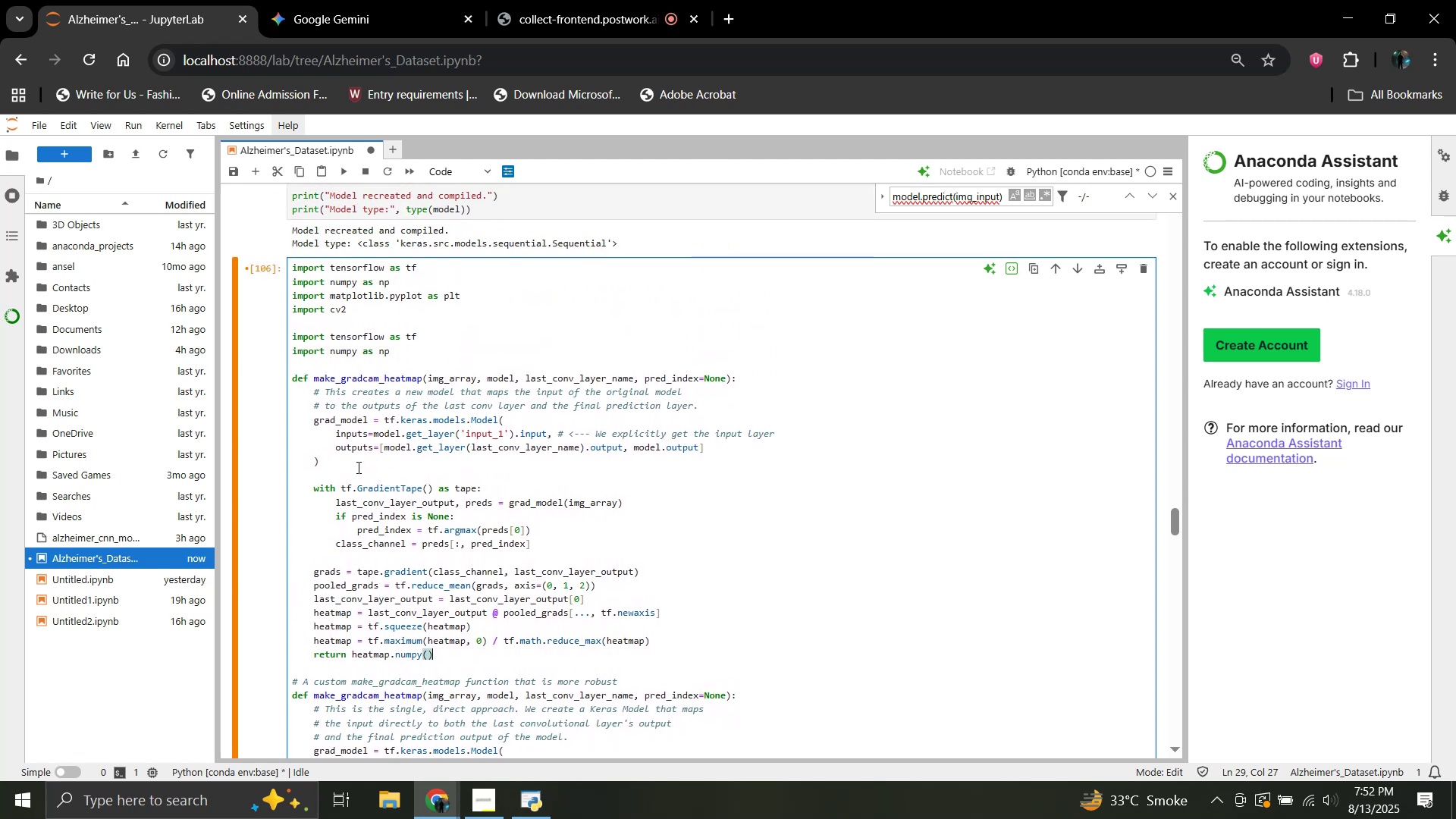 
scroll: coordinate [355, 469], scroll_direction: down, amount: 4.0
 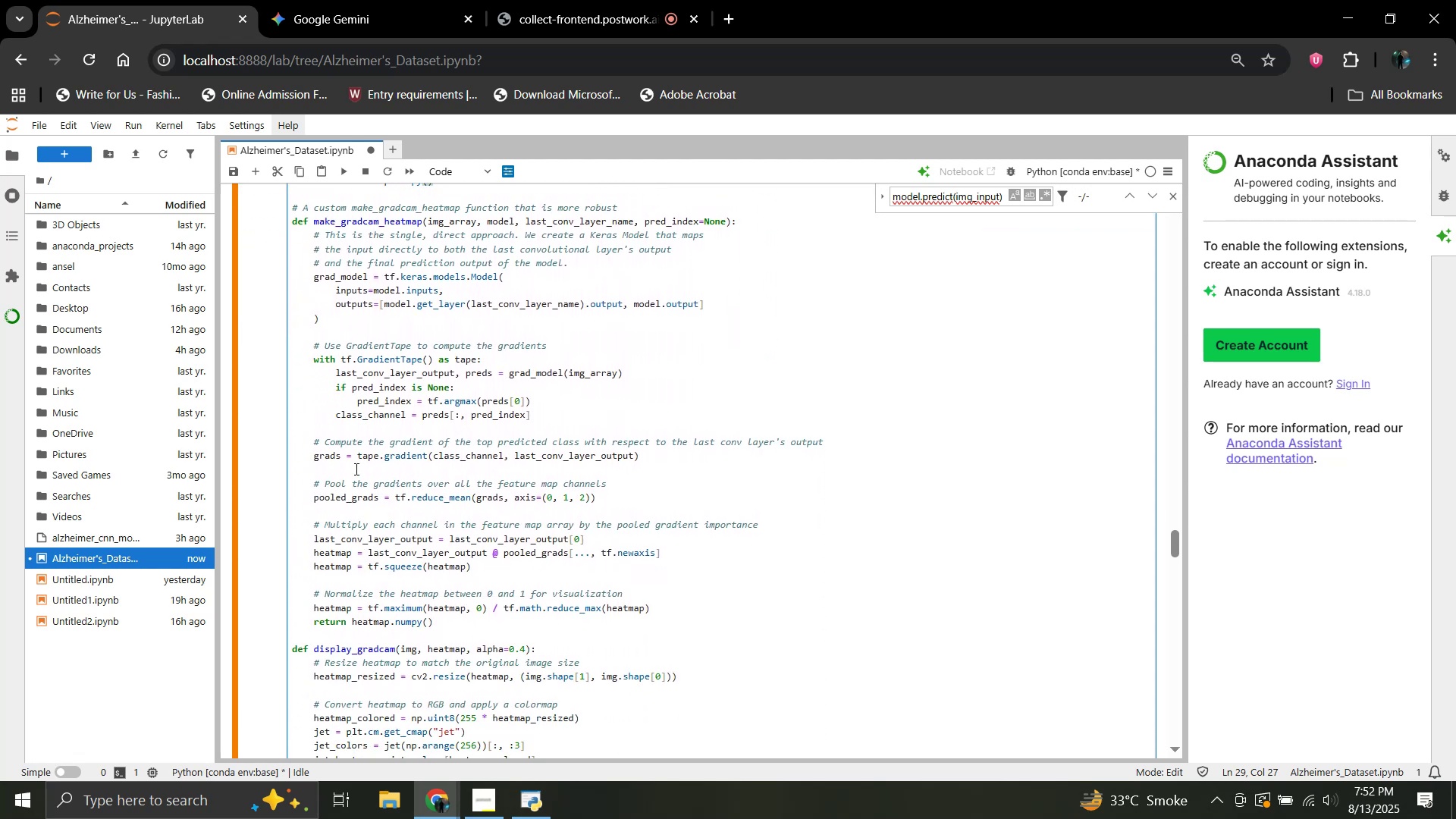 
scroll: coordinate [355, 469], scroll_direction: up, amount: 5.0
 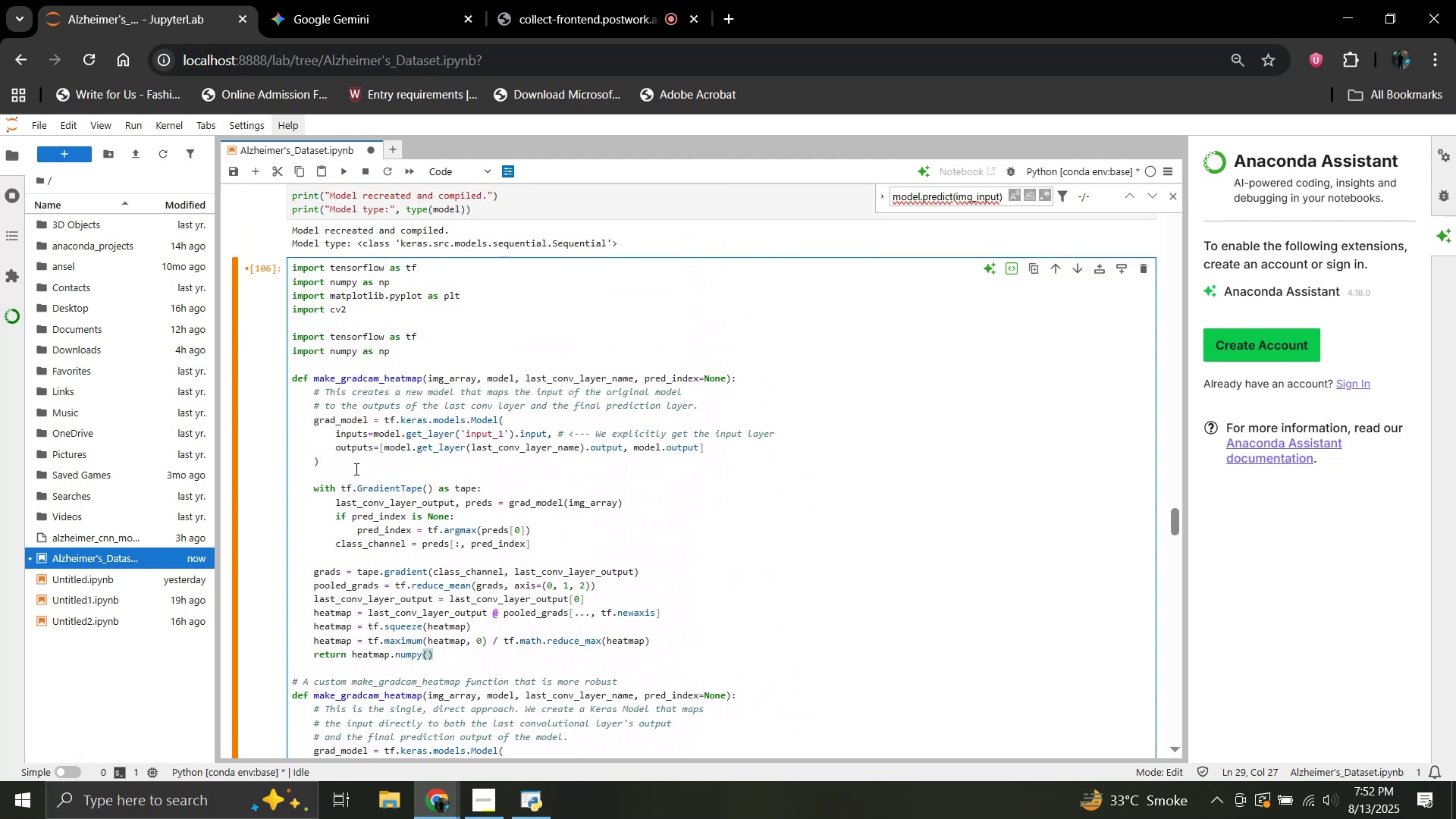 
key(Control+Z)
 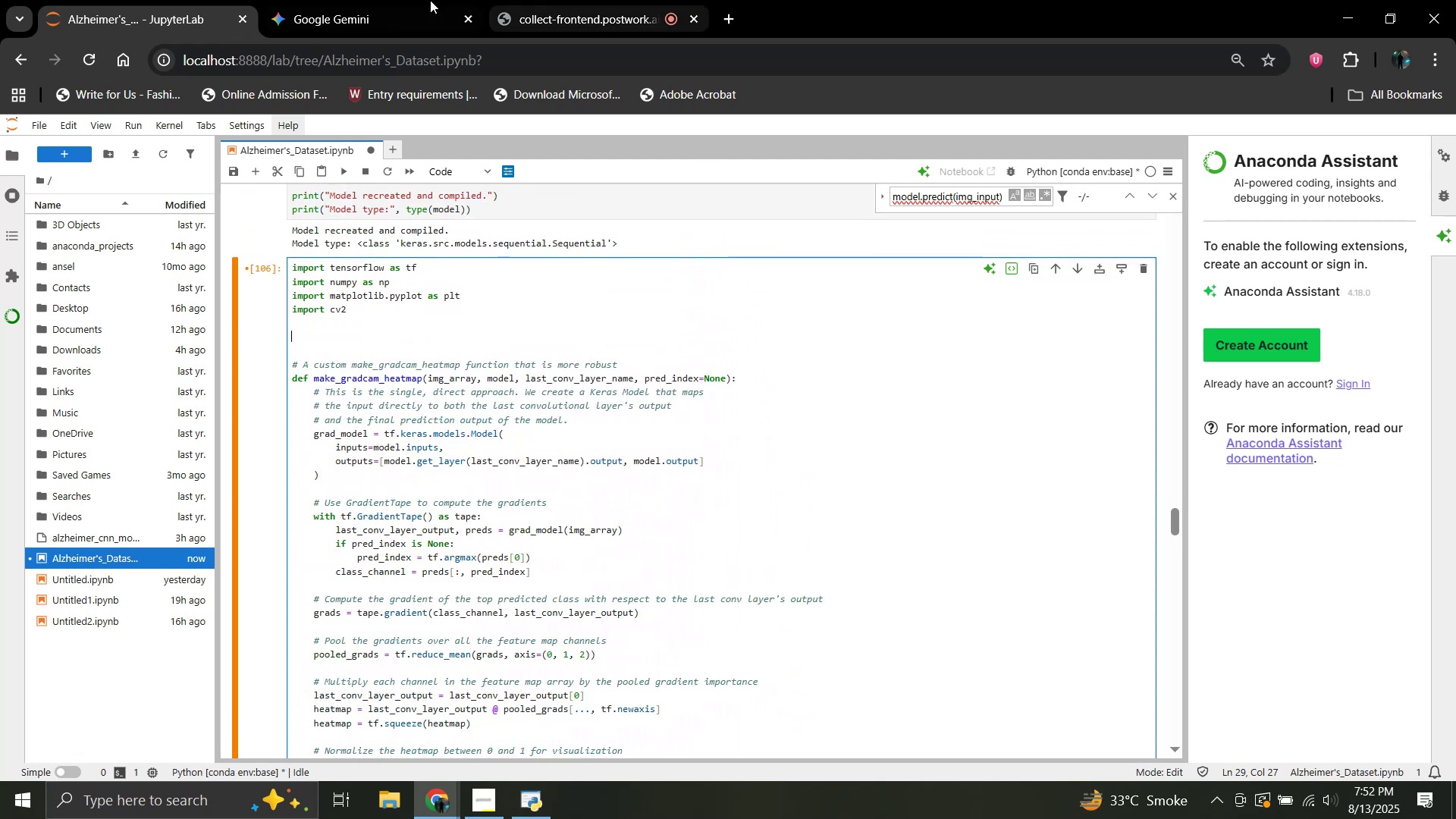 
left_click([341, 0])
 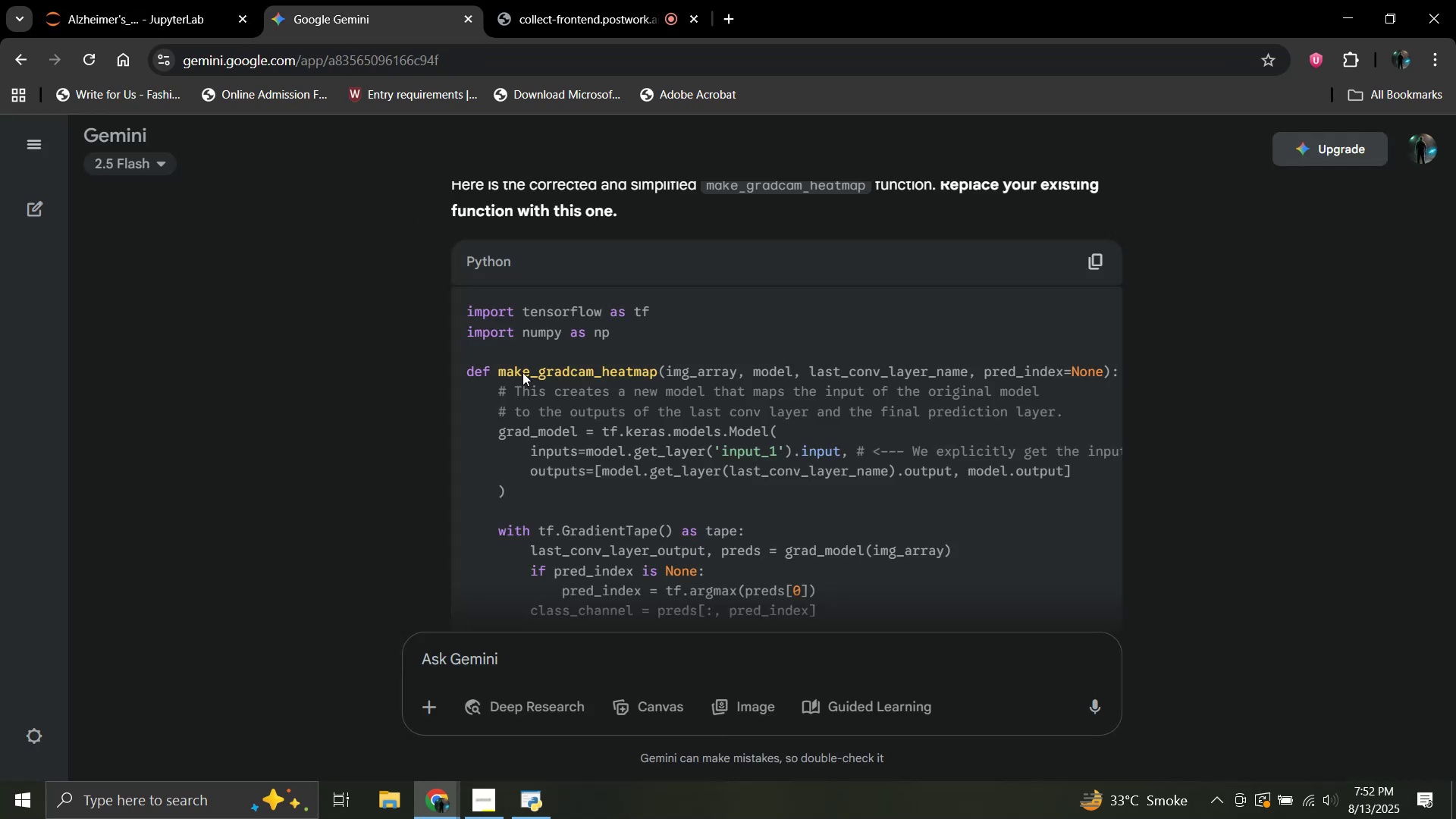 
scroll: coordinate [569, 416], scroll_direction: down, amount: 4.0
 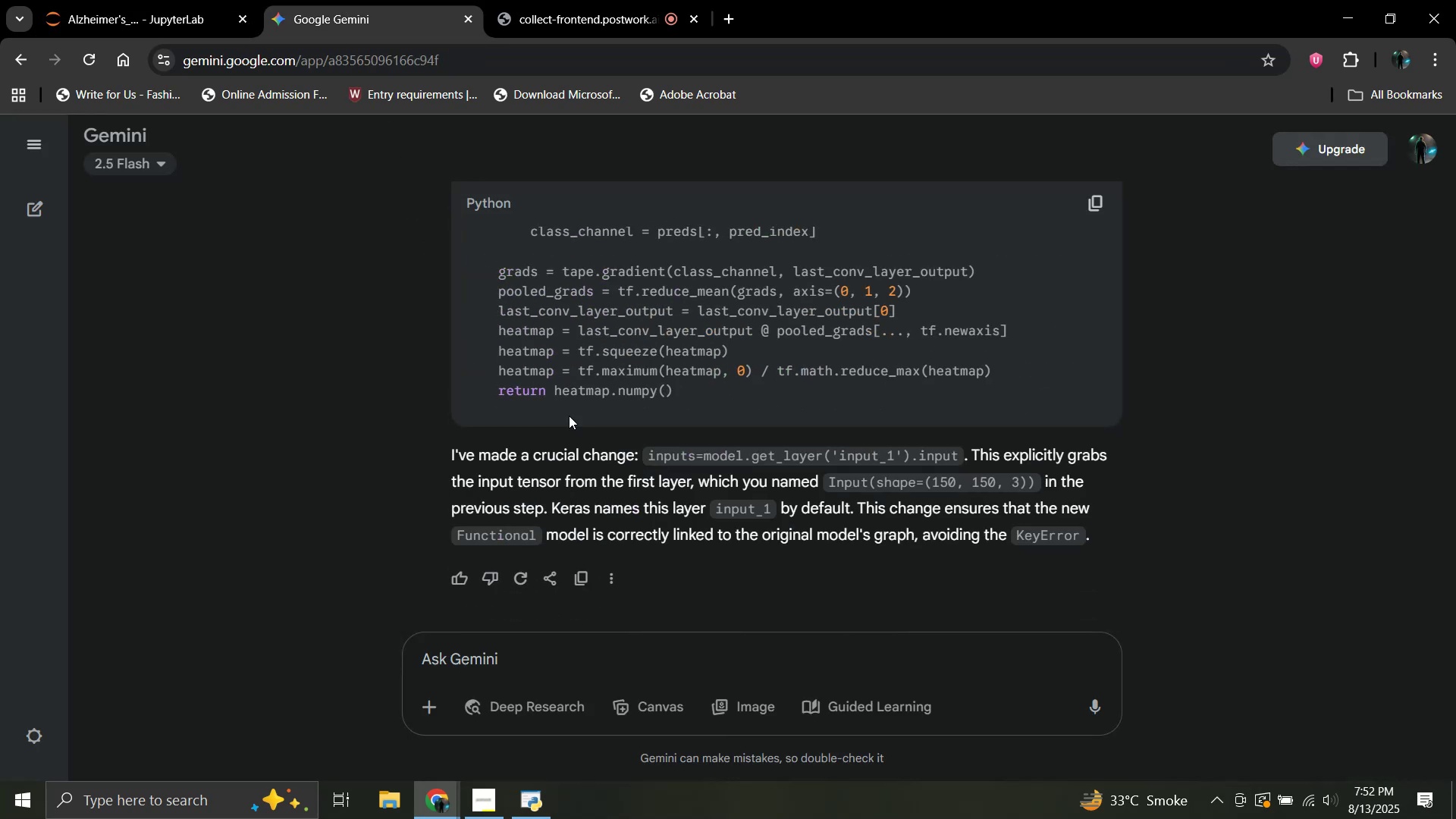 
scroll: coordinate [569, 416], scroll_direction: up, amount: 1.0
 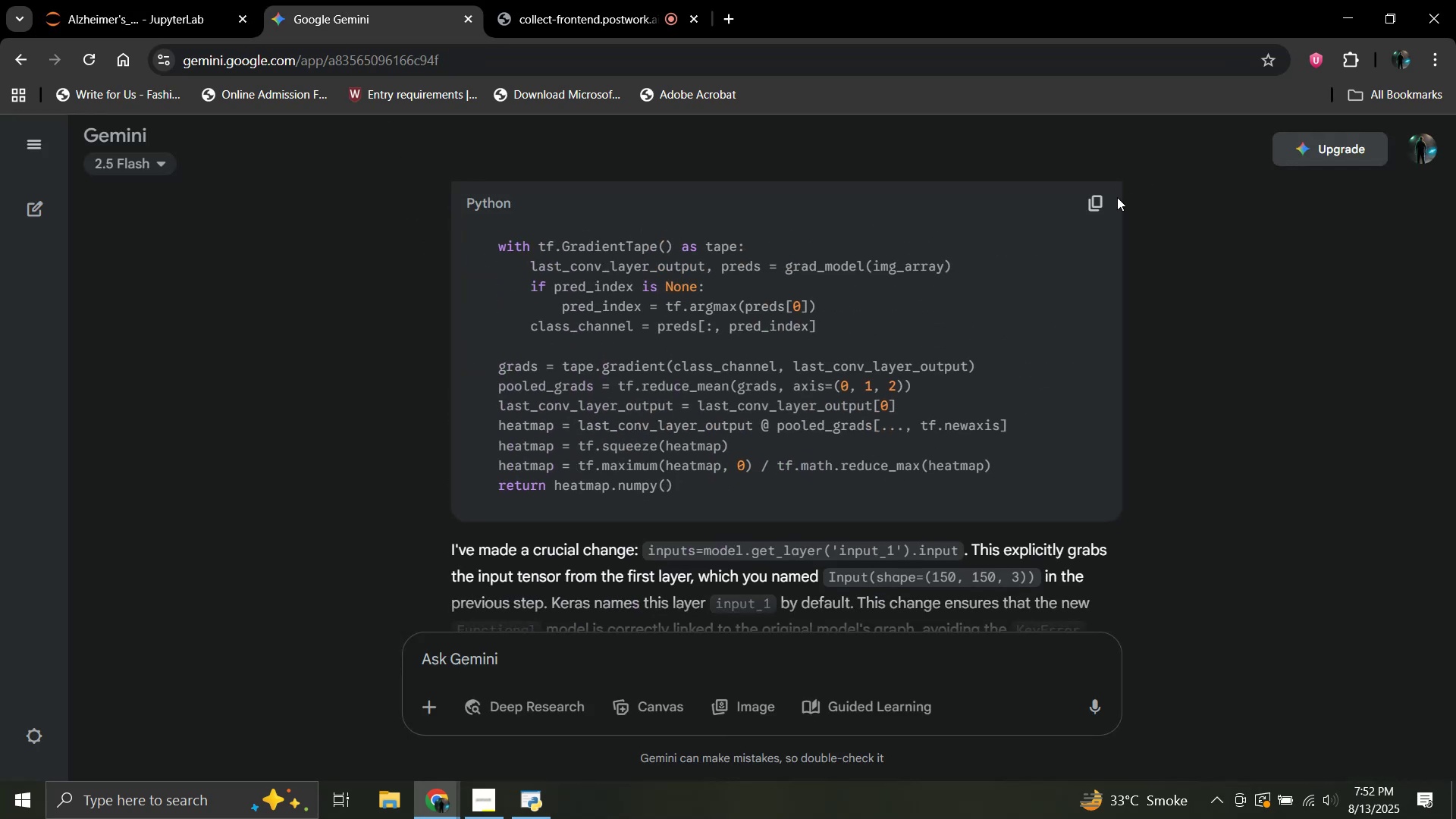 
left_click([1098, 214])
 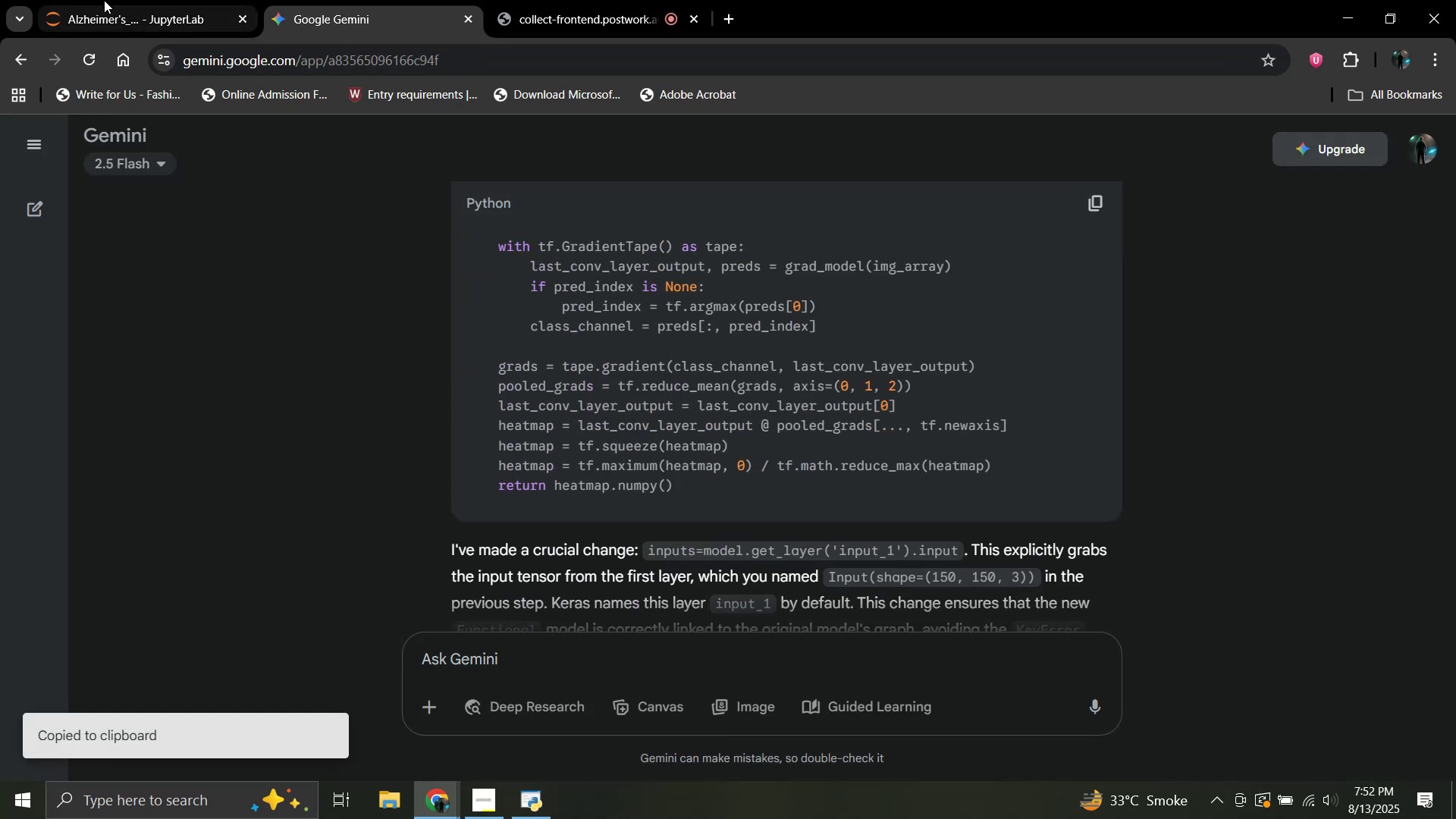 
left_click([104, 0])
 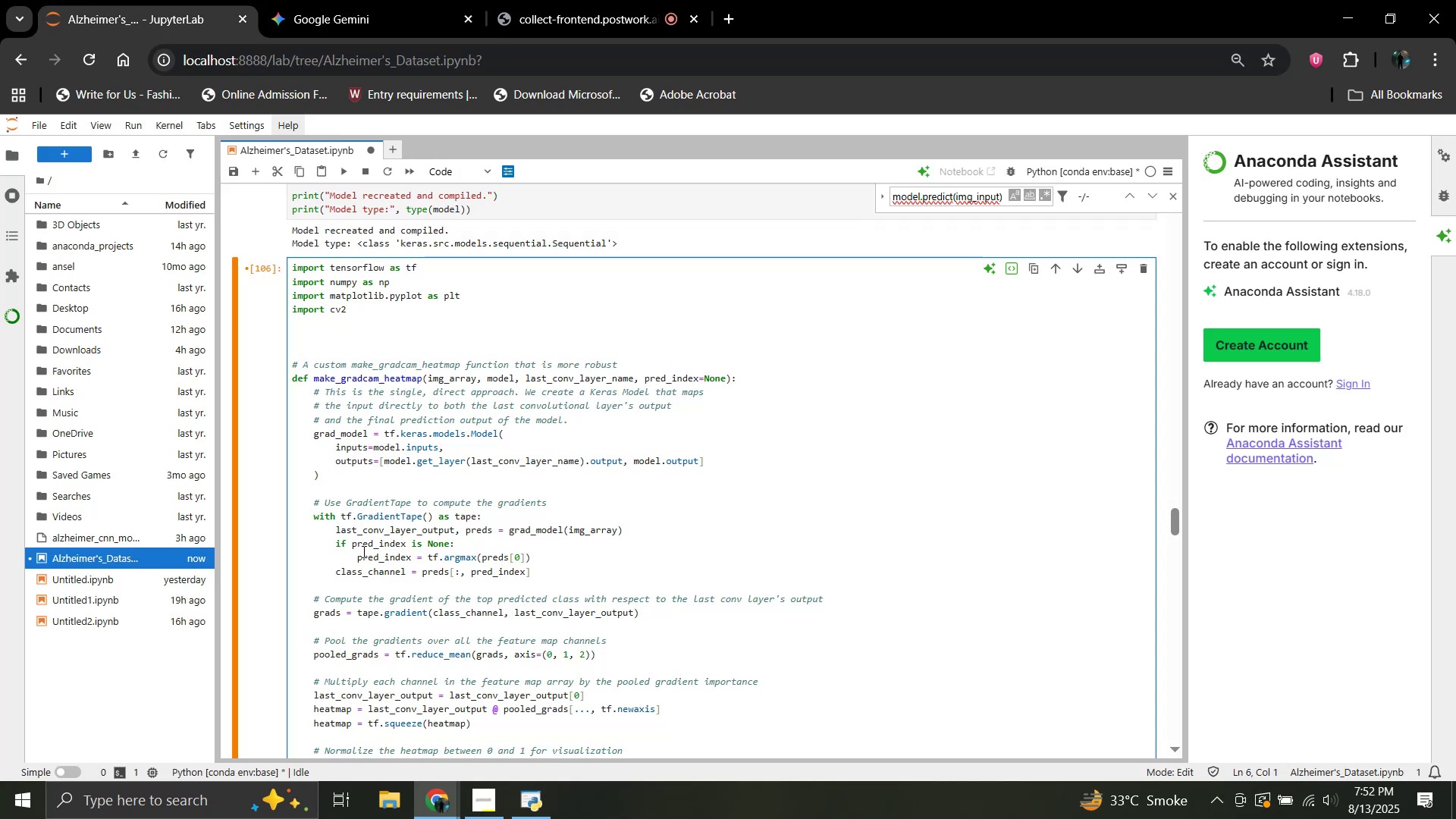 
scroll: coordinate [362, 551], scroll_direction: down, amount: 1.0
 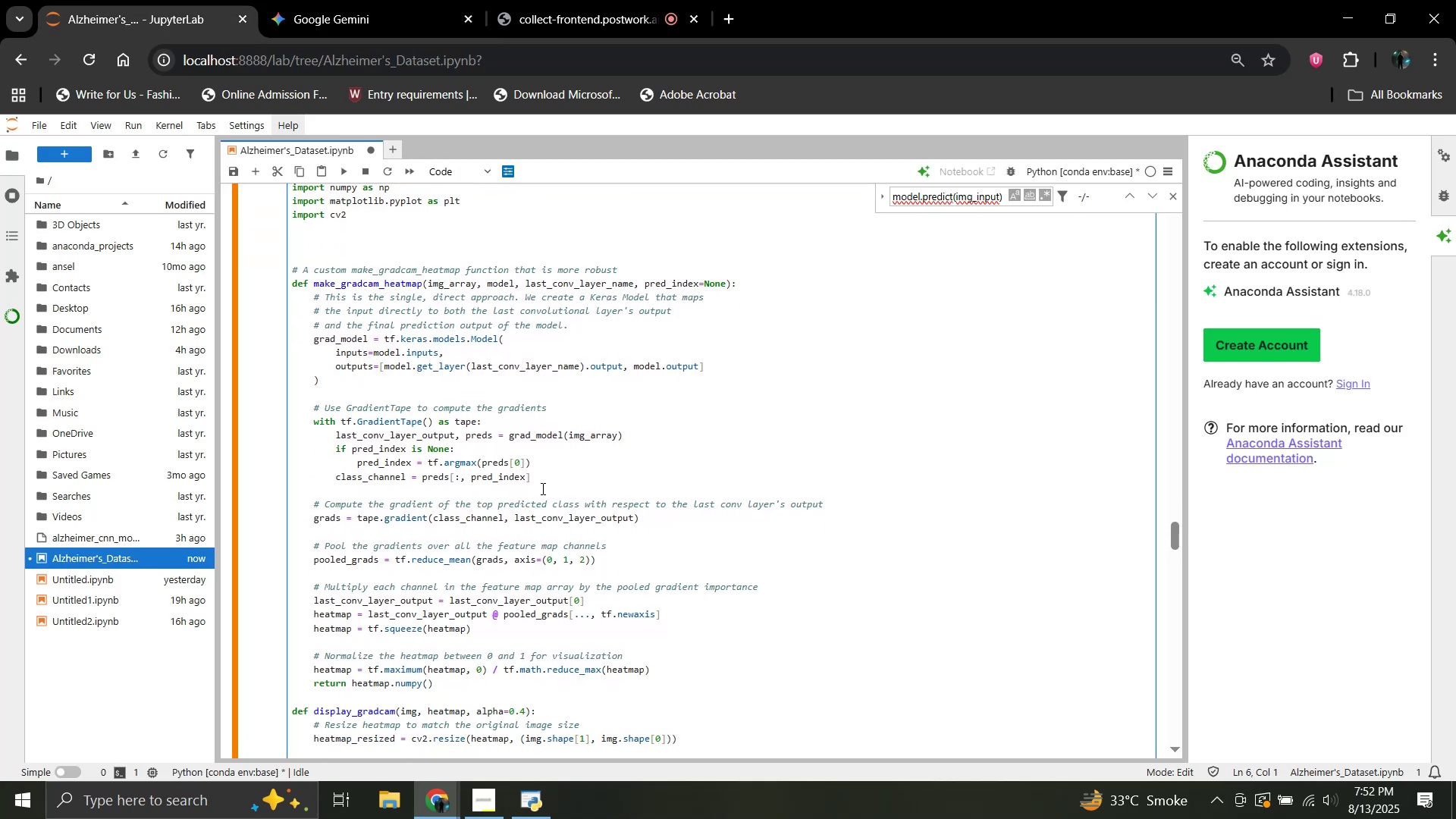 
scroll: coordinate [388, 414], scroll_direction: up, amount: 1.0
 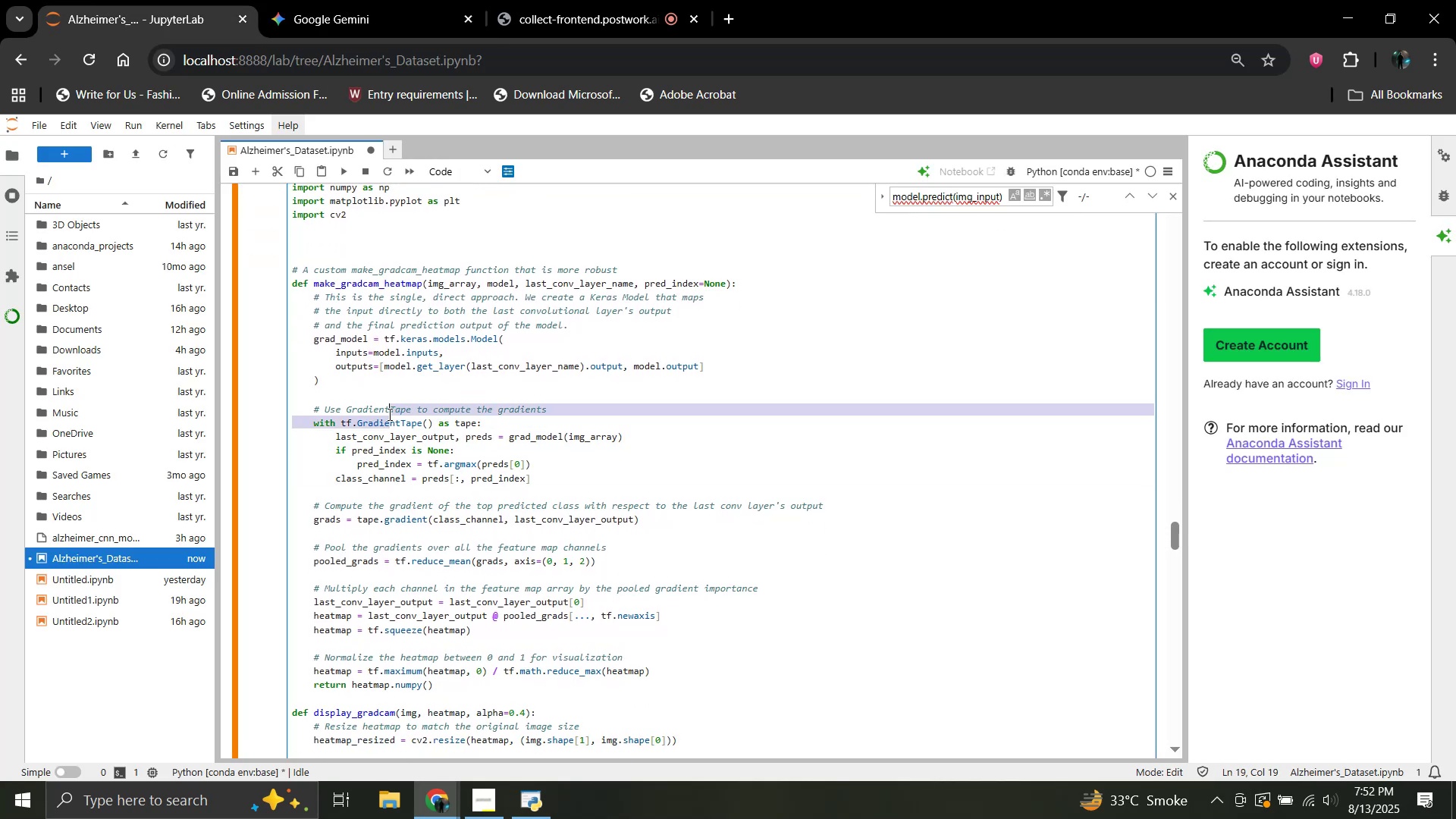 
left_click_drag(start_coordinate=[388, 414], to_coordinate=[422, 447])
 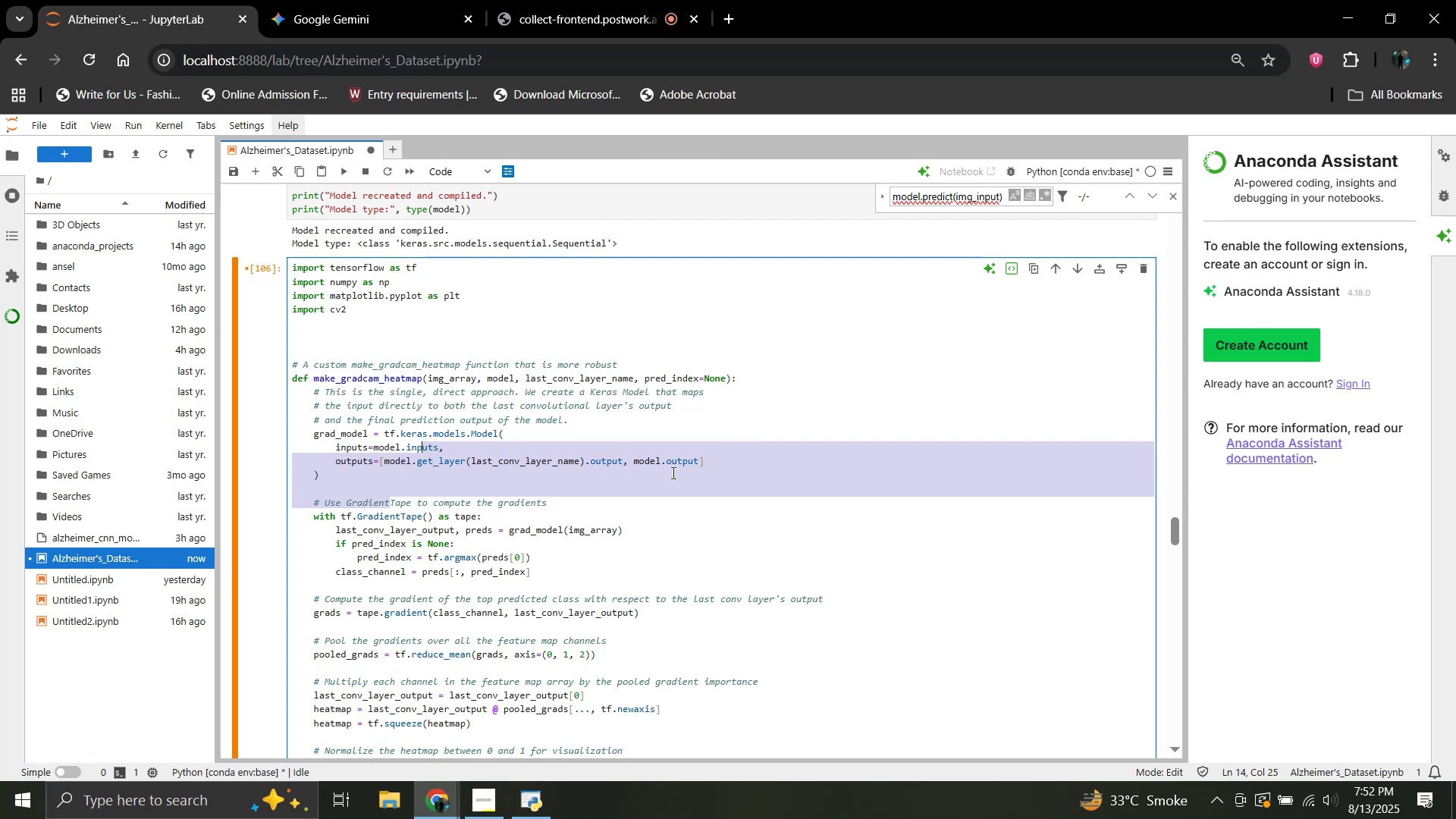 
left_click([672, 472])
 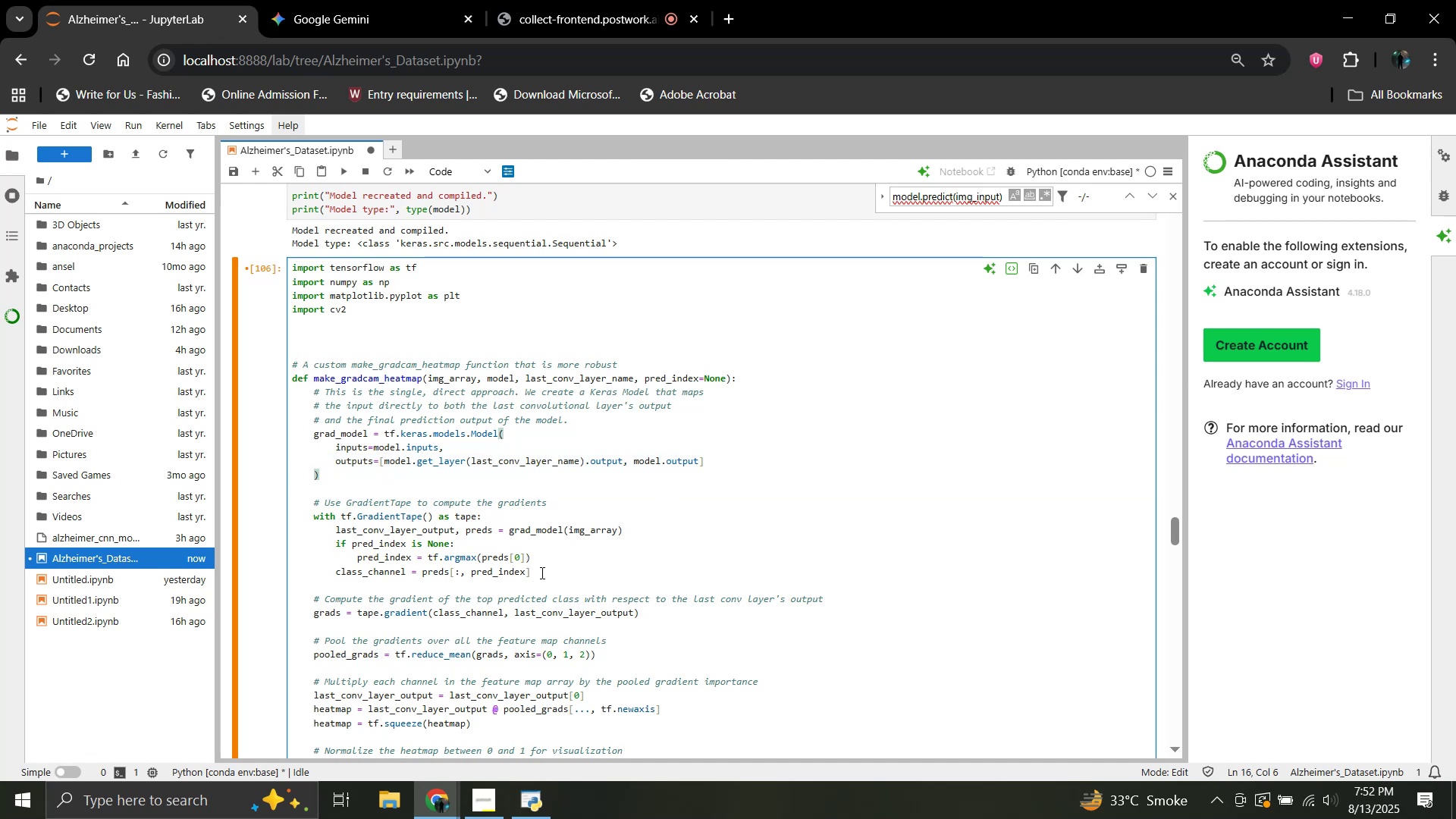 
left_click_drag(start_coordinate=[541, 576], to_coordinate=[527, 576])
 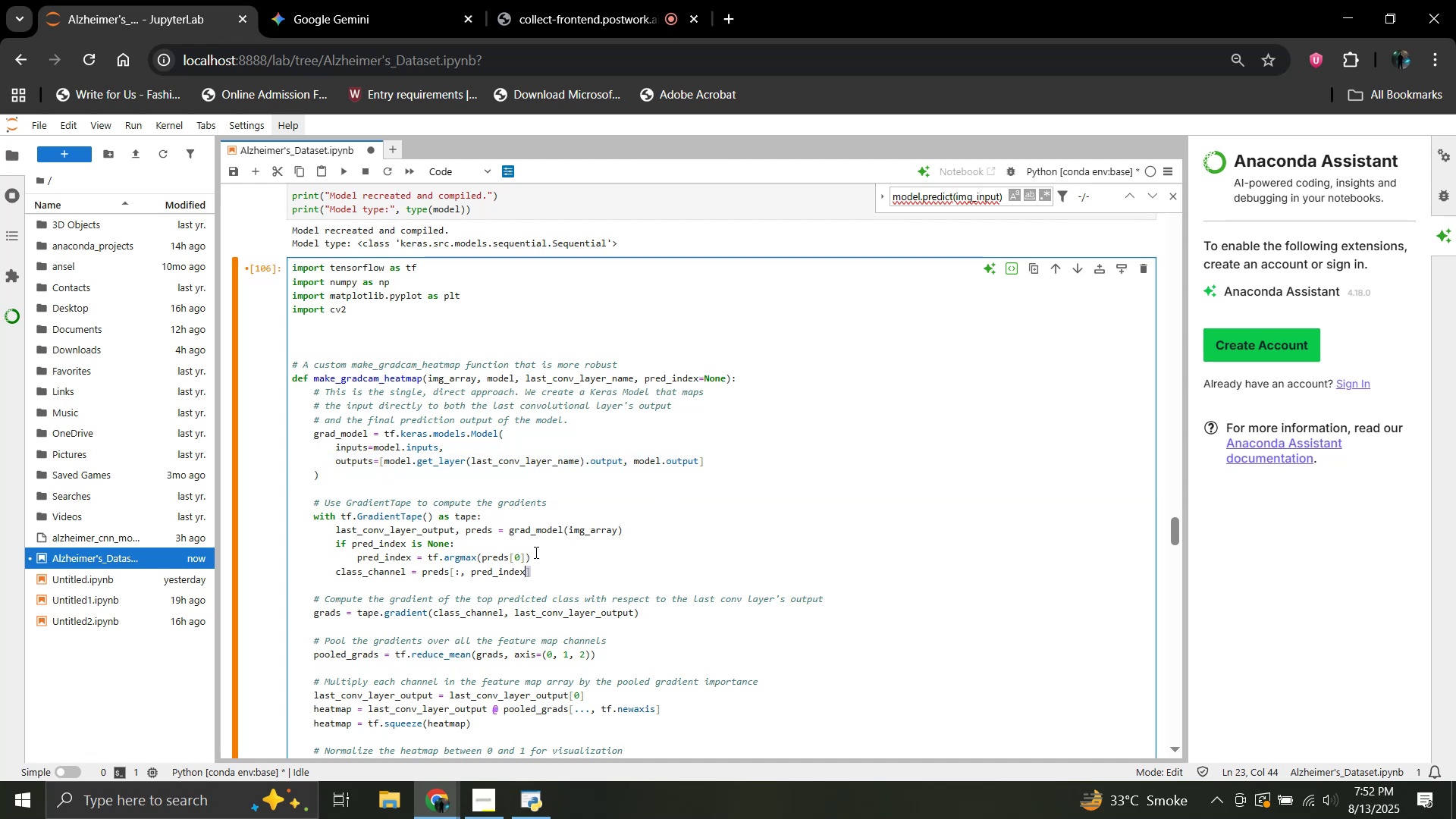 
left_click_drag(start_coordinate=[544, 573], to_coordinate=[290, 270])
 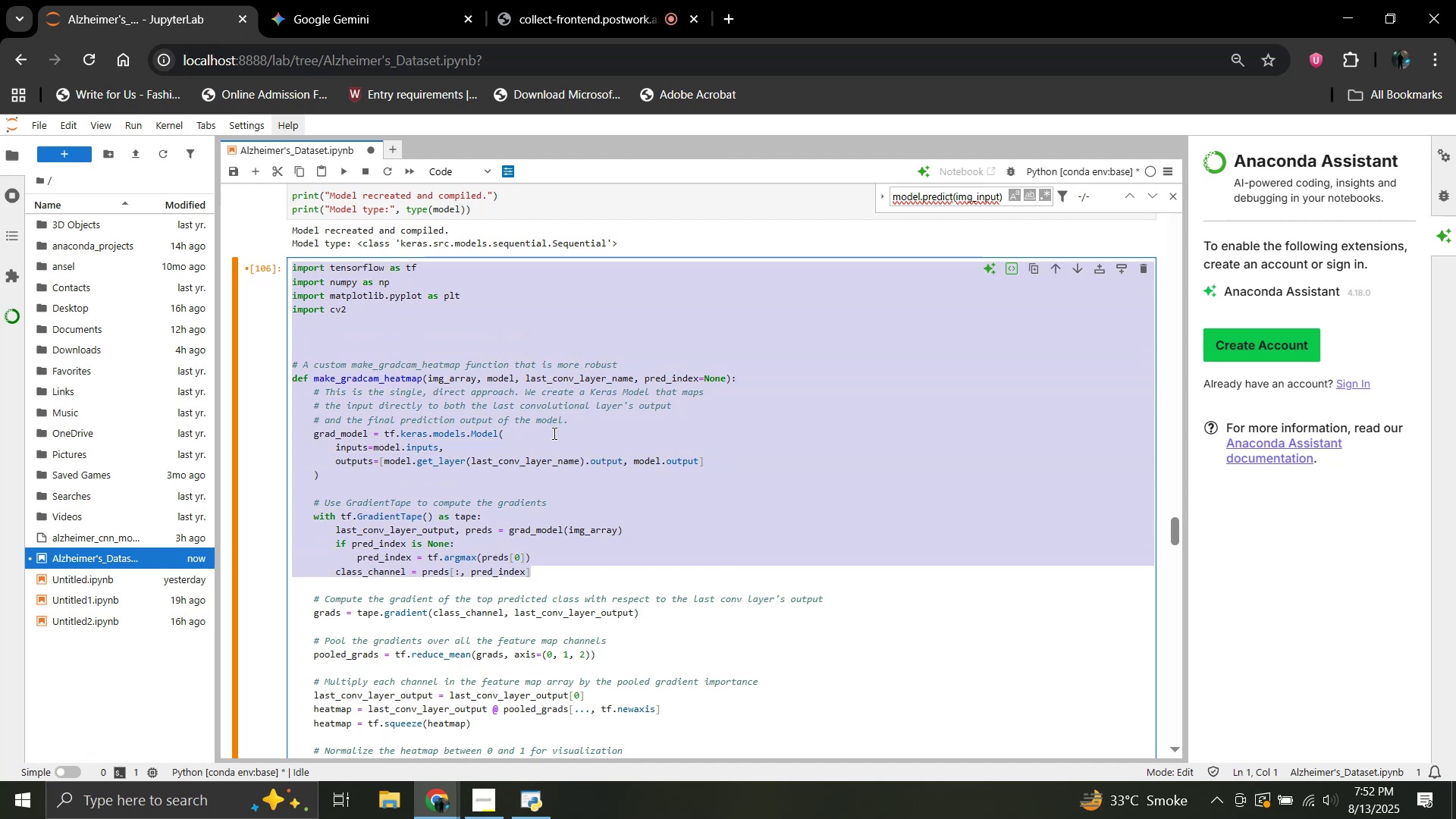 
key(Control+V)
 